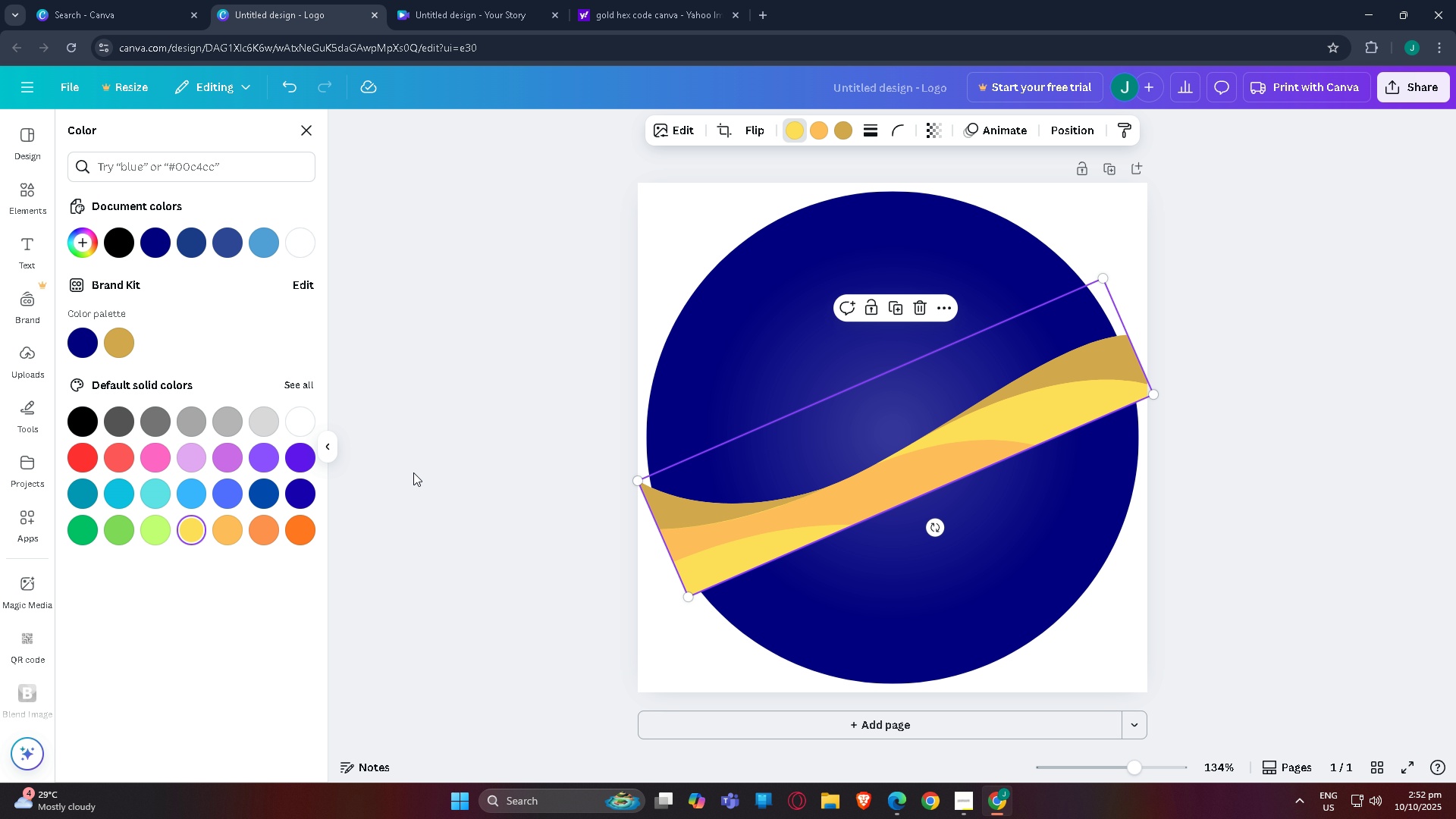 
double_click([435, 466])
 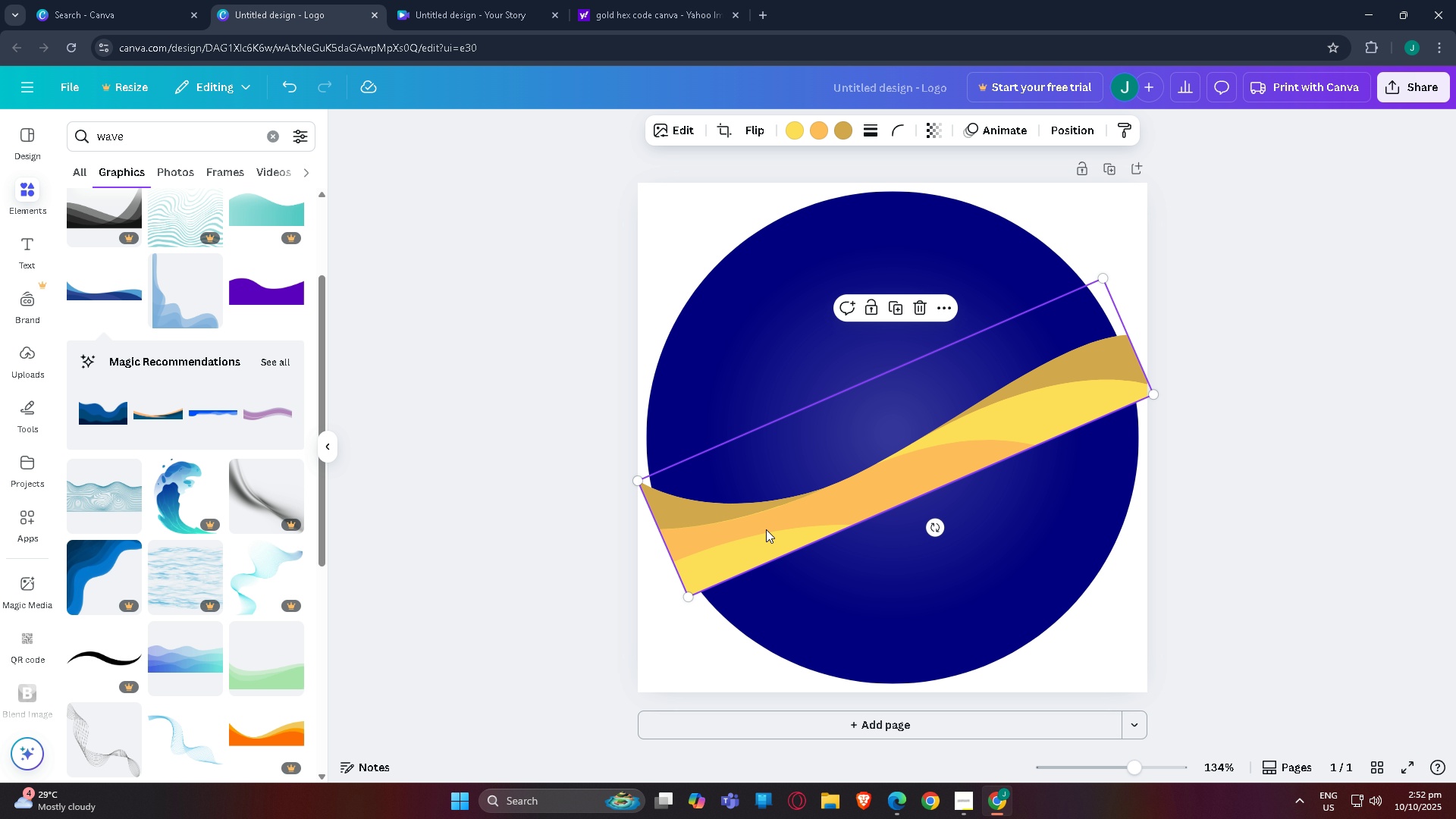 
left_click([766, 529])
 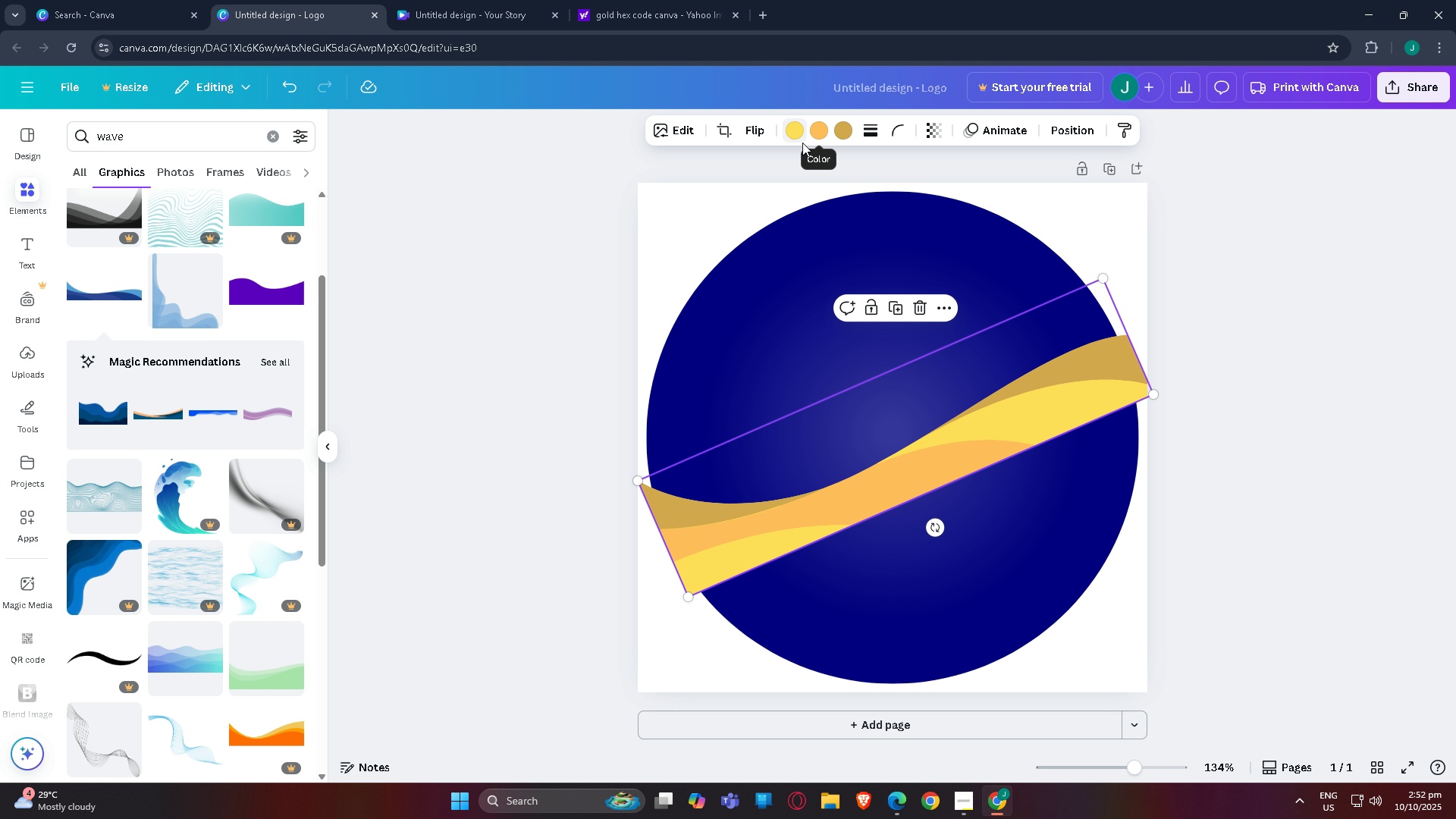 
left_click([506, 371])
 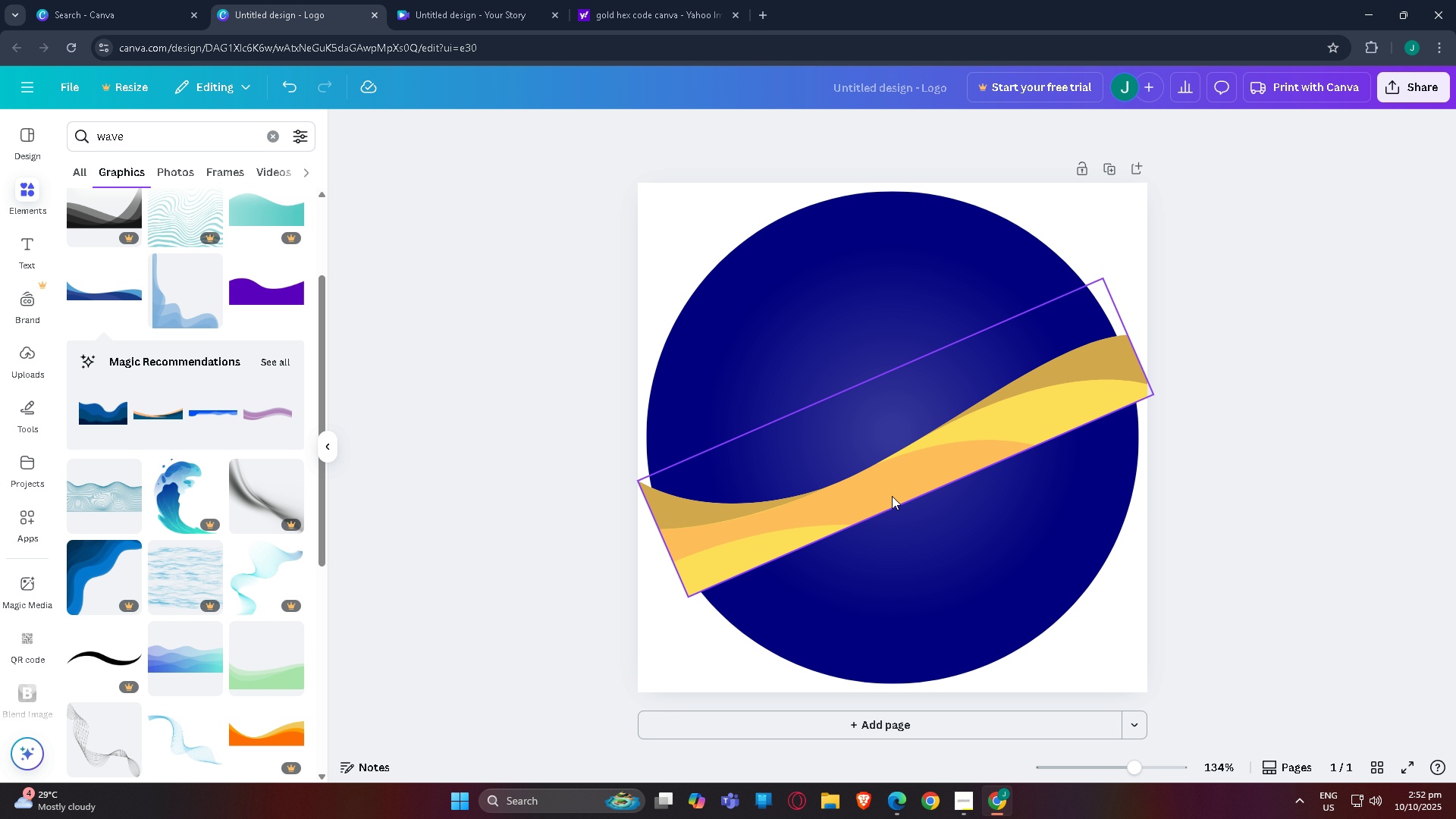 
left_click([893, 499])
 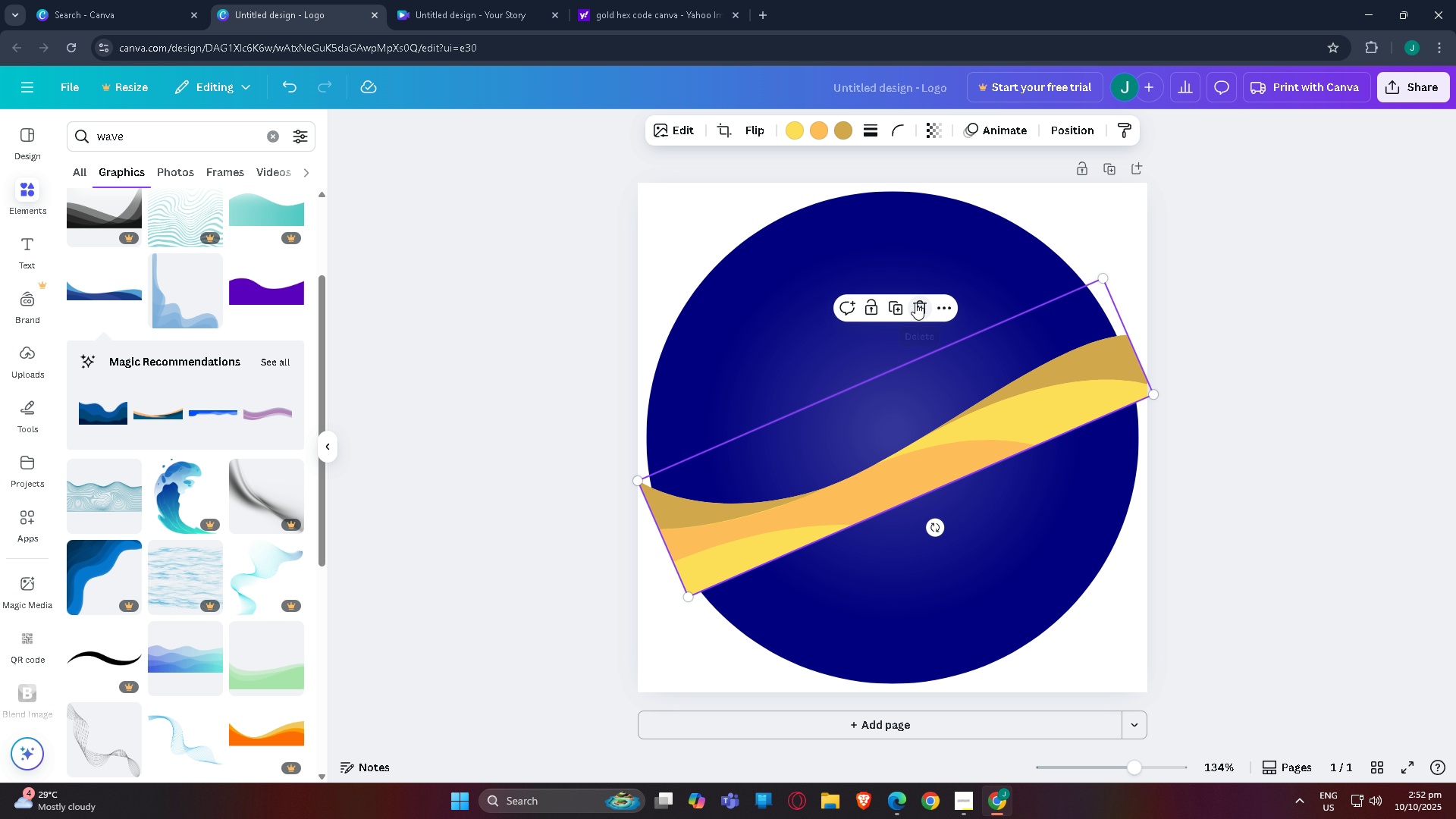 
left_click([915, 304])
 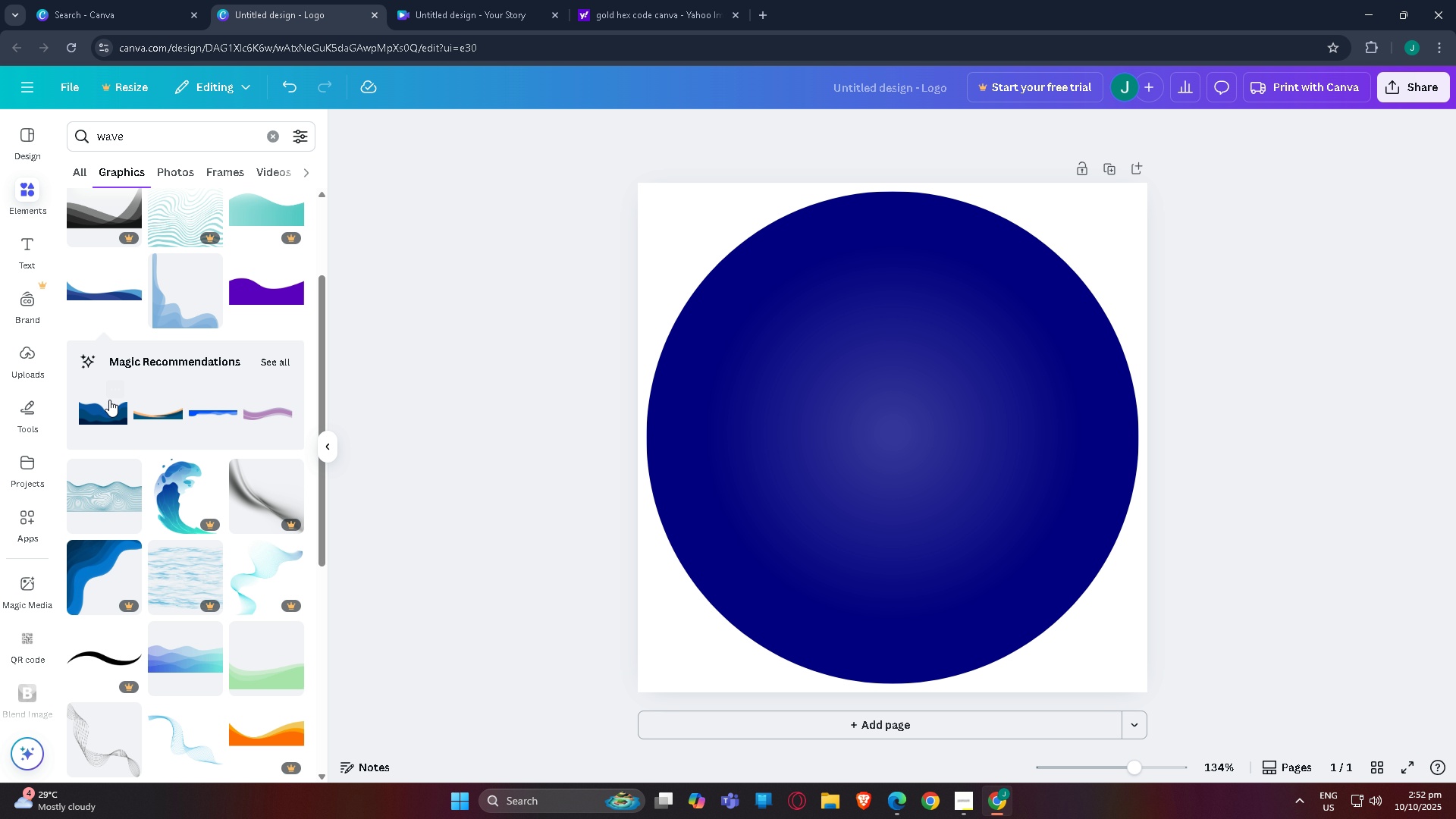 
scroll: coordinate [199, 446], scroll_direction: up, amount: 6.0
 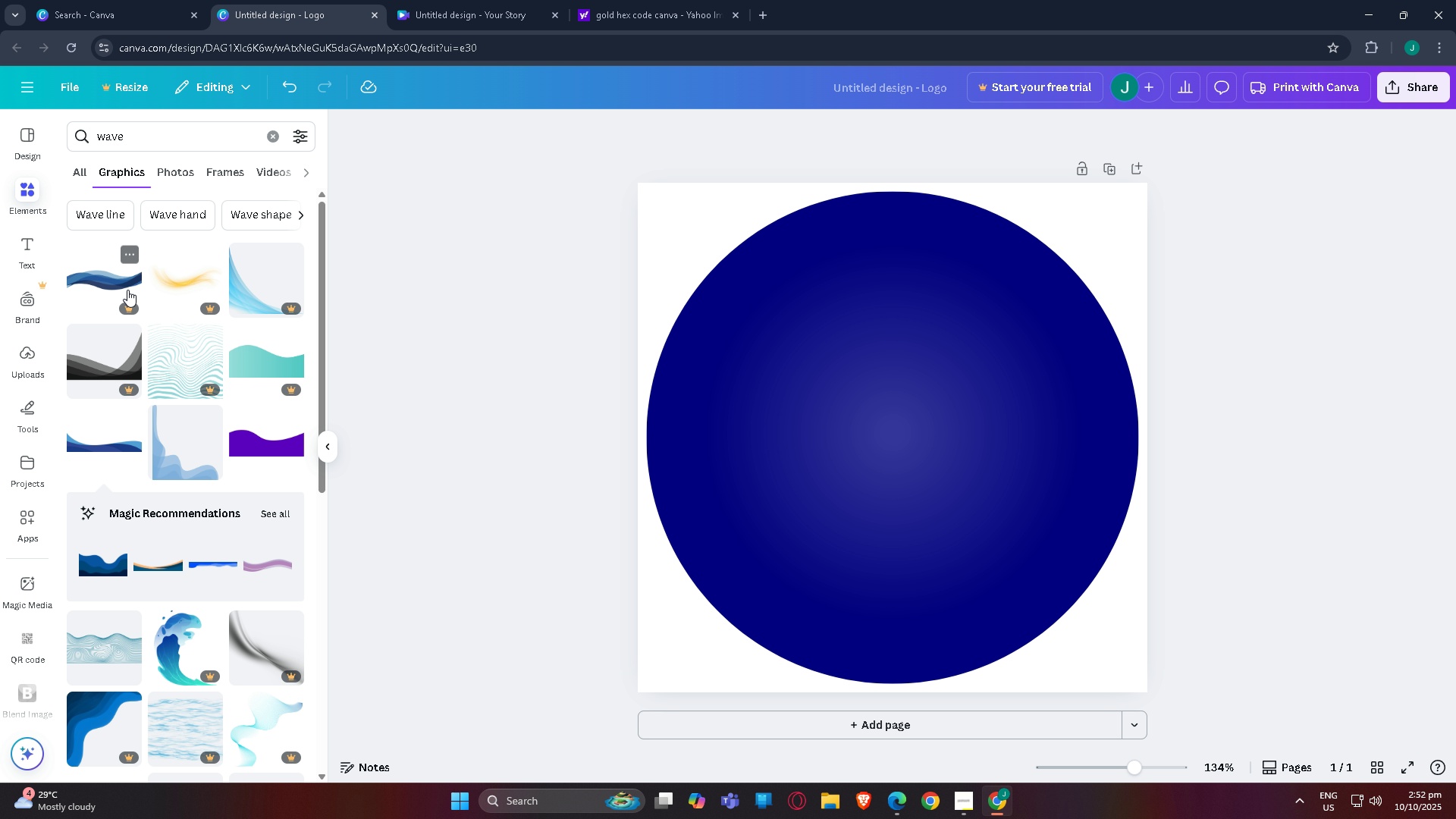 
scroll: coordinate [218, 453], scroll_direction: down, amount: 10.0
 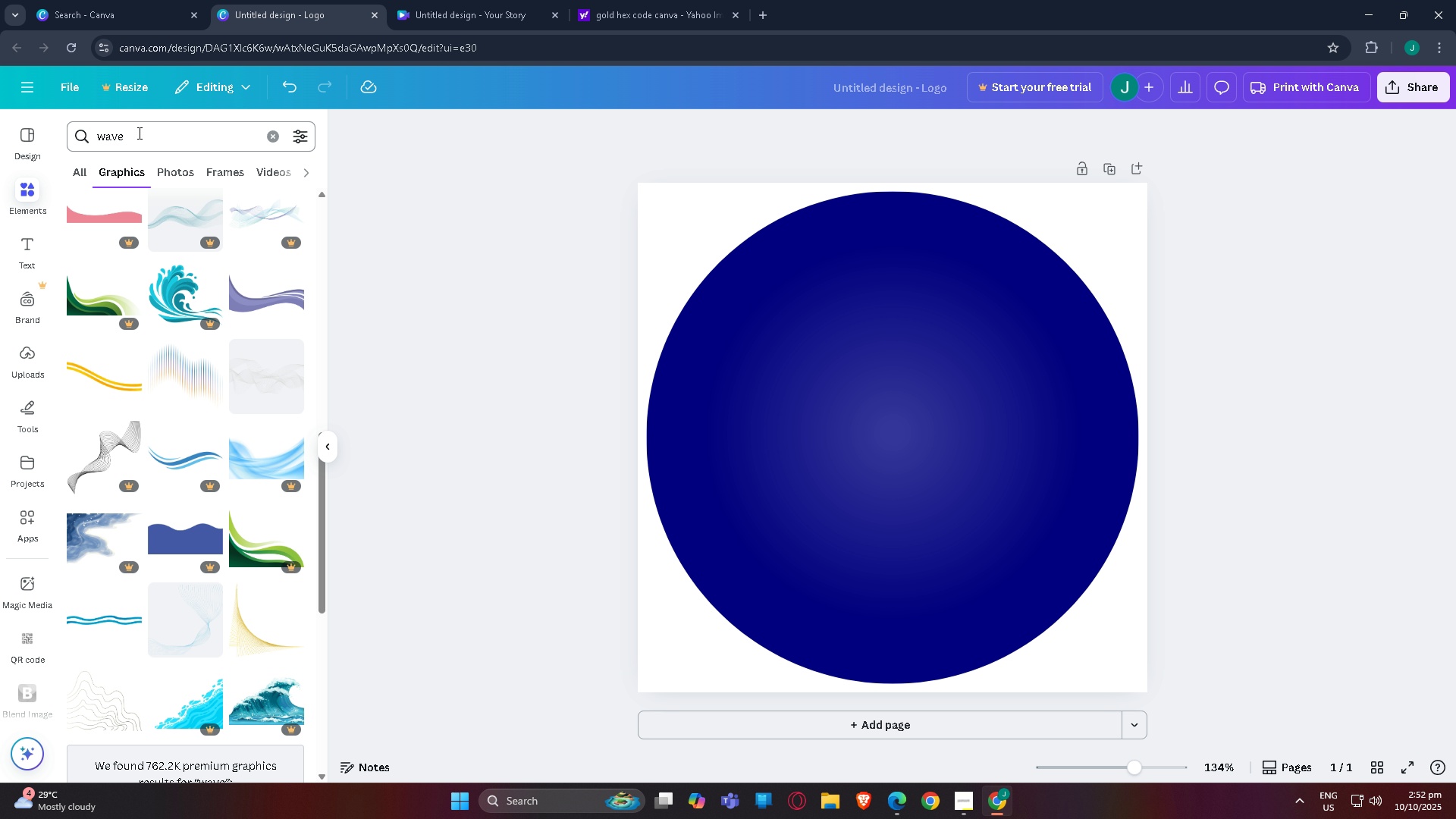 
left_click_drag(start_coordinate=[140, 133], to_coordinate=[0, 155])
 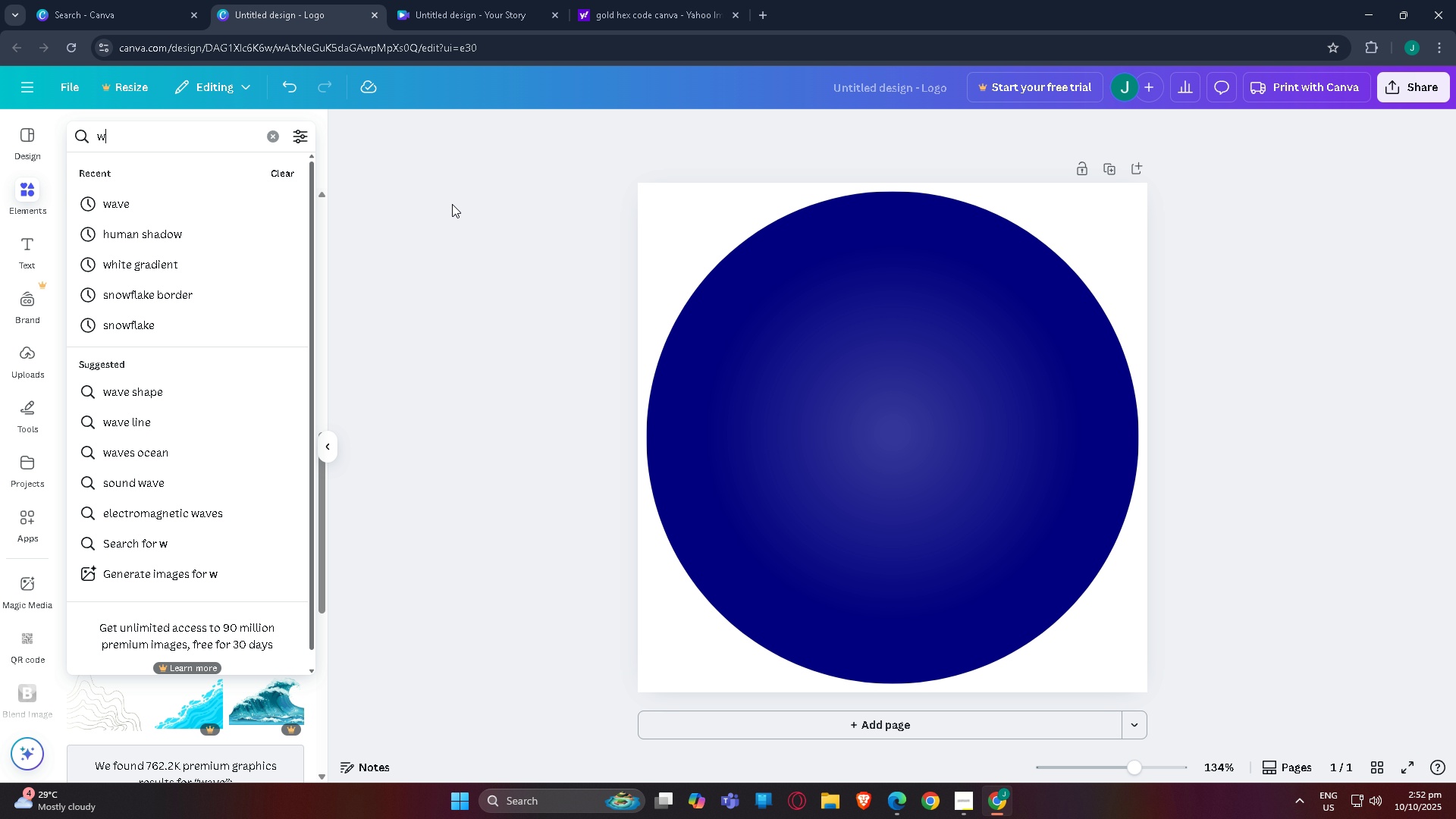 
type(W)
key(Backspace)
key(Backspace)
key(Backspace)
key(Backspace)
type(LIGHT HOUSE)
 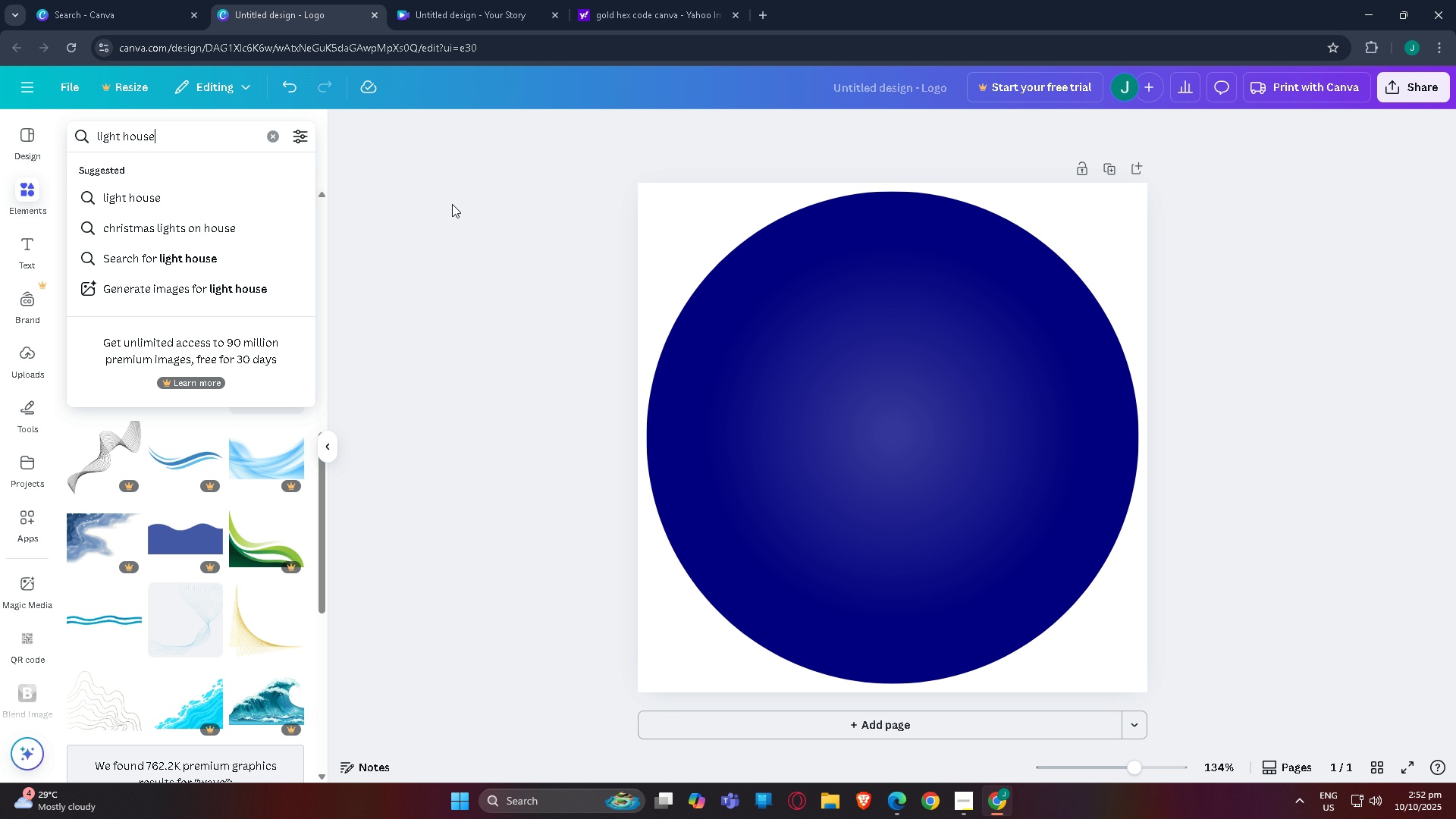 
key(Enter)
 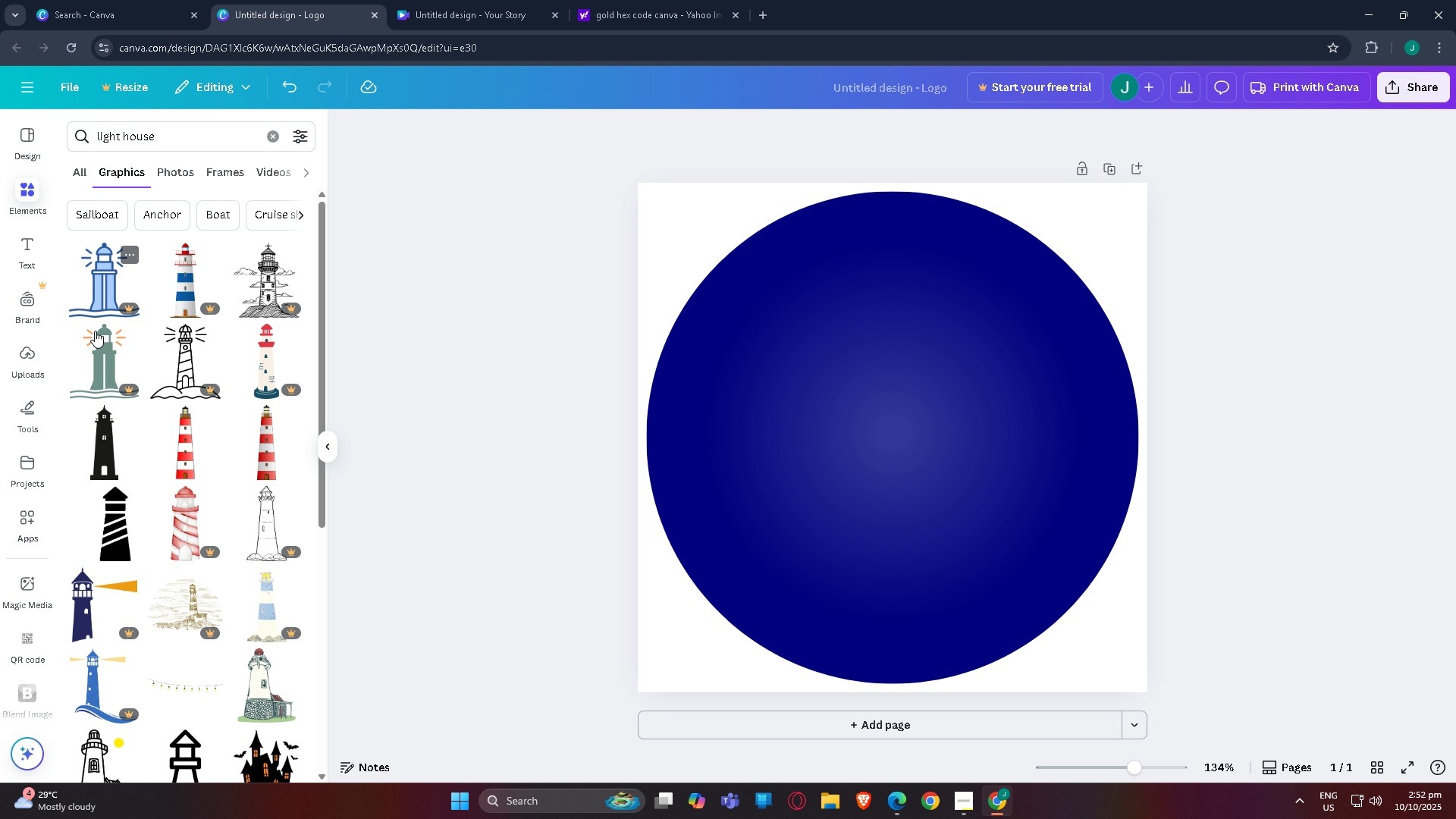 
scroll: coordinate [237, 382], scroll_direction: down, amount: 14.0
 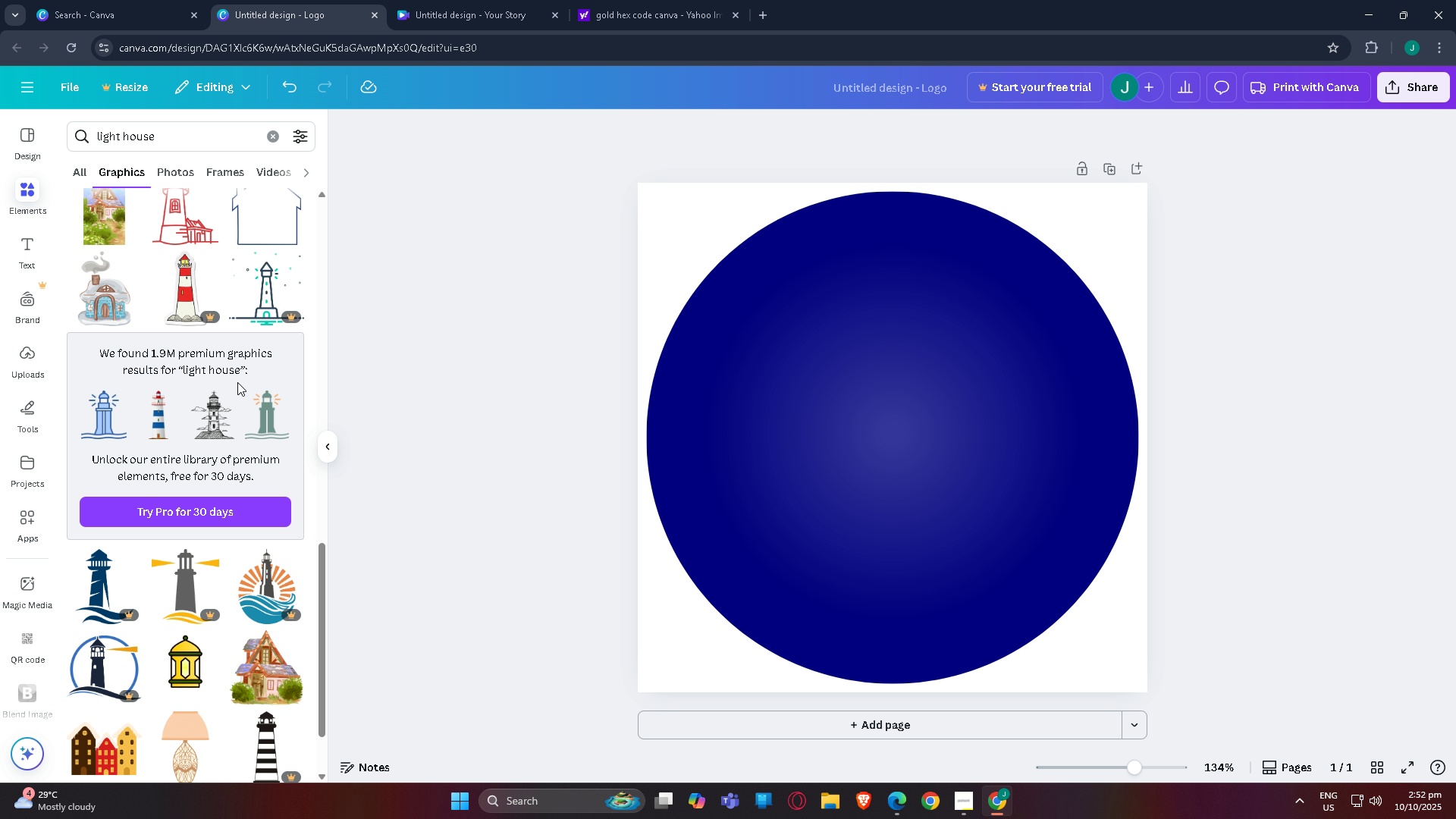 
scroll: coordinate [1009, 583], scroll_direction: down, amount: 14.0
 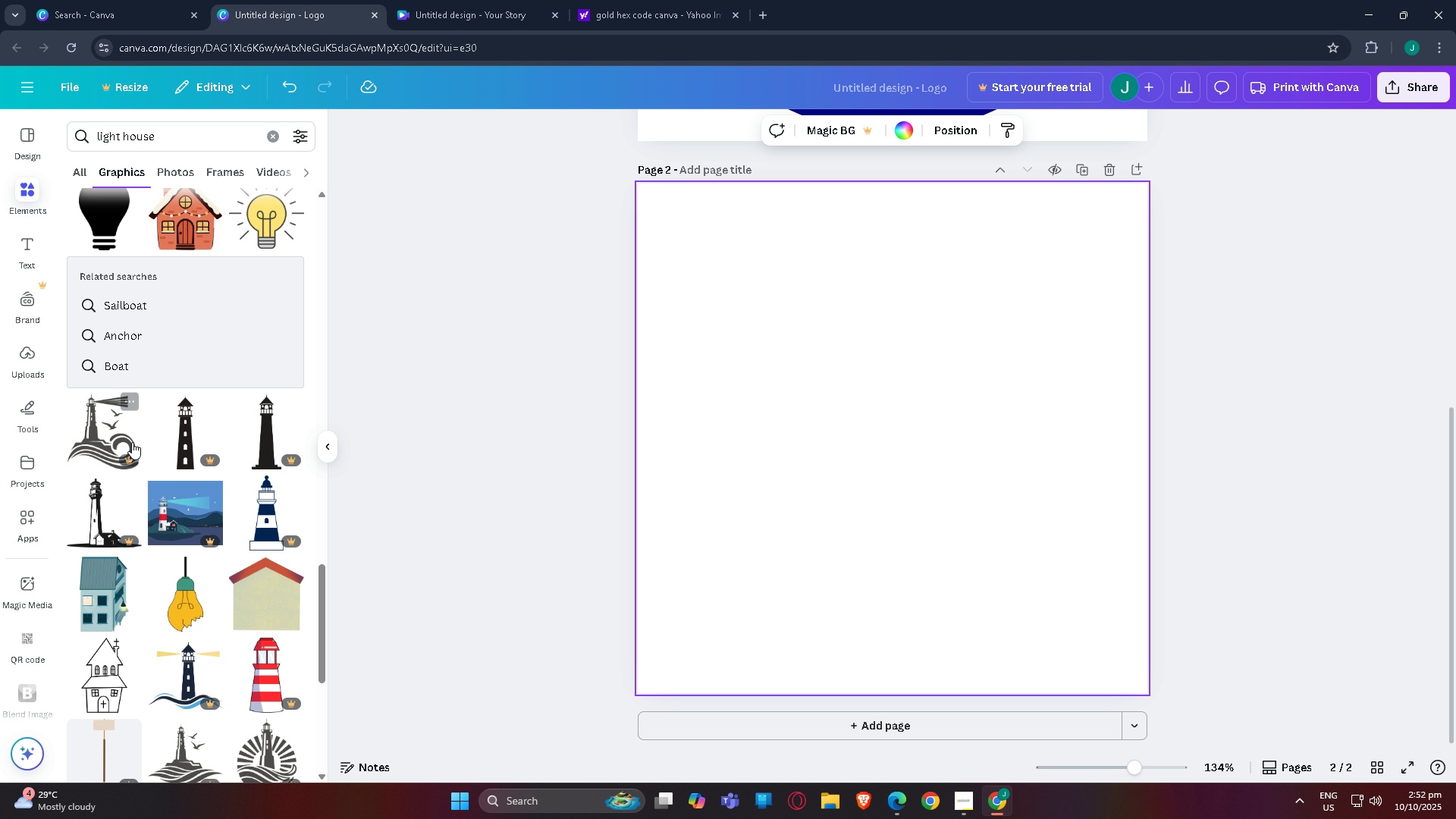 
scroll: coordinate [171, 434], scroll_direction: up, amount: 1.0
 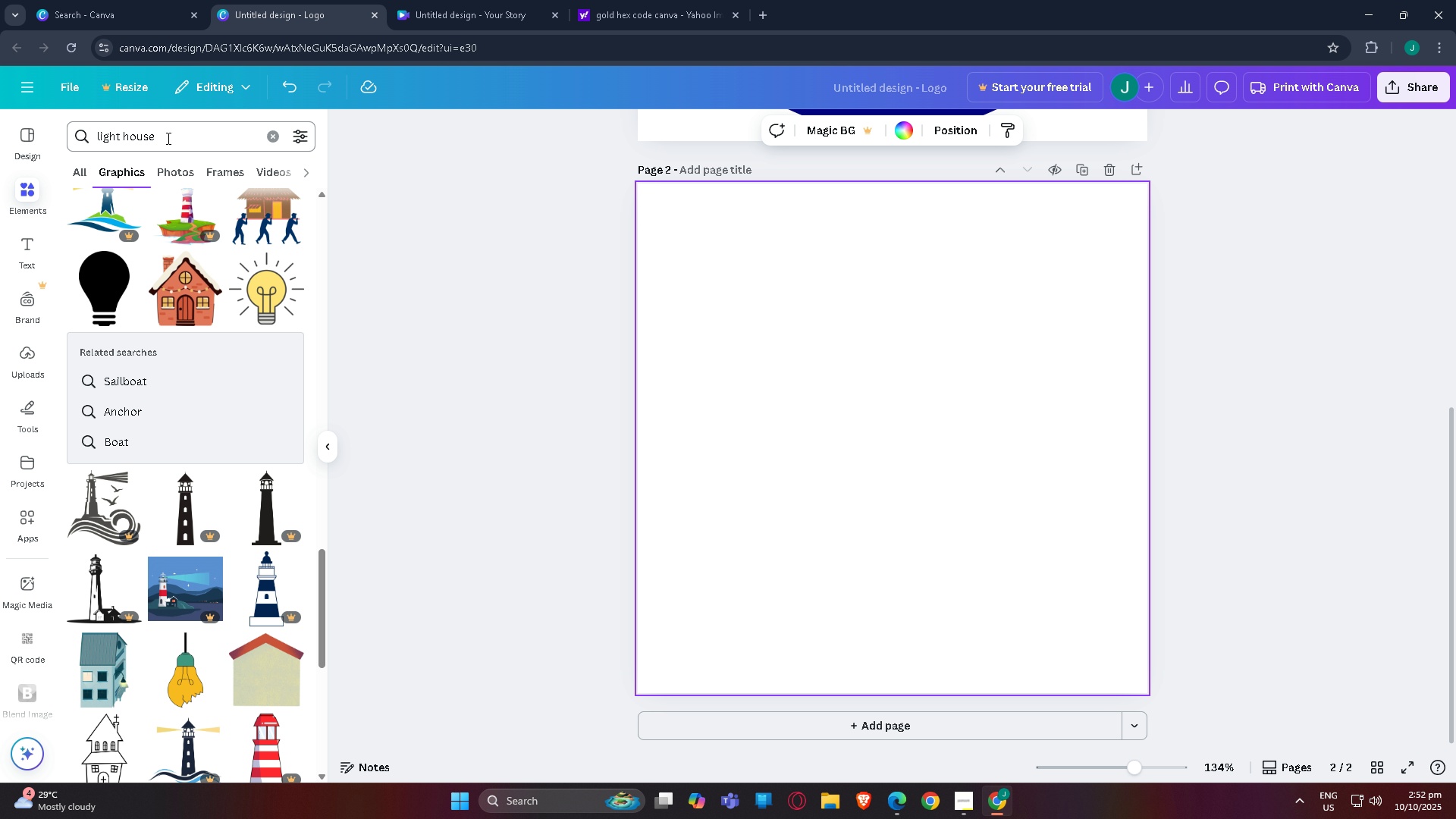 
left_click_drag(start_coordinate=[186, 131], to_coordinate=[0, 134])
 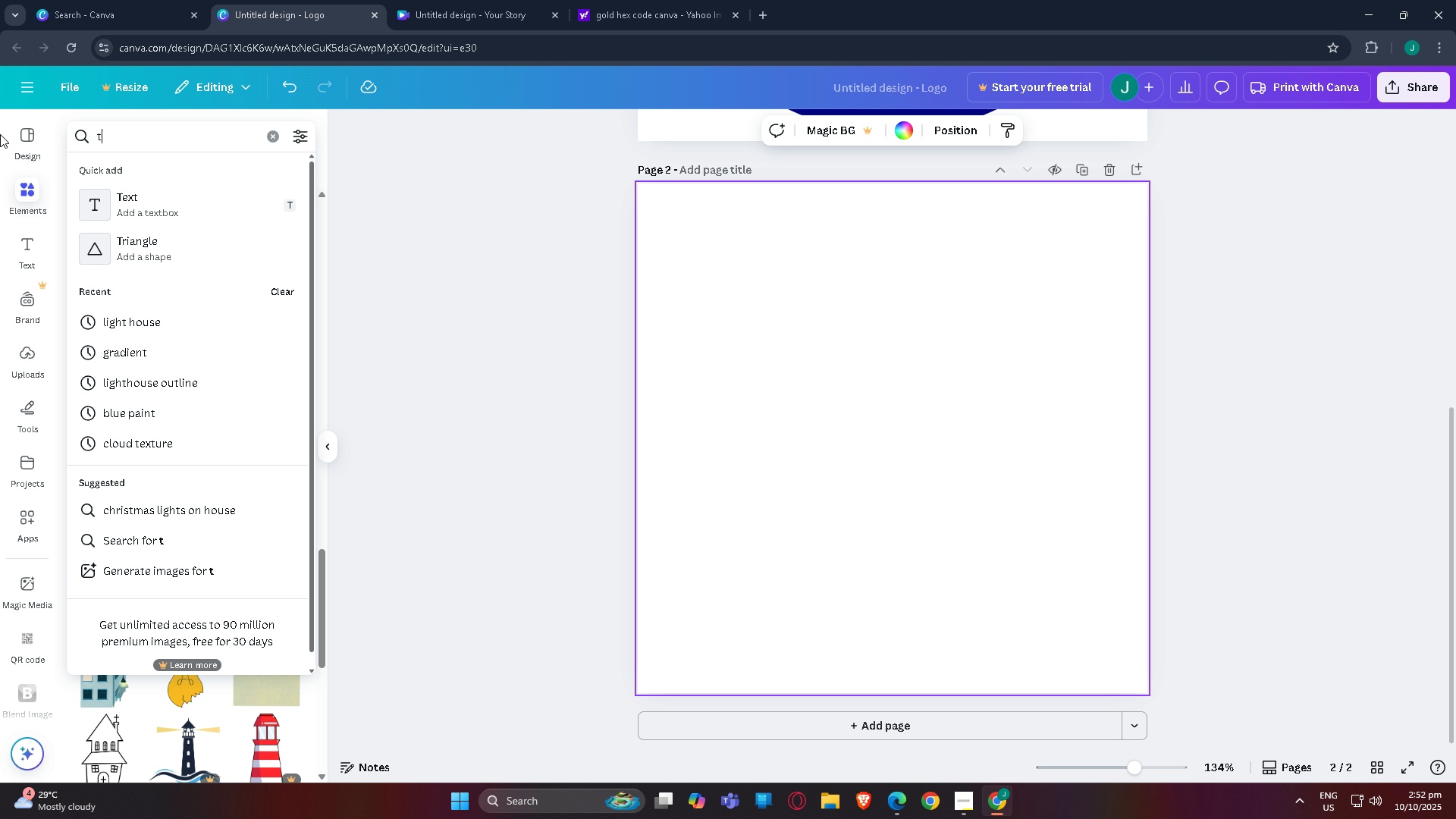 
type(TRIANGLE)
 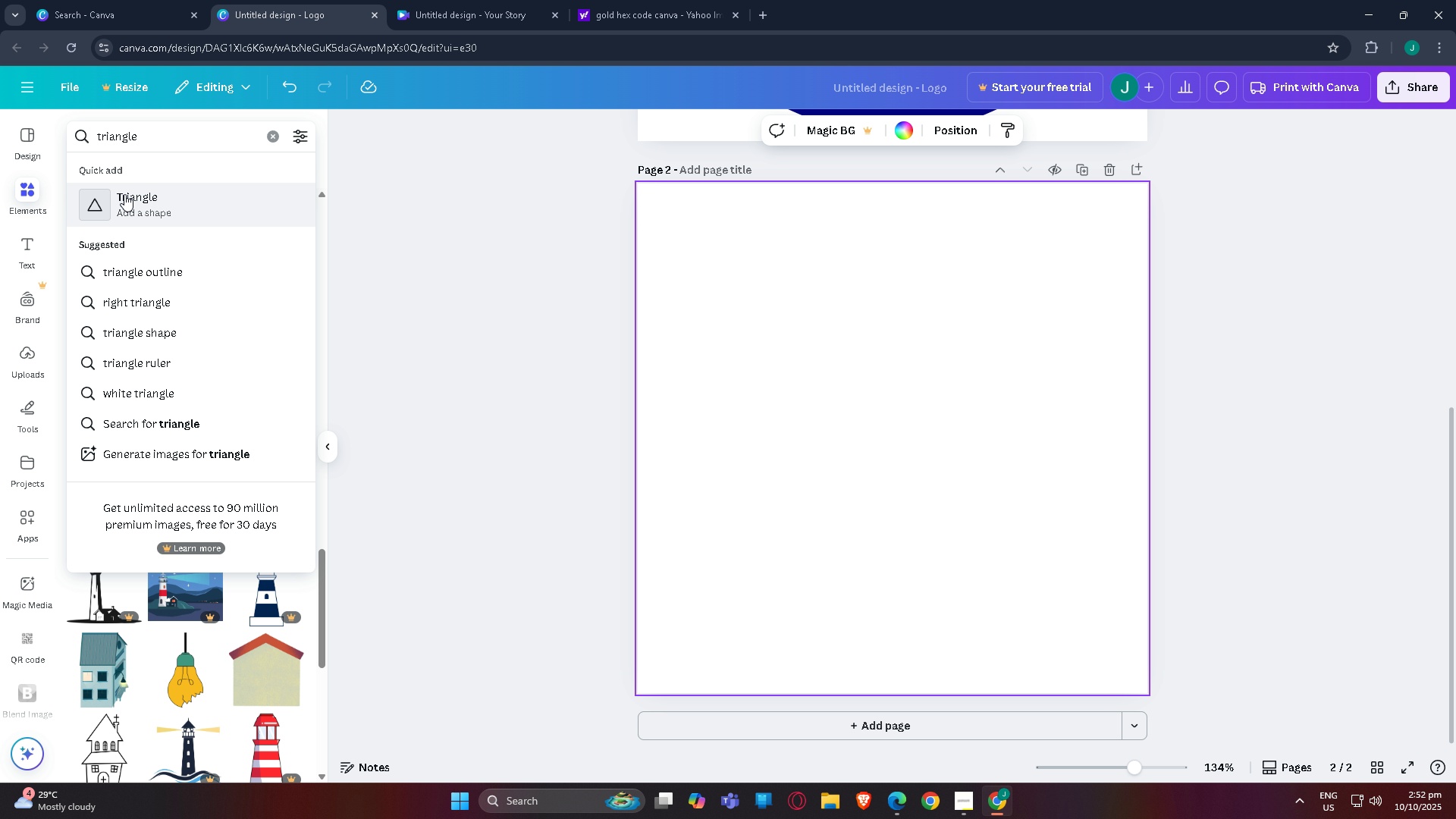 
left_click([129, 203])
 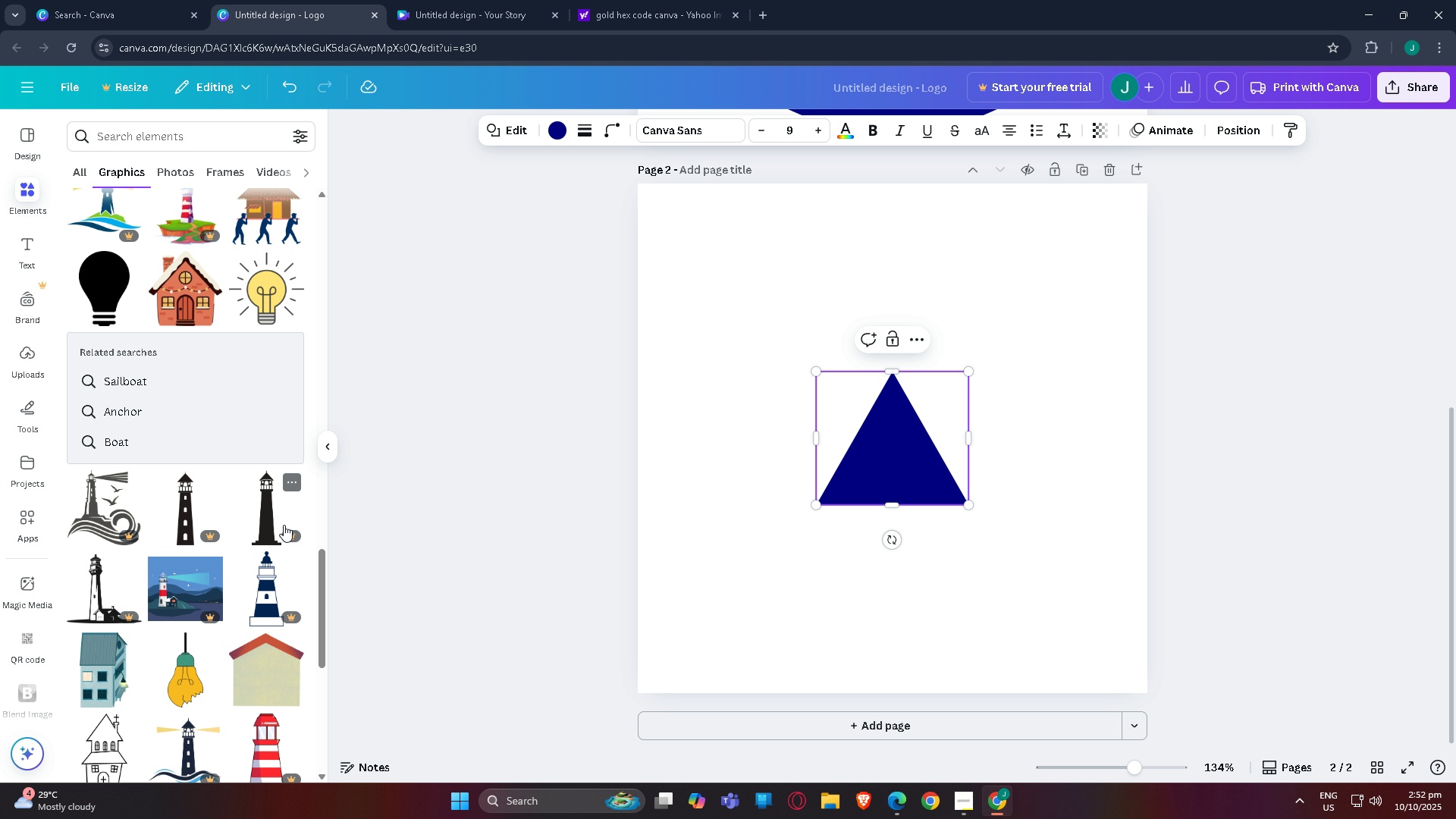 
scroll: coordinate [276, 502], scroll_direction: up, amount: 2.0
 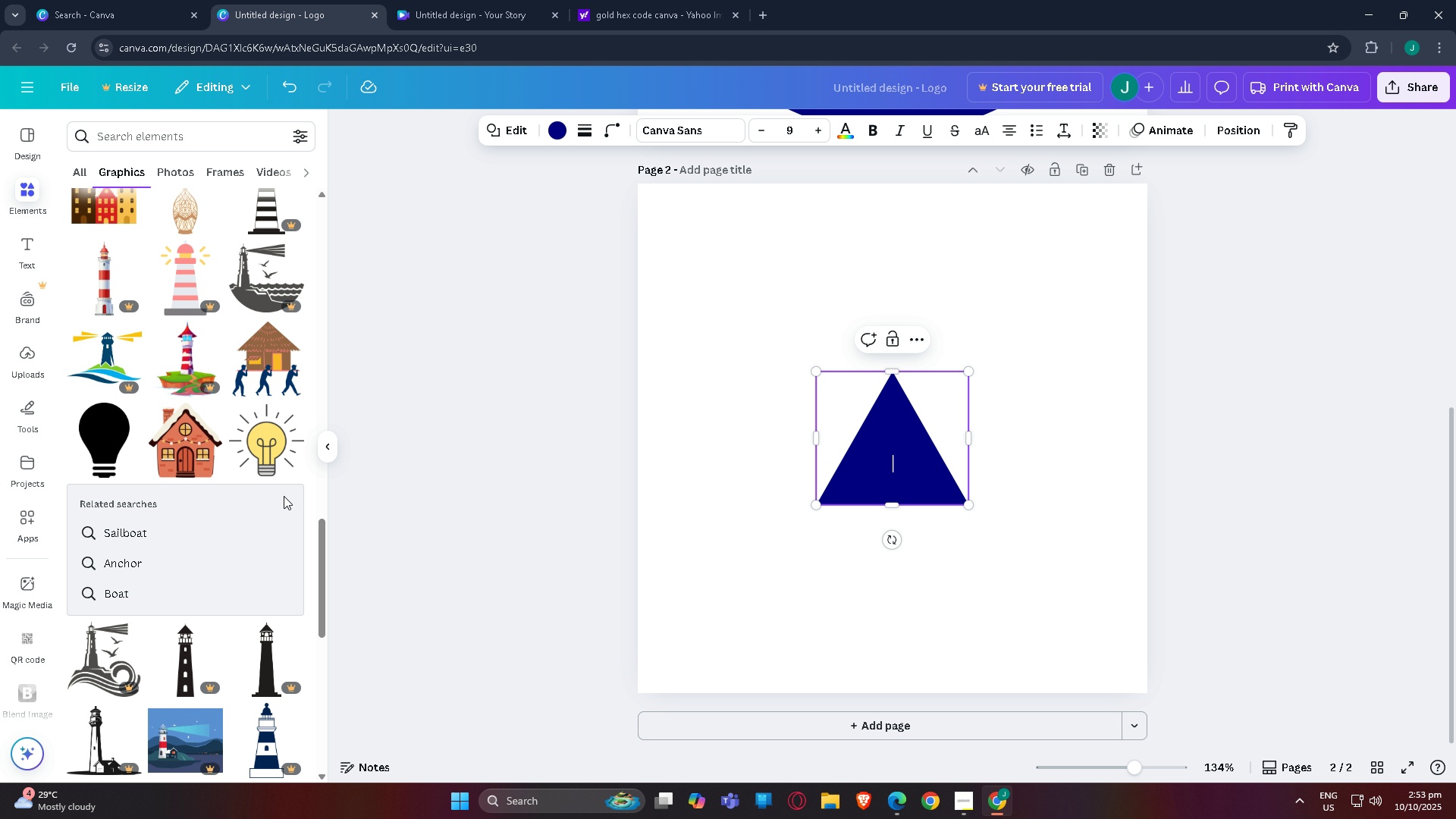 
wait(45.69)
 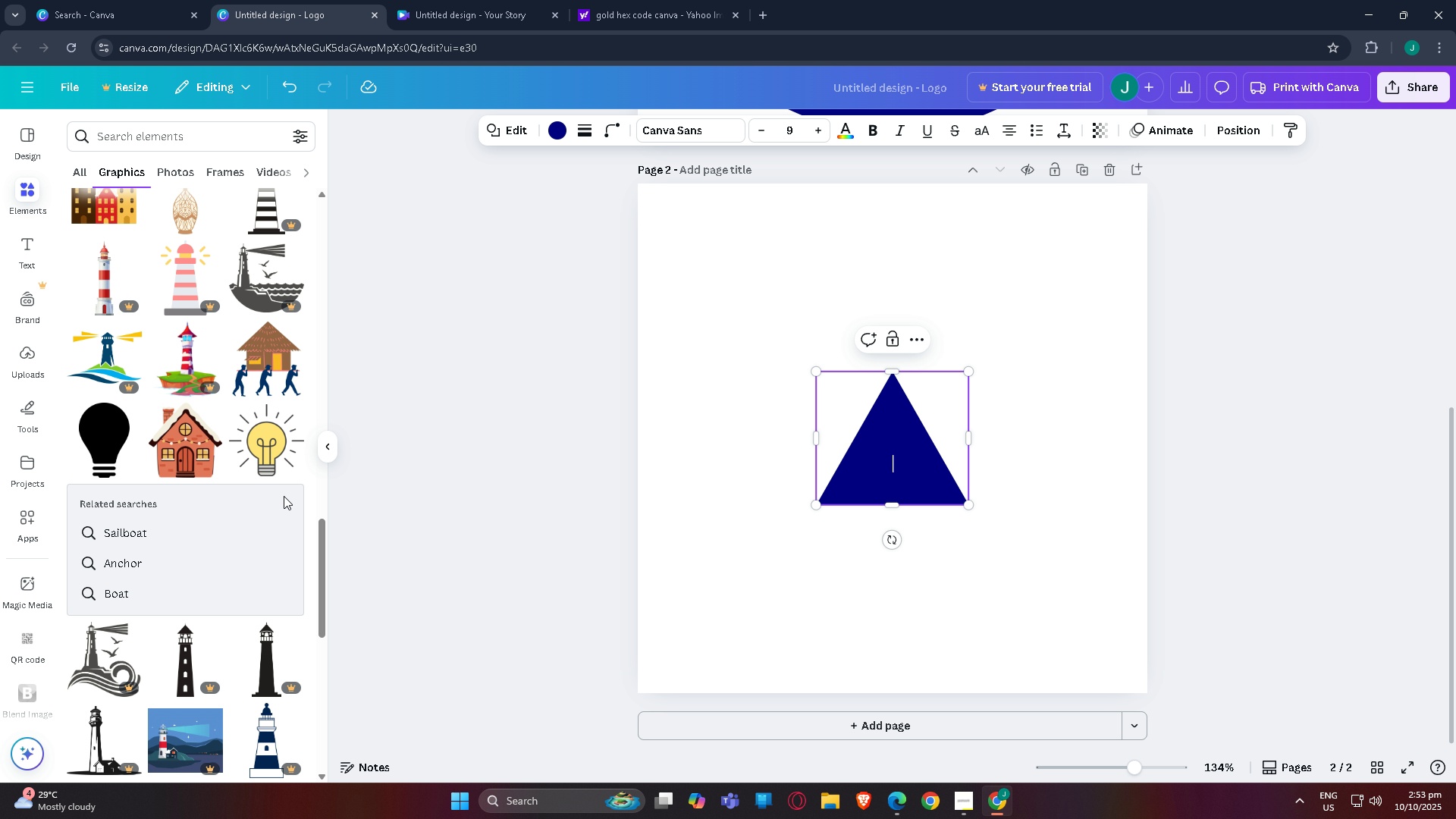 
left_click([570, 127])
 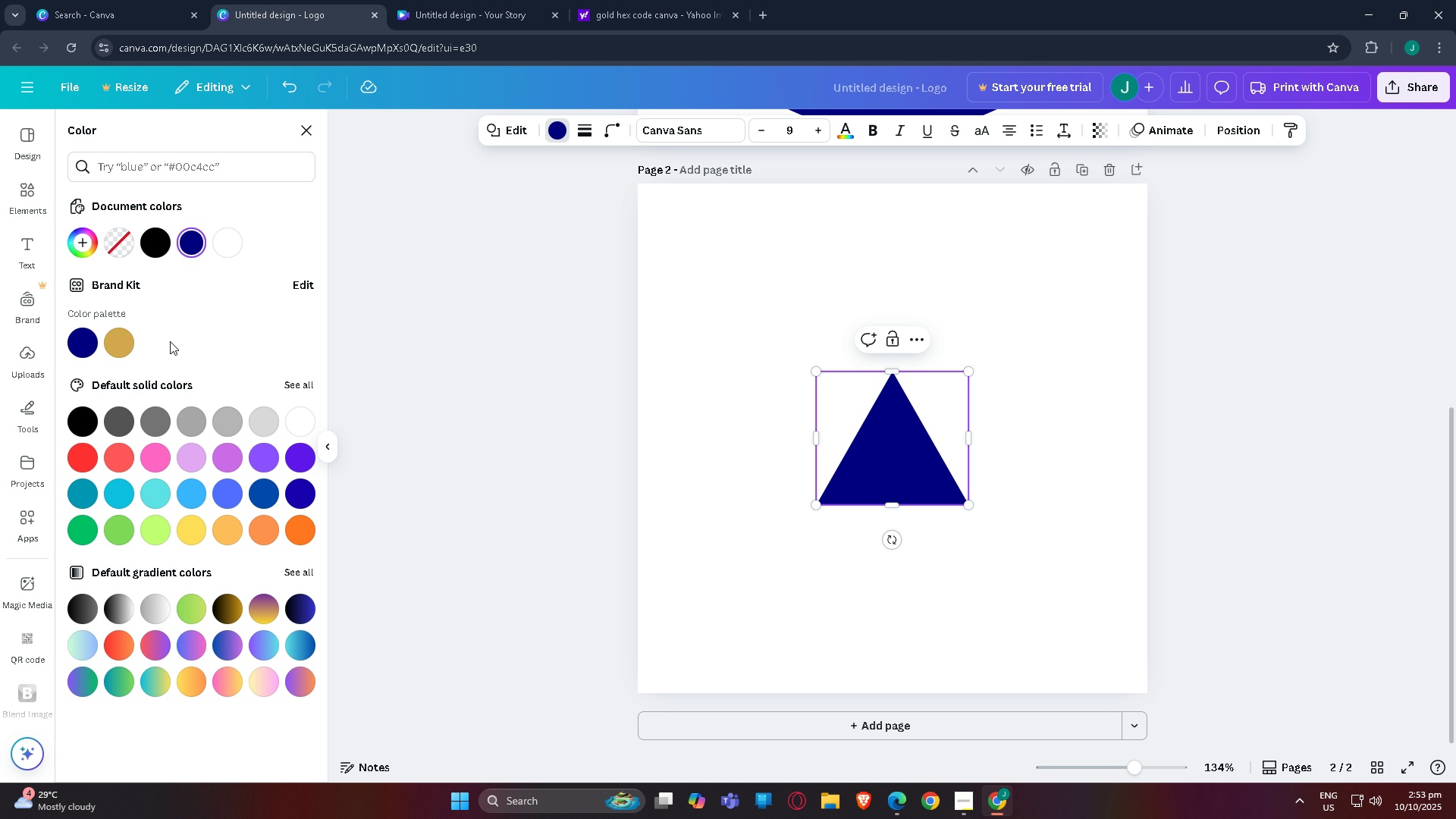 
left_click([130, 344])
 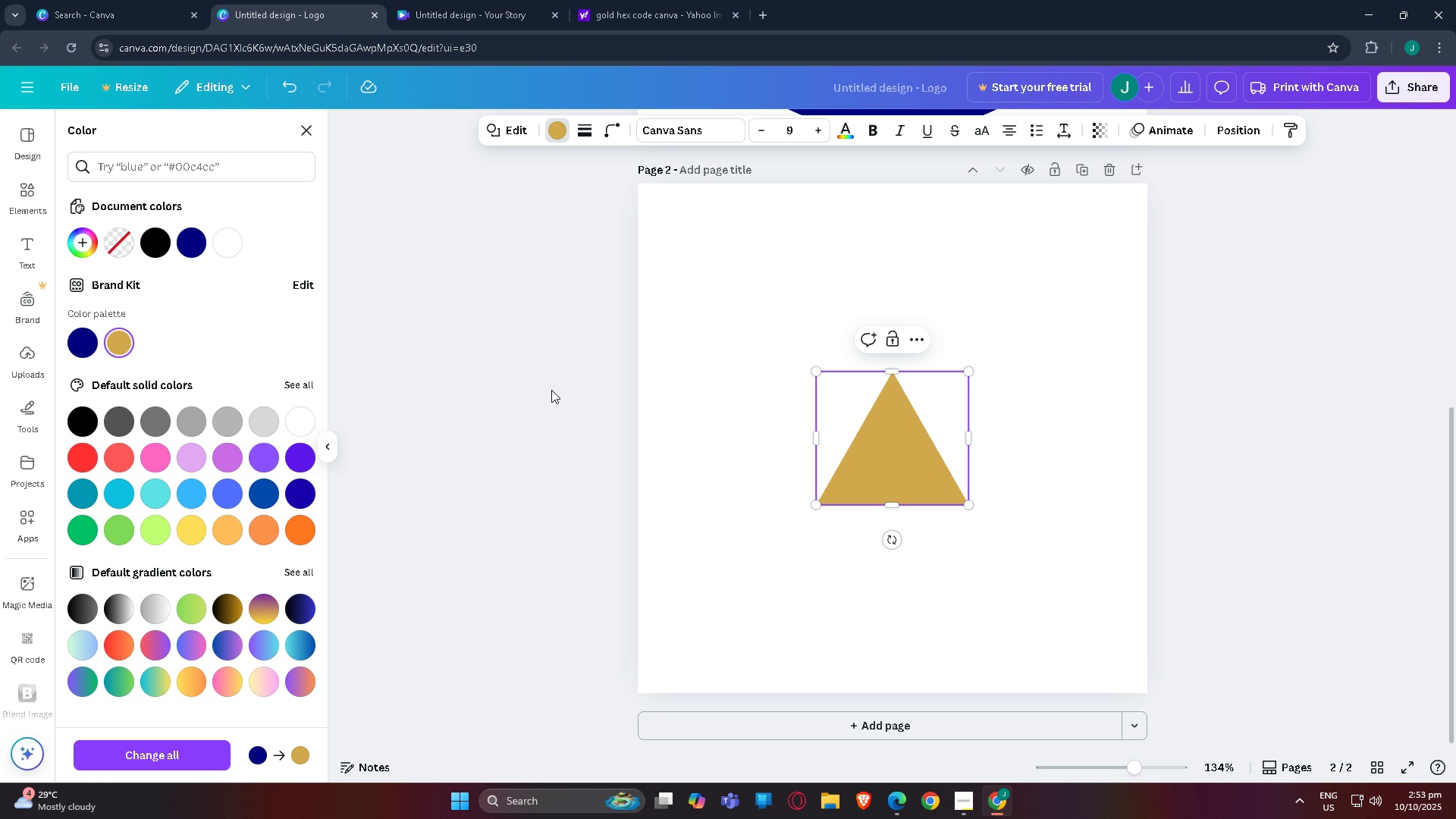 
scroll: coordinate [770, 344], scroll_direction: up, amount: 4.0
 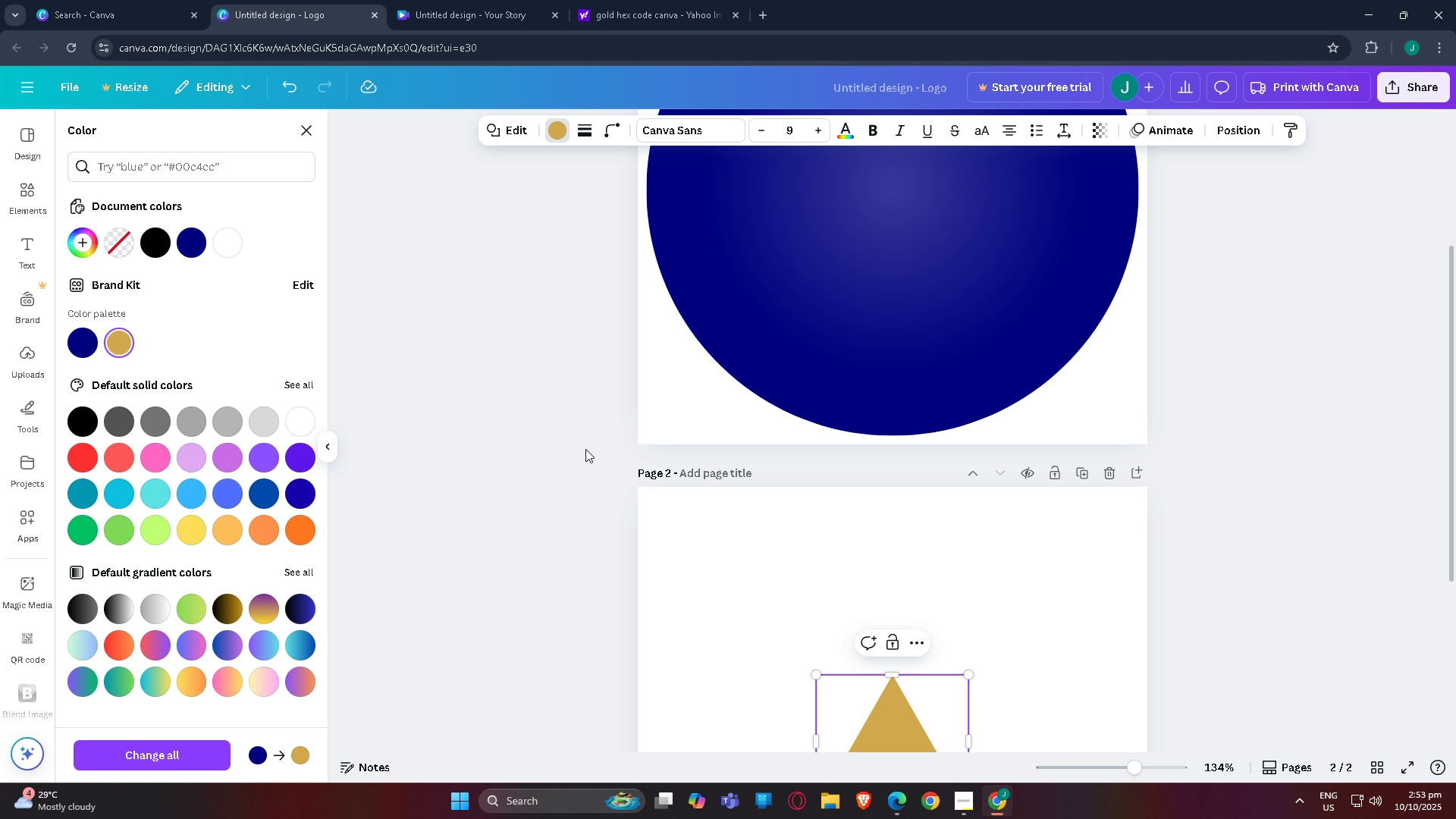 
left_click([585, 449])
 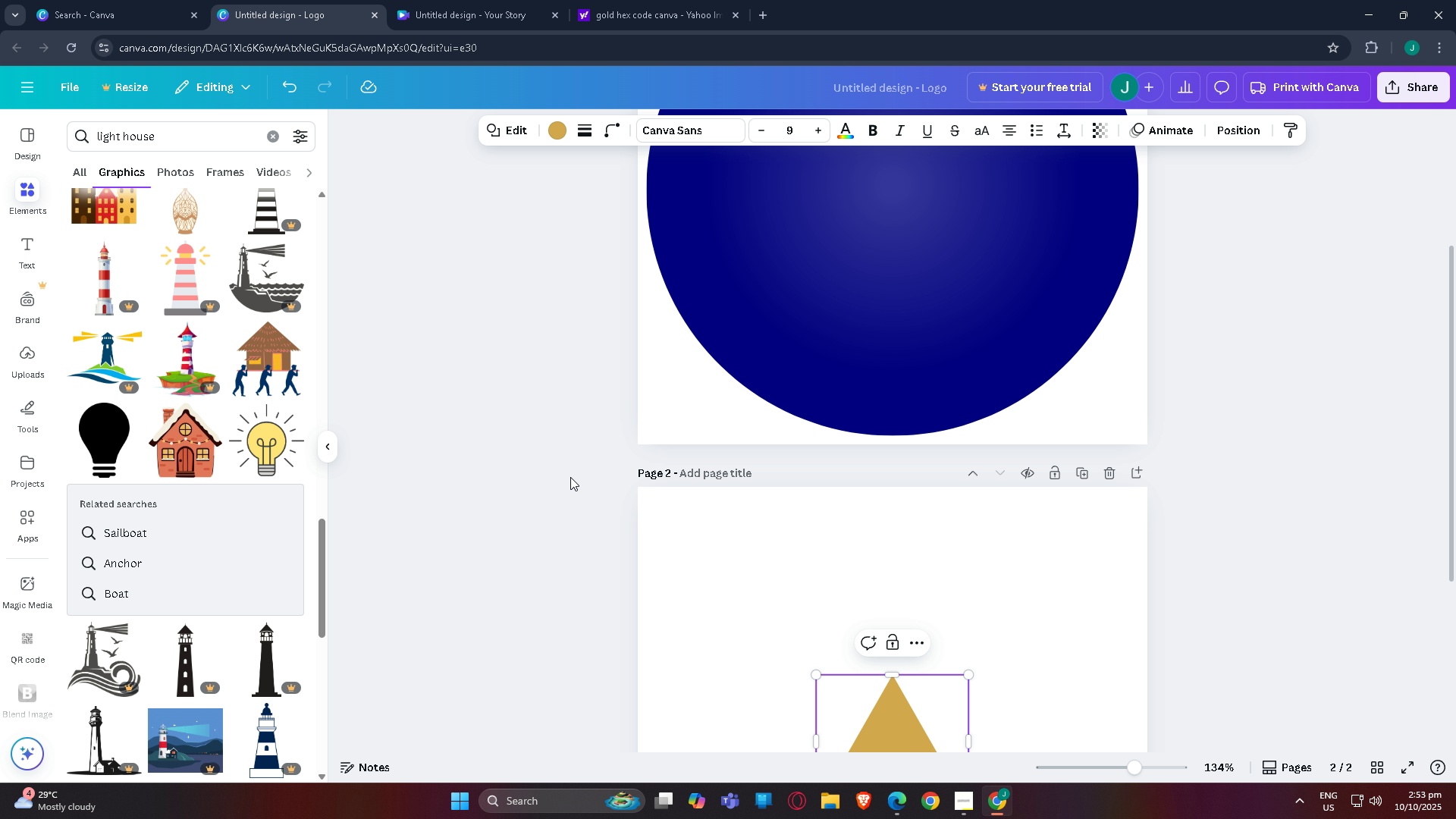 
scroll: coordinate [570, 477], scroll_direction: down, amount: 2.0
 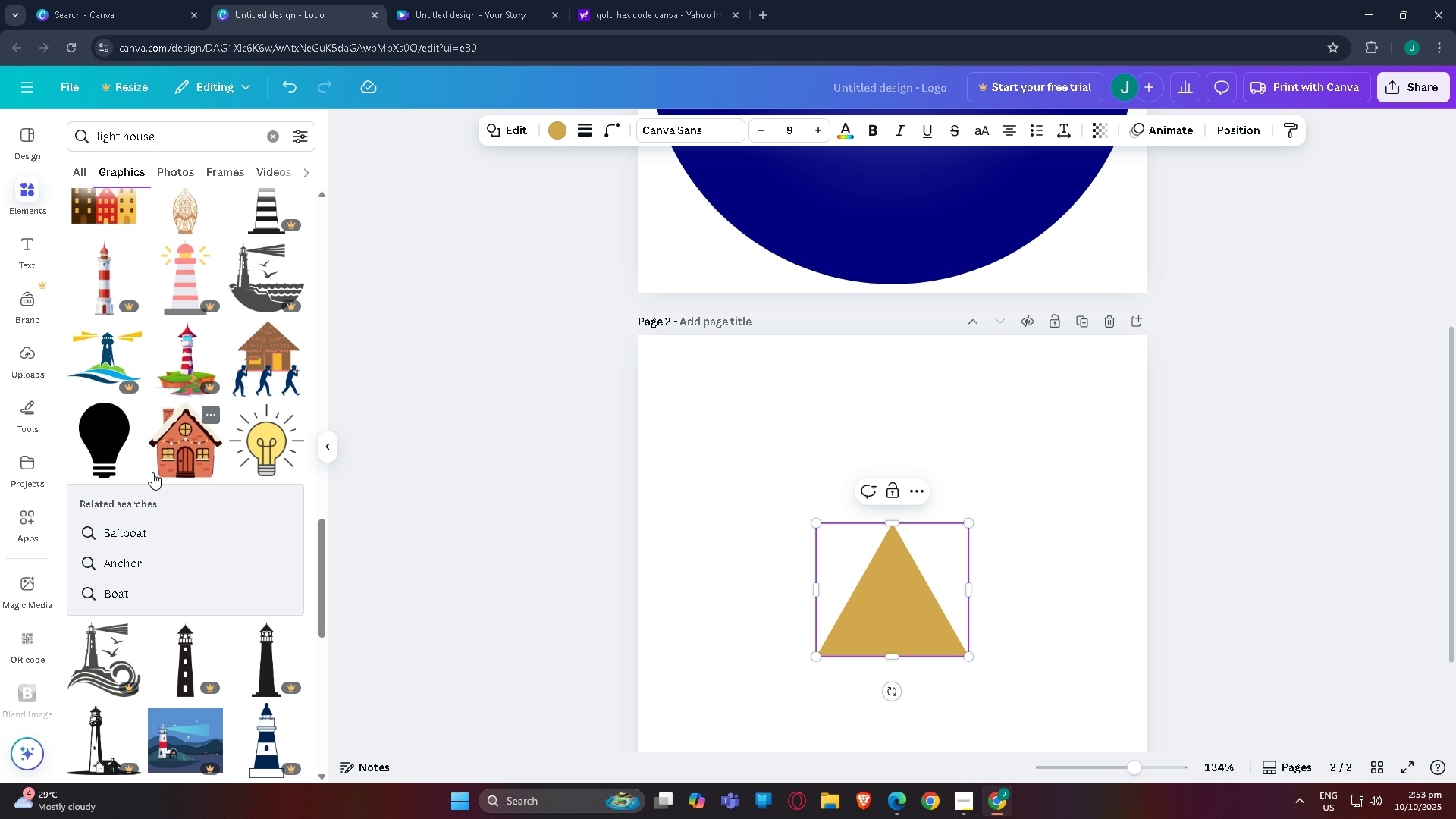 
scroll: coordinate [231, 458], scroll_direction: up, amount: 3.0
 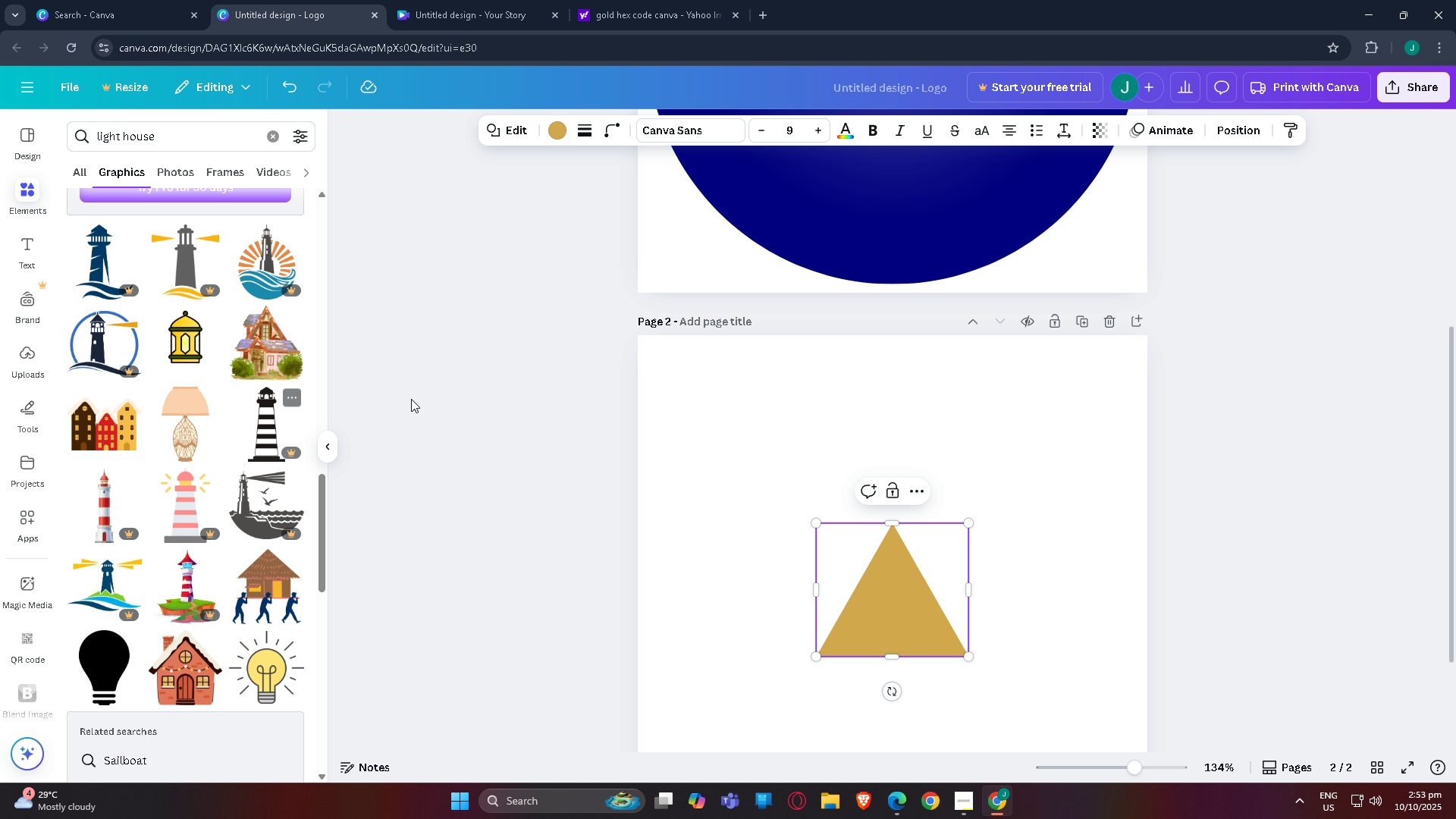 
left_click([416, 399])
 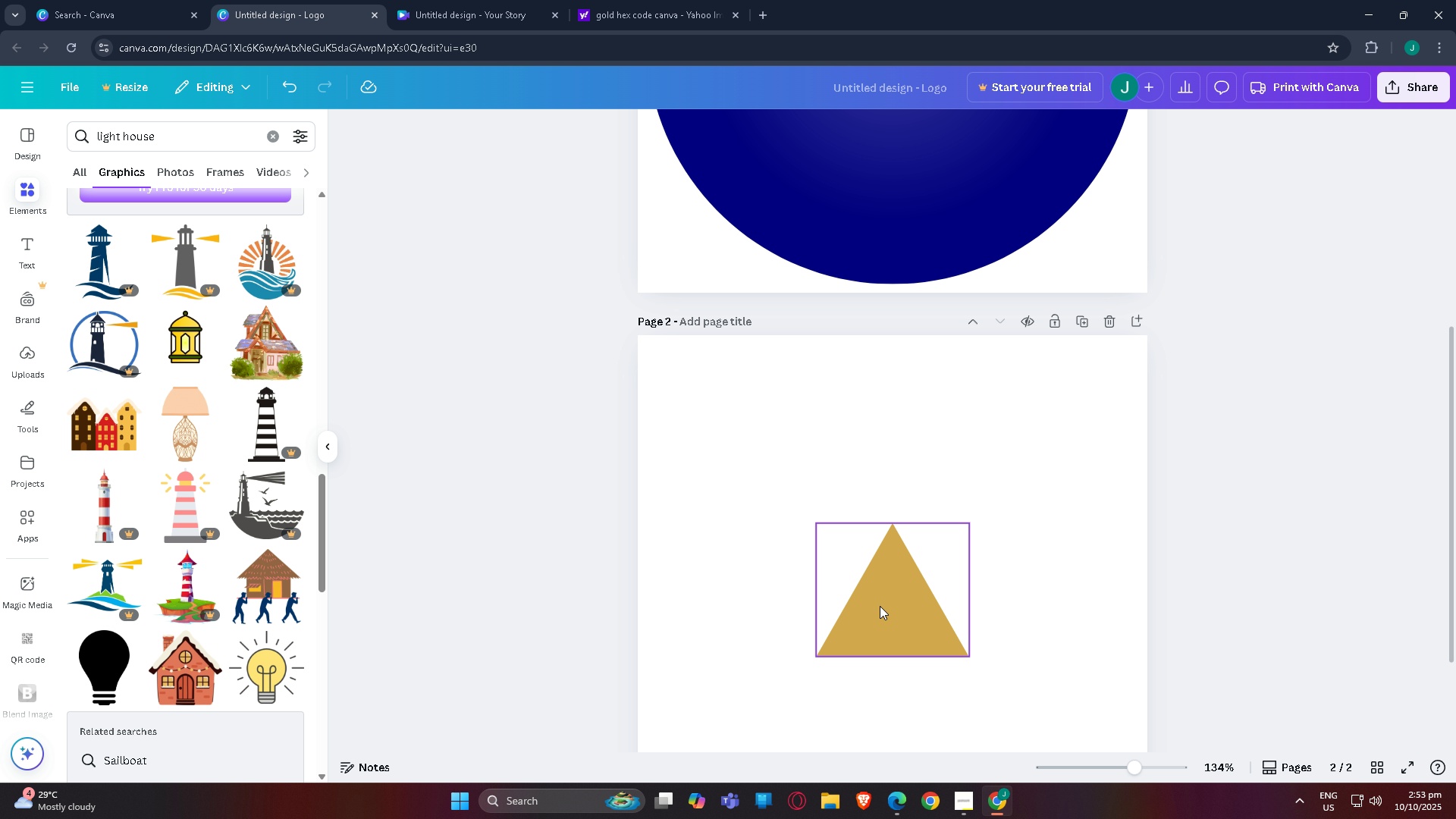 
left_click([880, 606])
 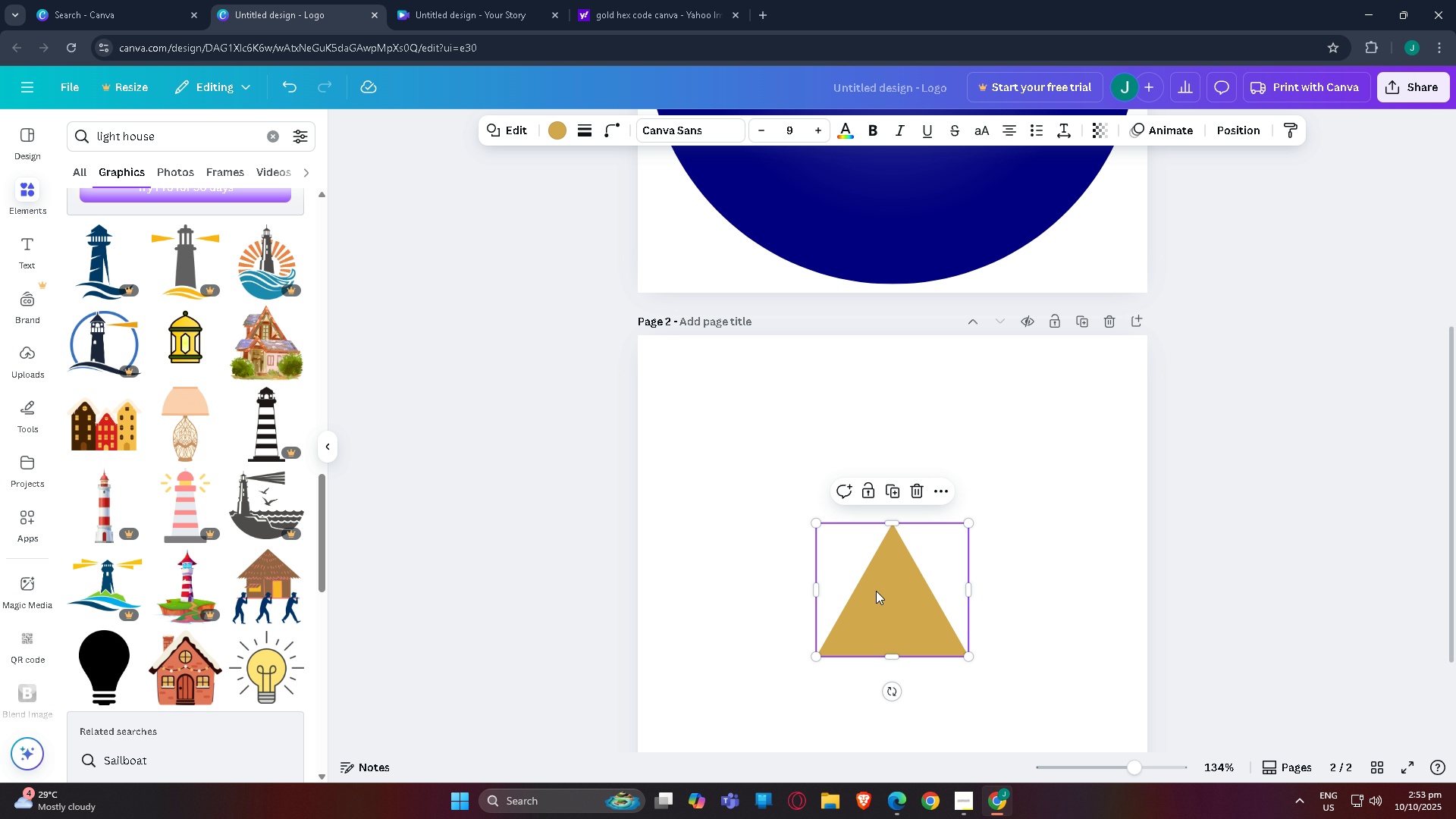 
left_click_drag(start_coordinate=[880, 608], to_coordinate=[871, 470])
 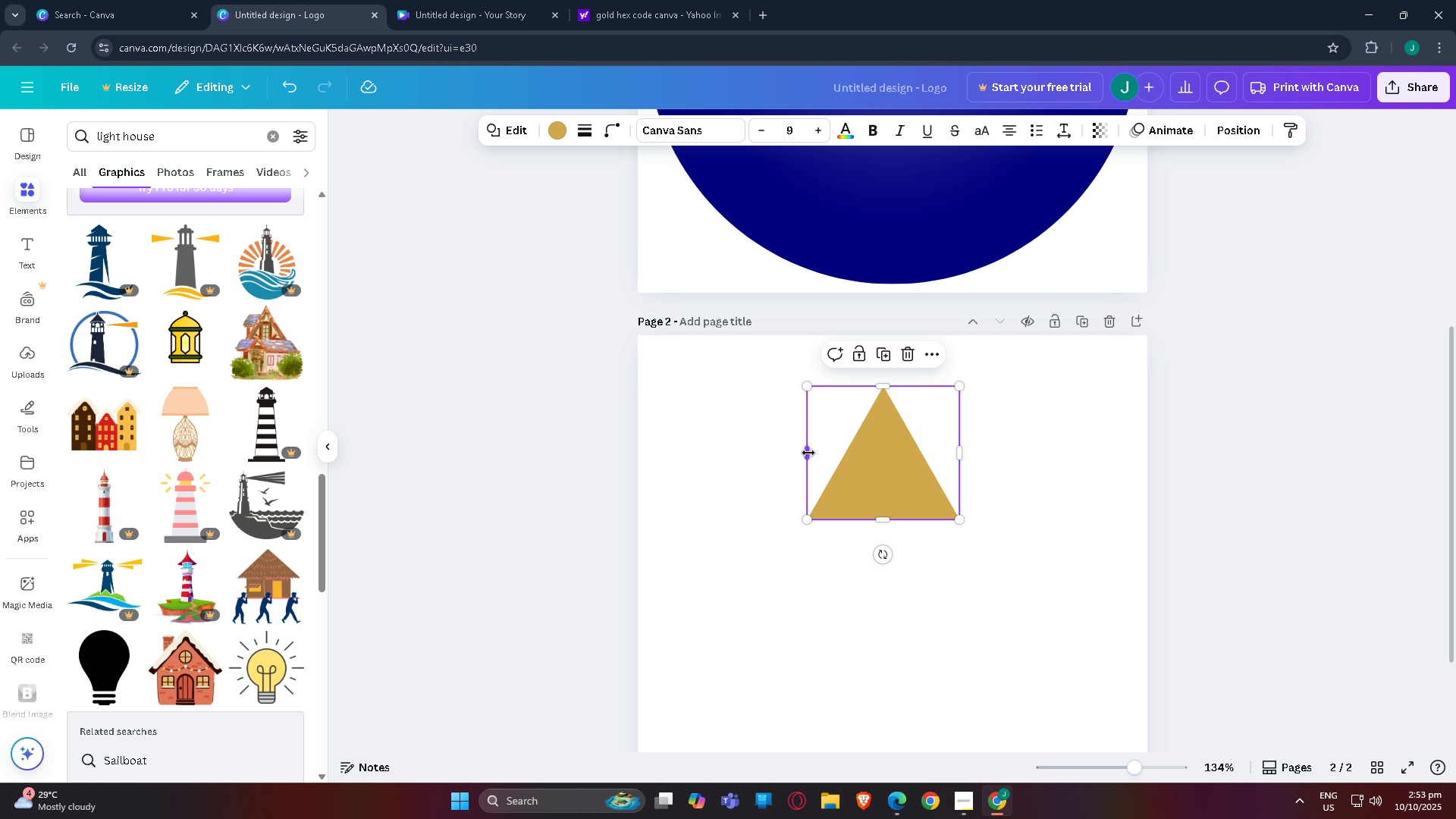 
left_click_drag(start_coordinate=[808, 453], to_coordinate=[721, 453])
 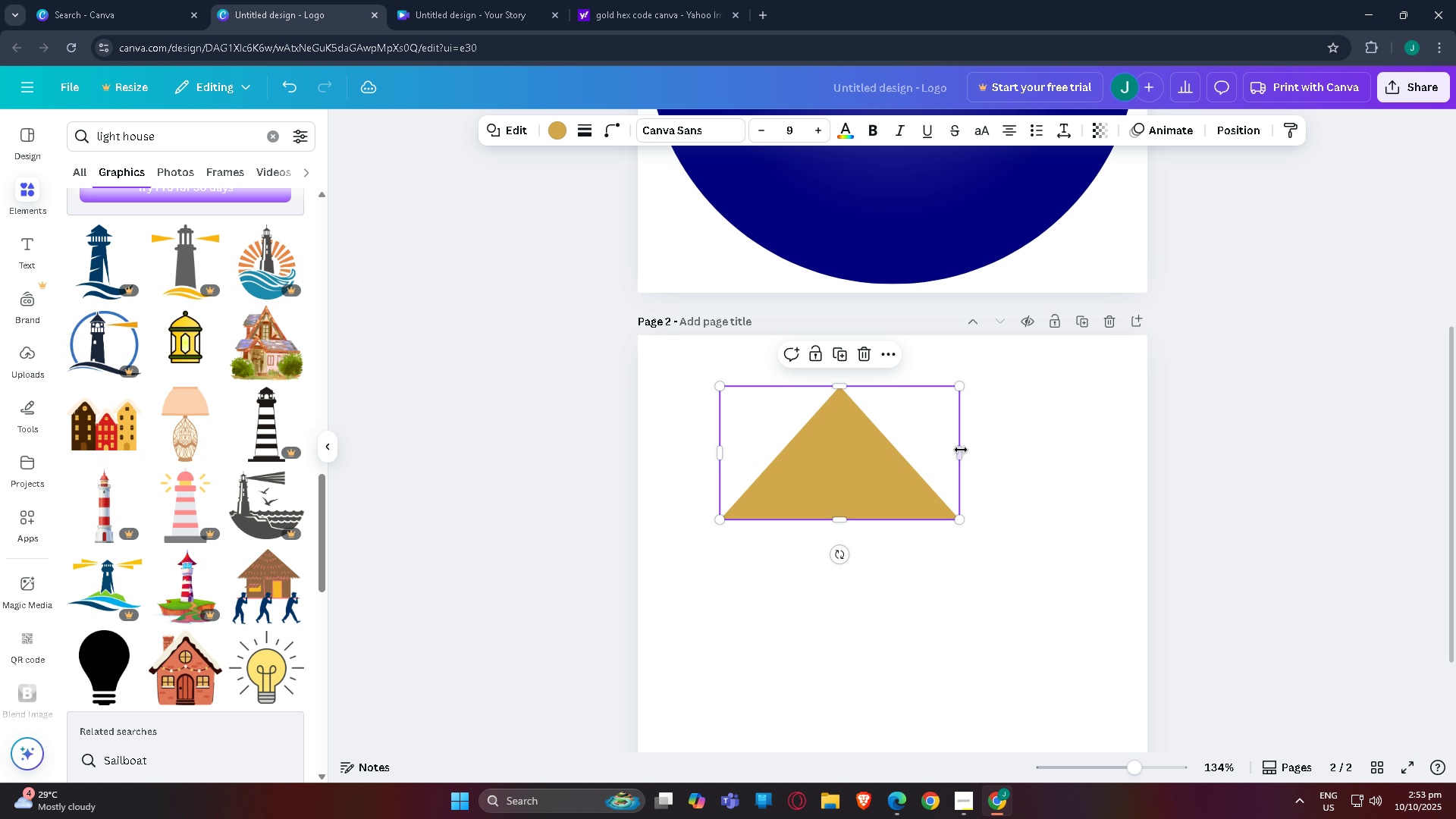 
left_click_drag(start_coordinate=[961, 450], to_coordinate=[1060, 448])
 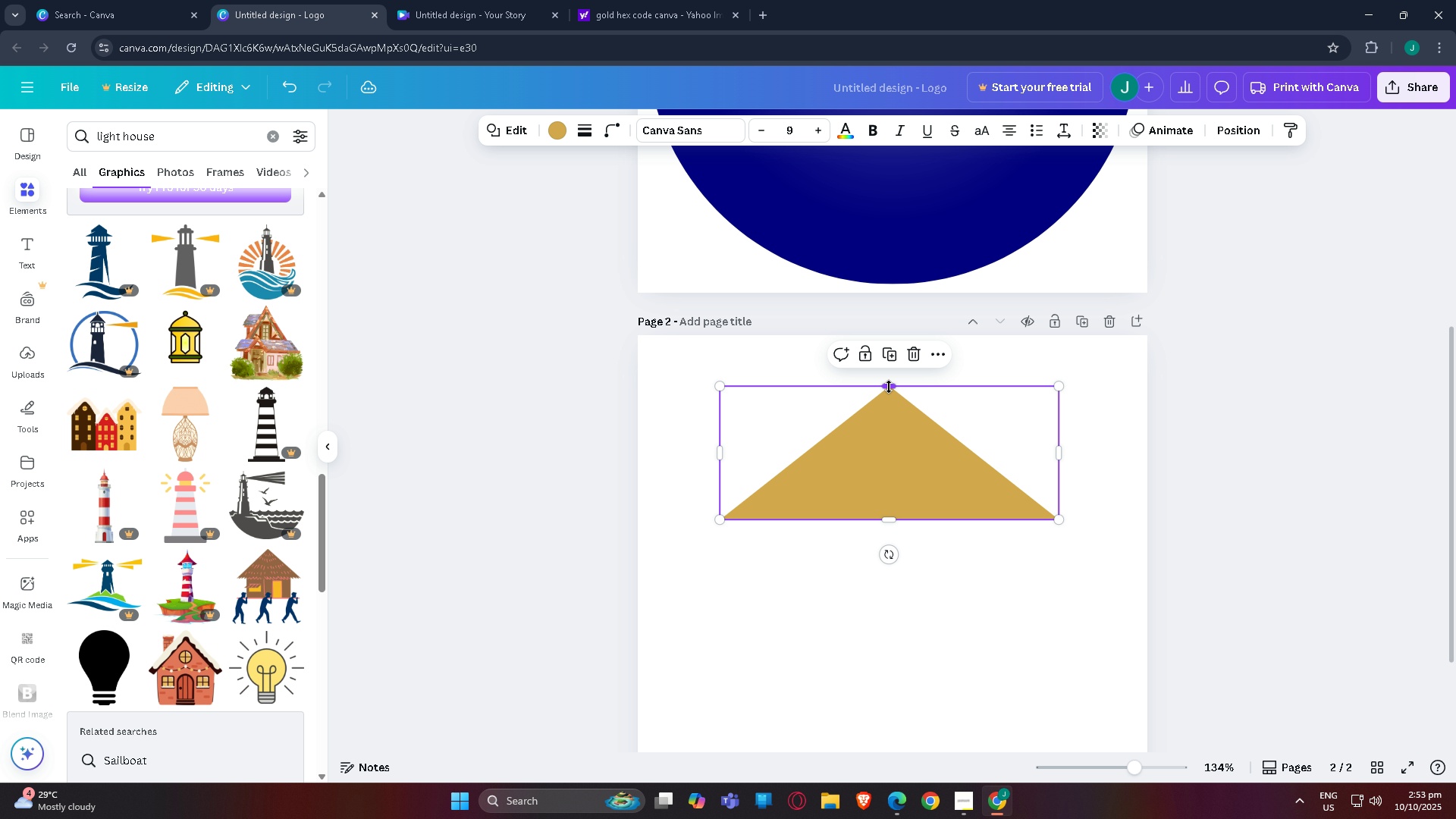 
left_click_drag(start_coordinate=[889, 387], to_coordinate=[895, 433])
 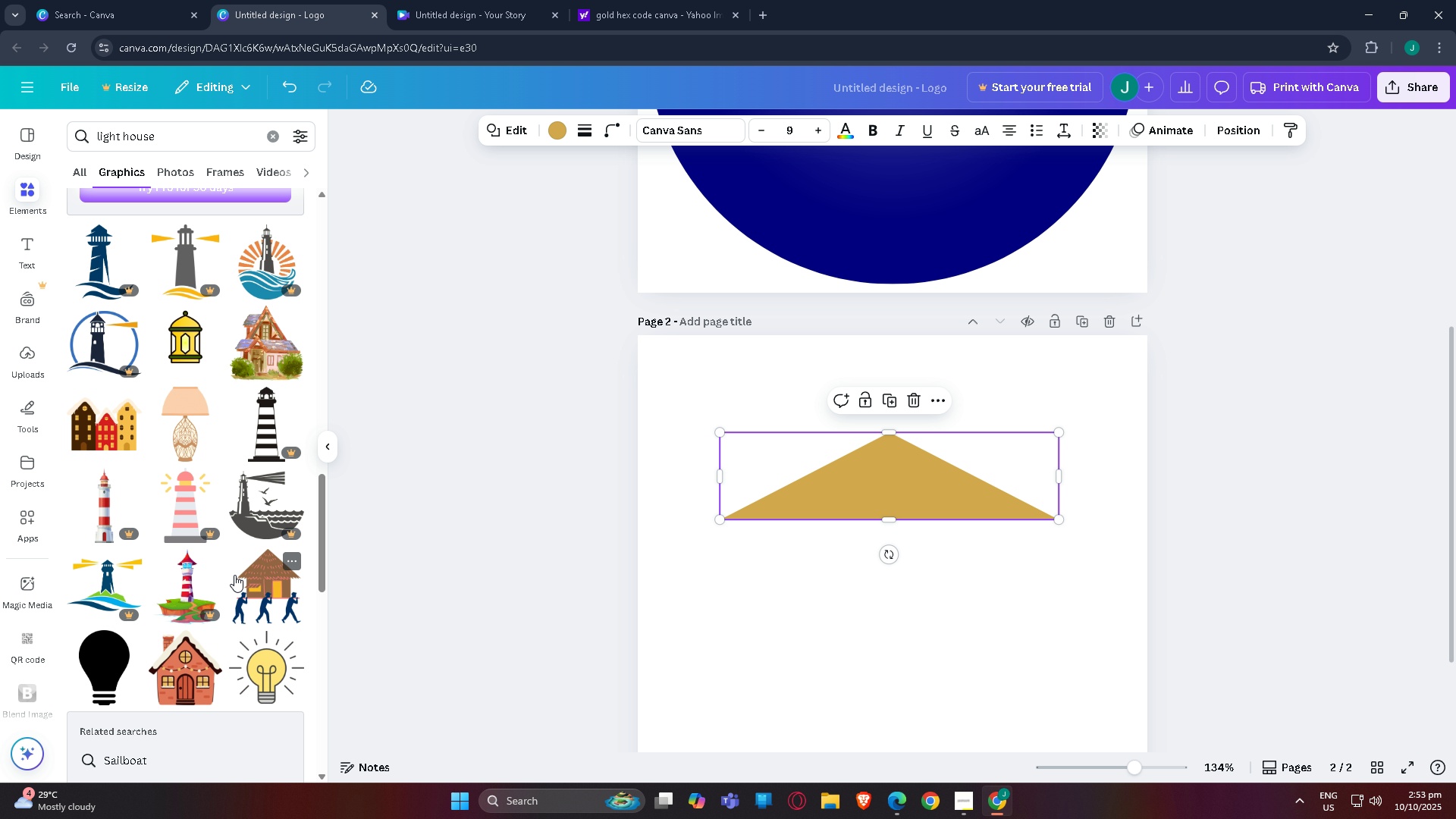 
mouse_move([107, 547])
 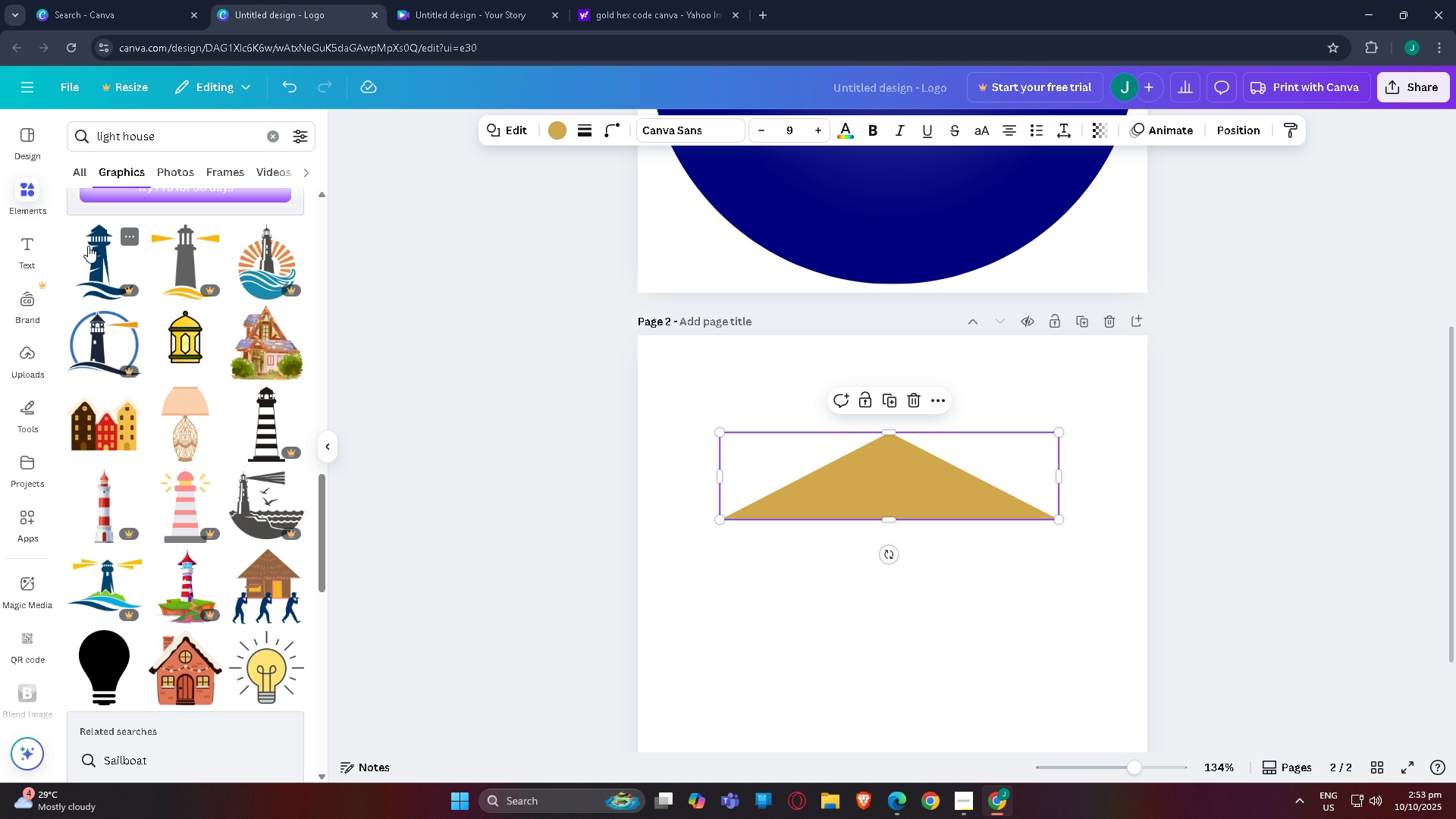 
left_click([88, 246])
 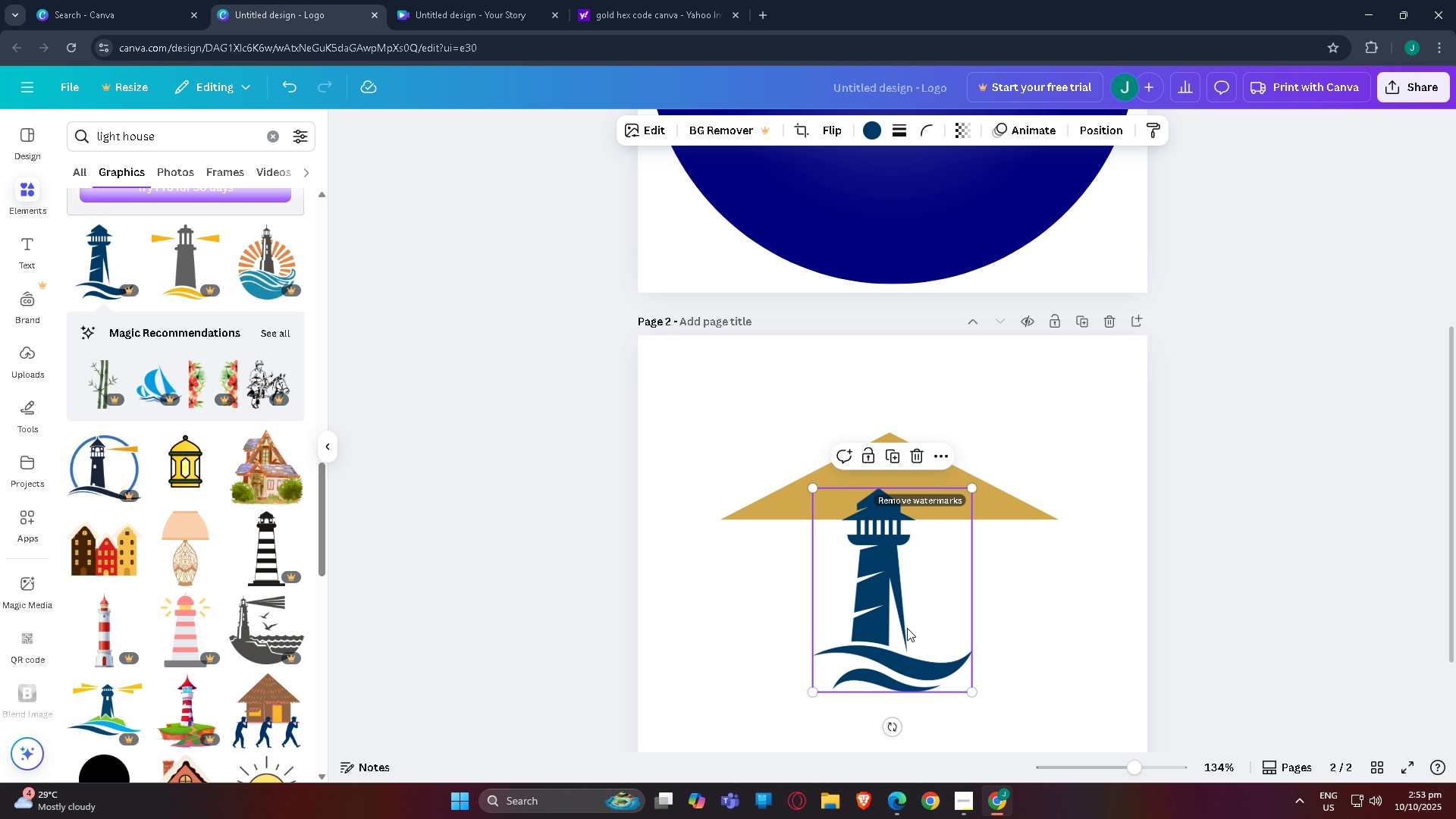 
left_click_drag(start_coordinate=[874, 612], to_coordinate=[809, 664])
 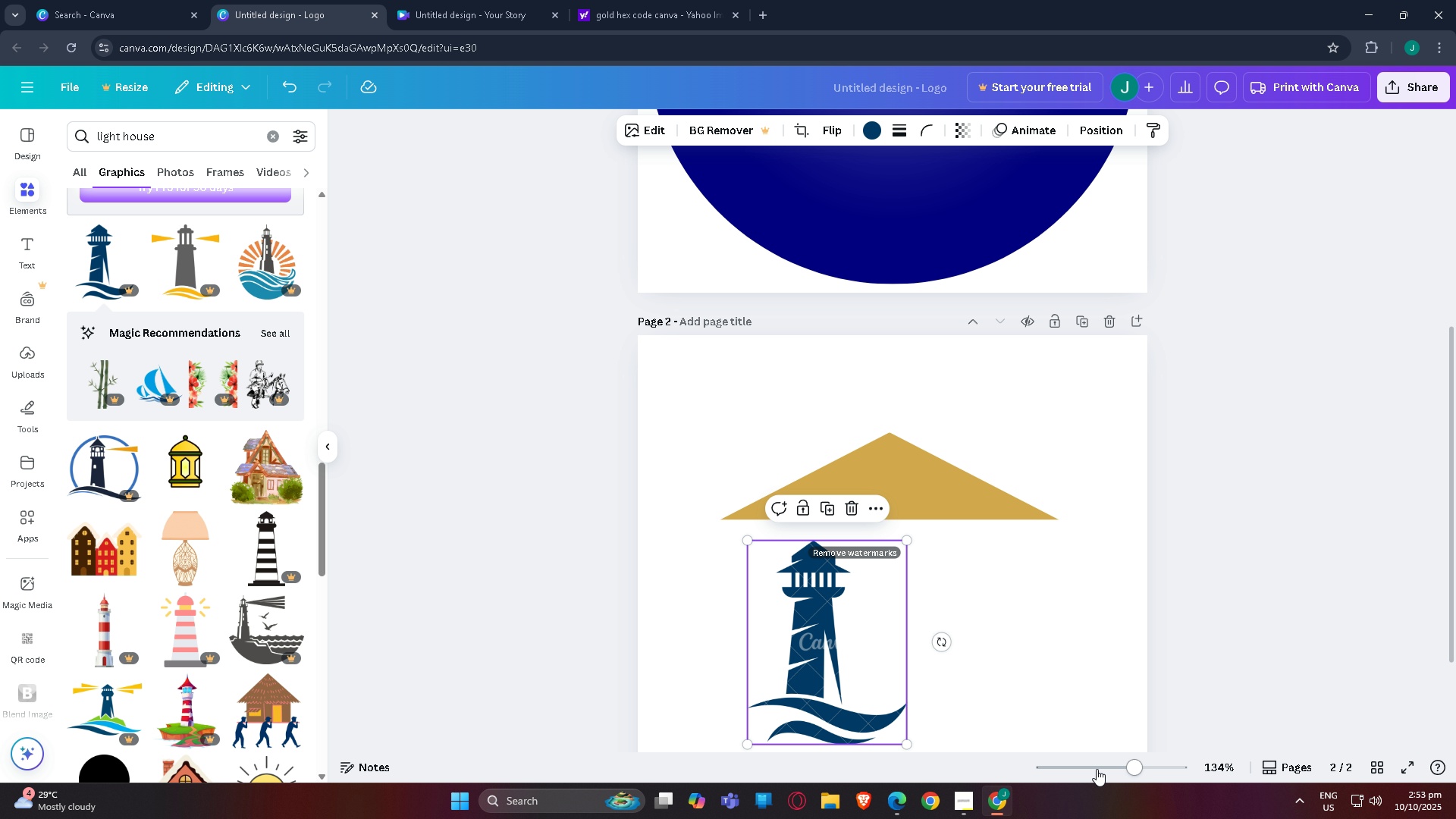 
left_click_drag(start_coordinate=[1134, 773], to_coordinate=[1171, 761])
 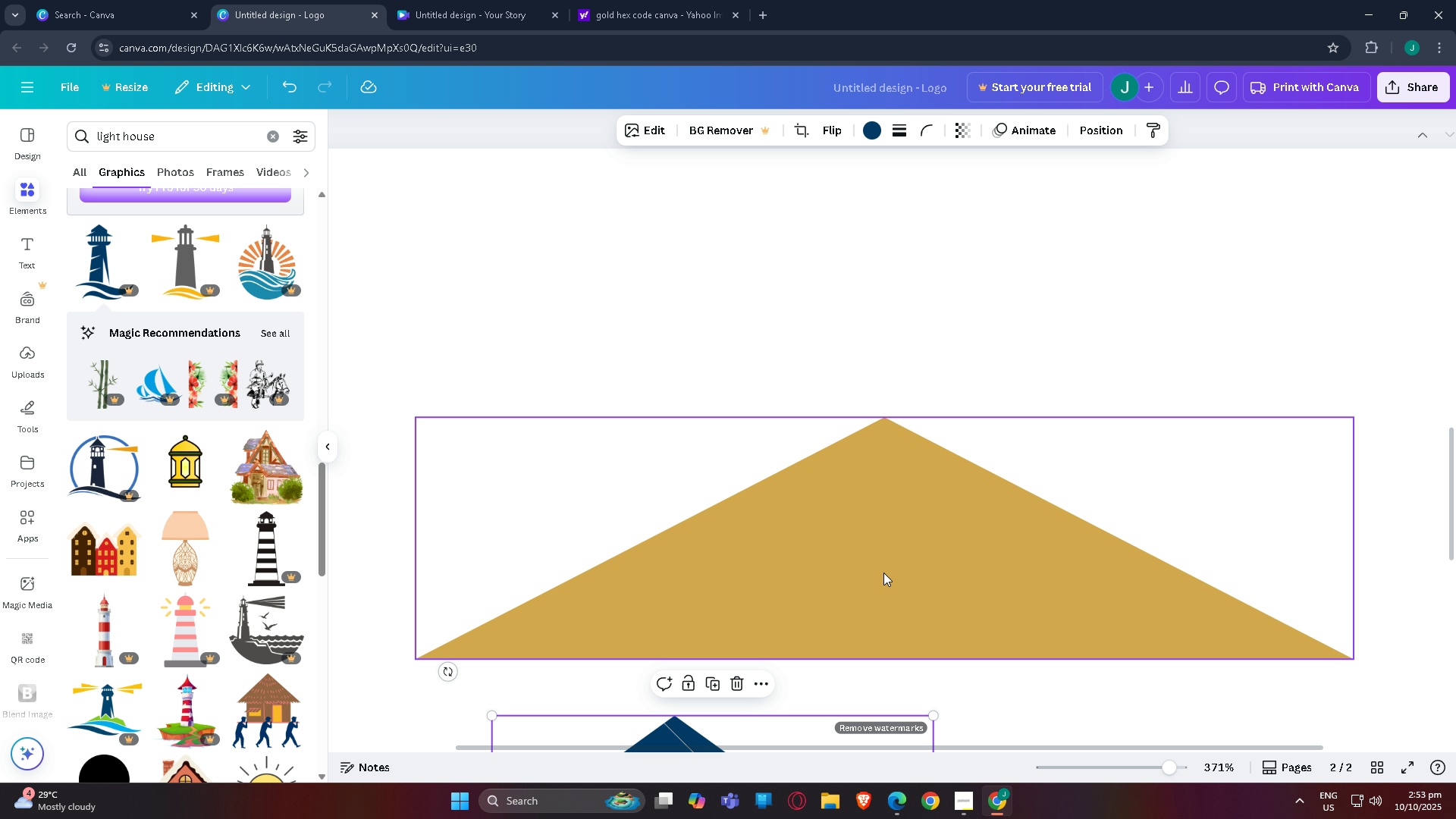 
scroll: coordinate [880, 569], scroll_direction: down, amount: 3.0
 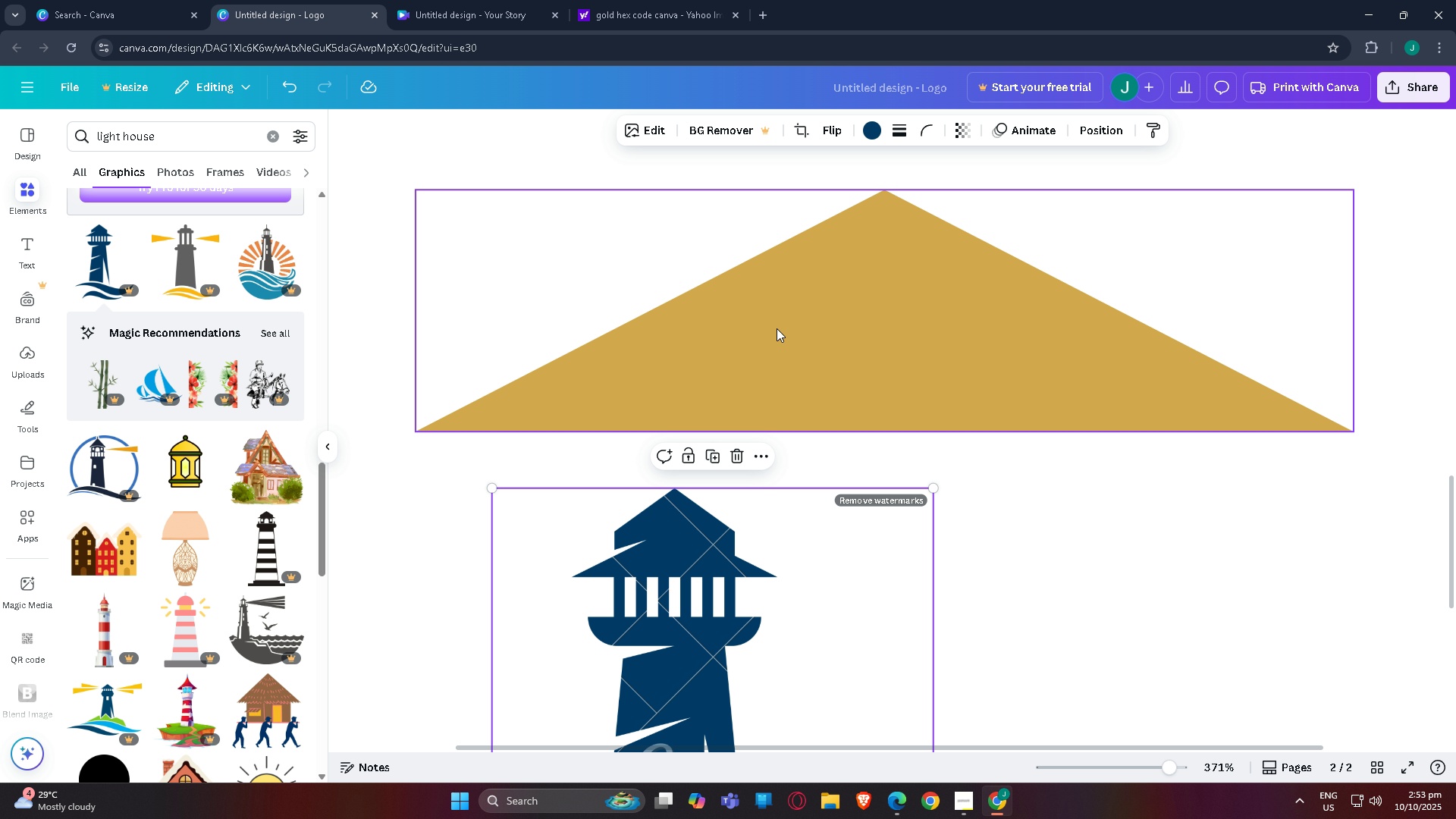 
left_click([779, 328])
 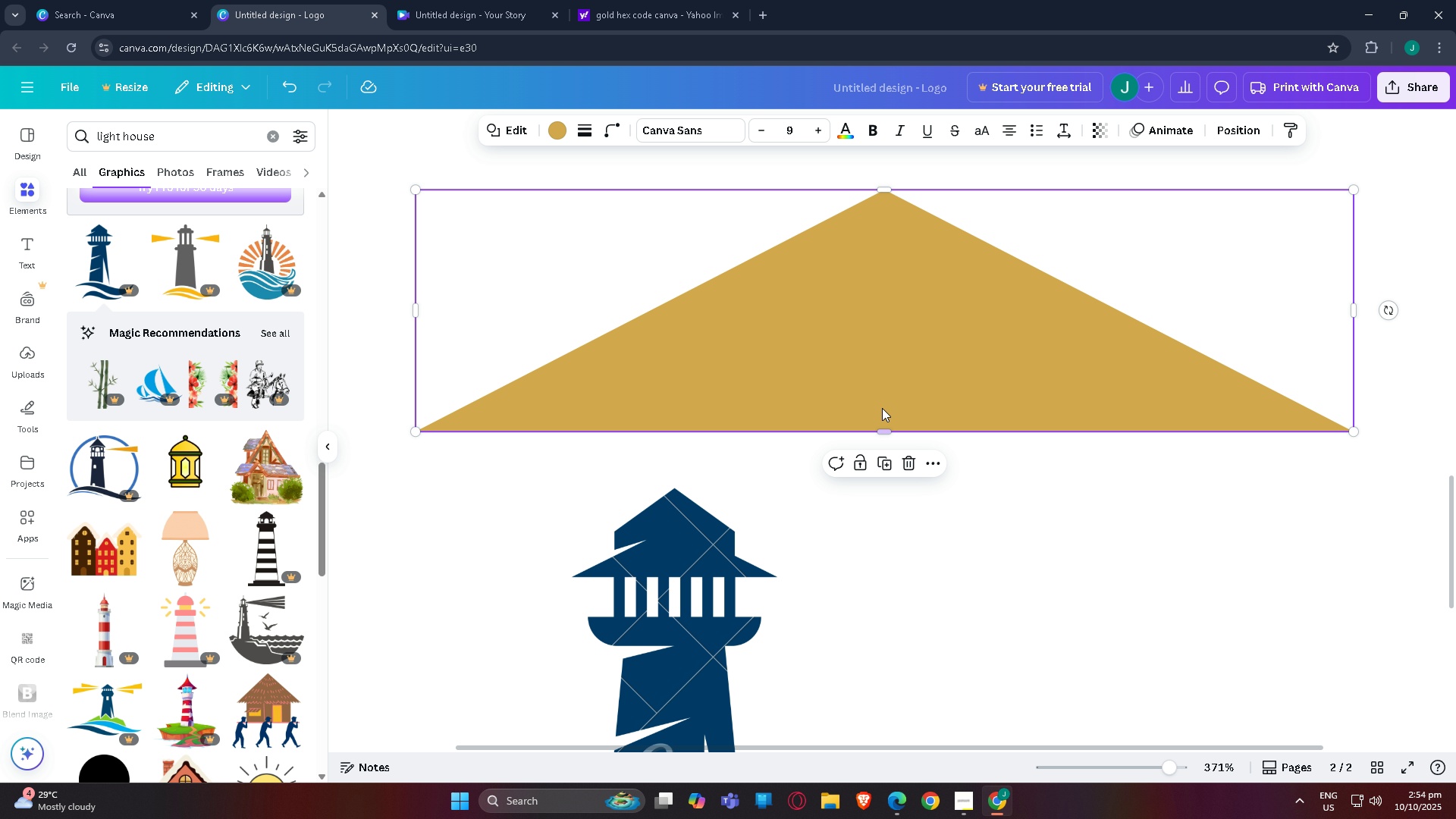 
left_click_drag(start_coordinate=[888, 434], to_coordinate=[886, 416])
 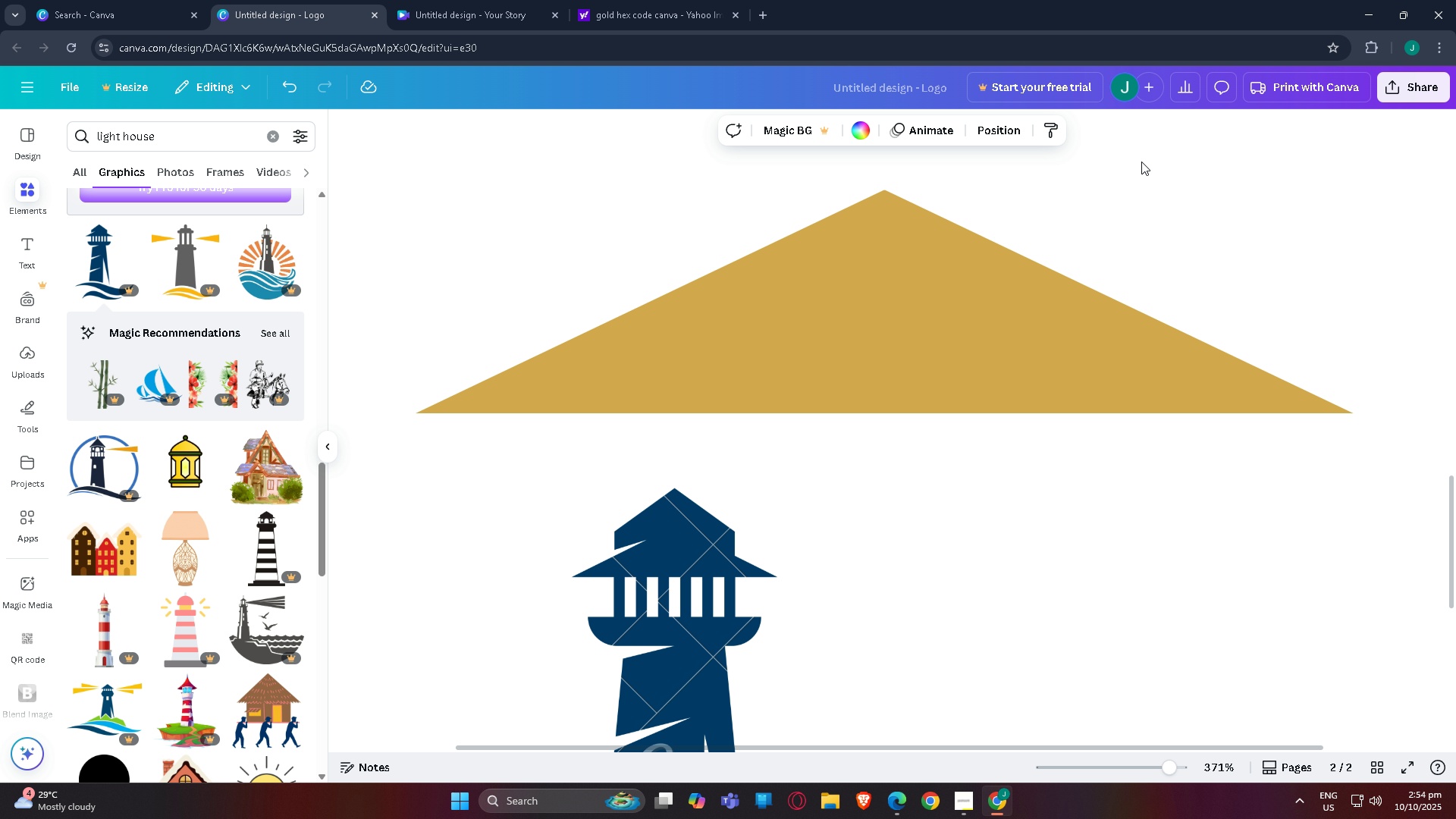 
left_click([1143, 162])
 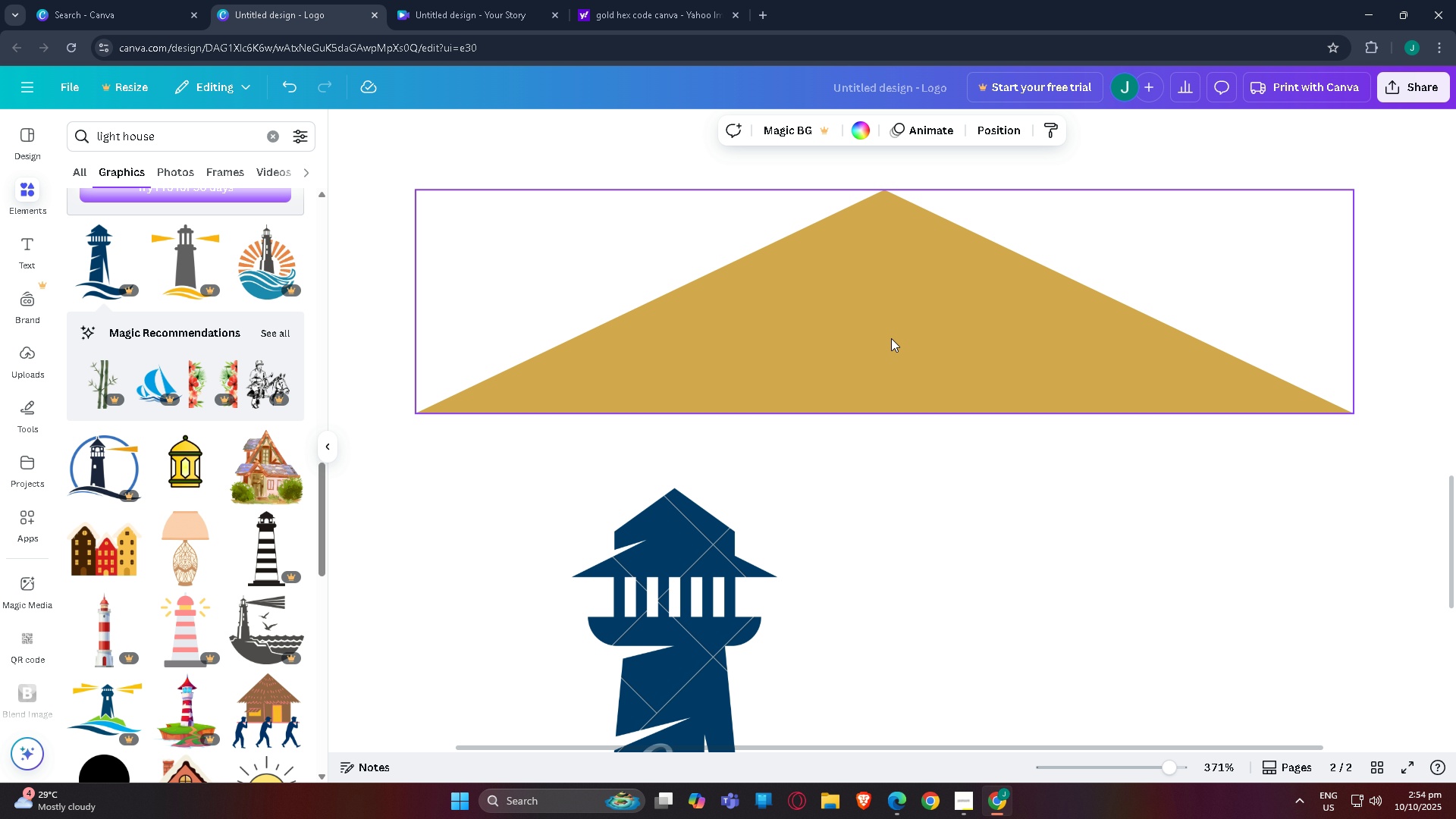 
left_click([877, 339])
 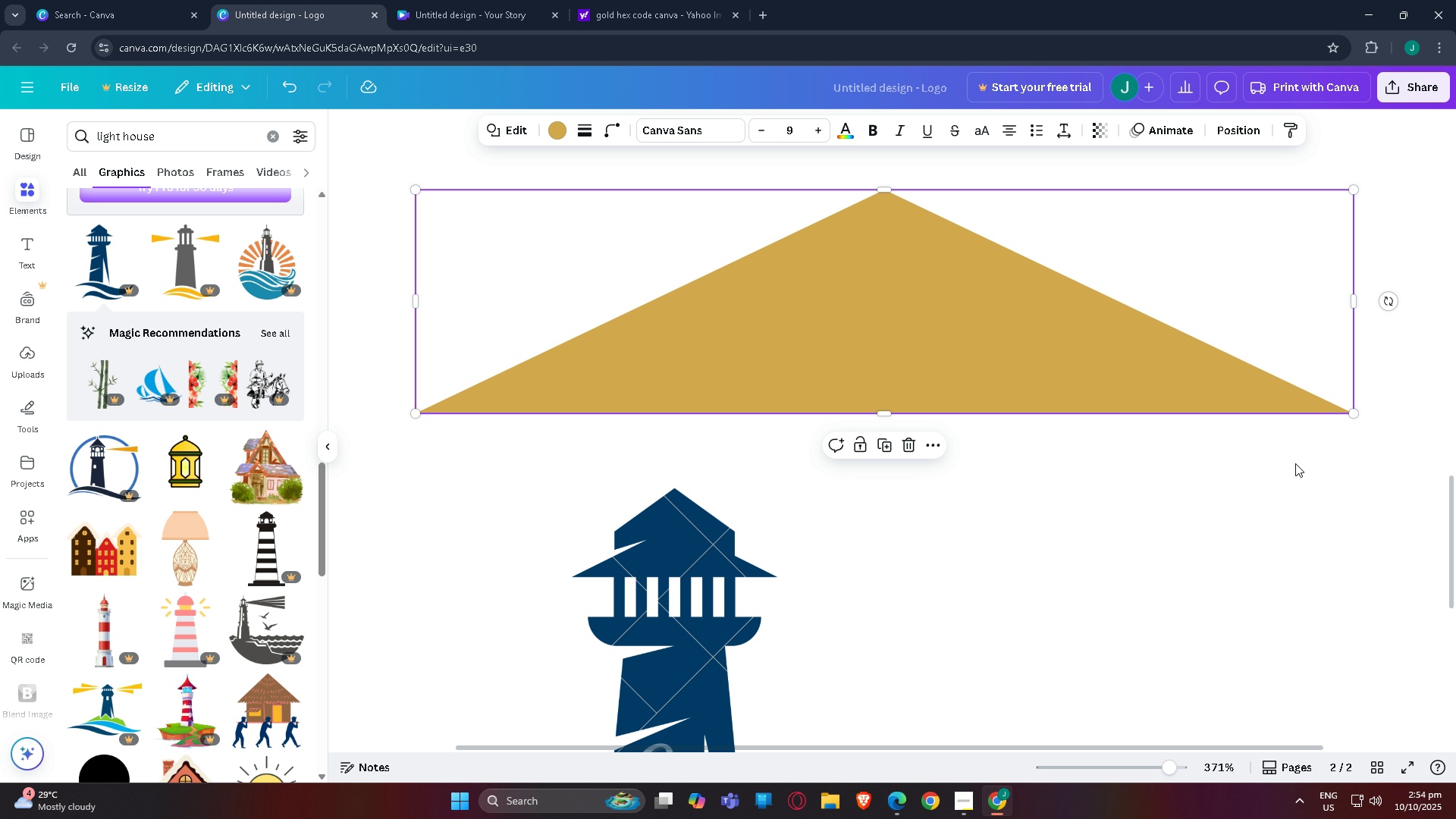 
left_click([925, 301])
 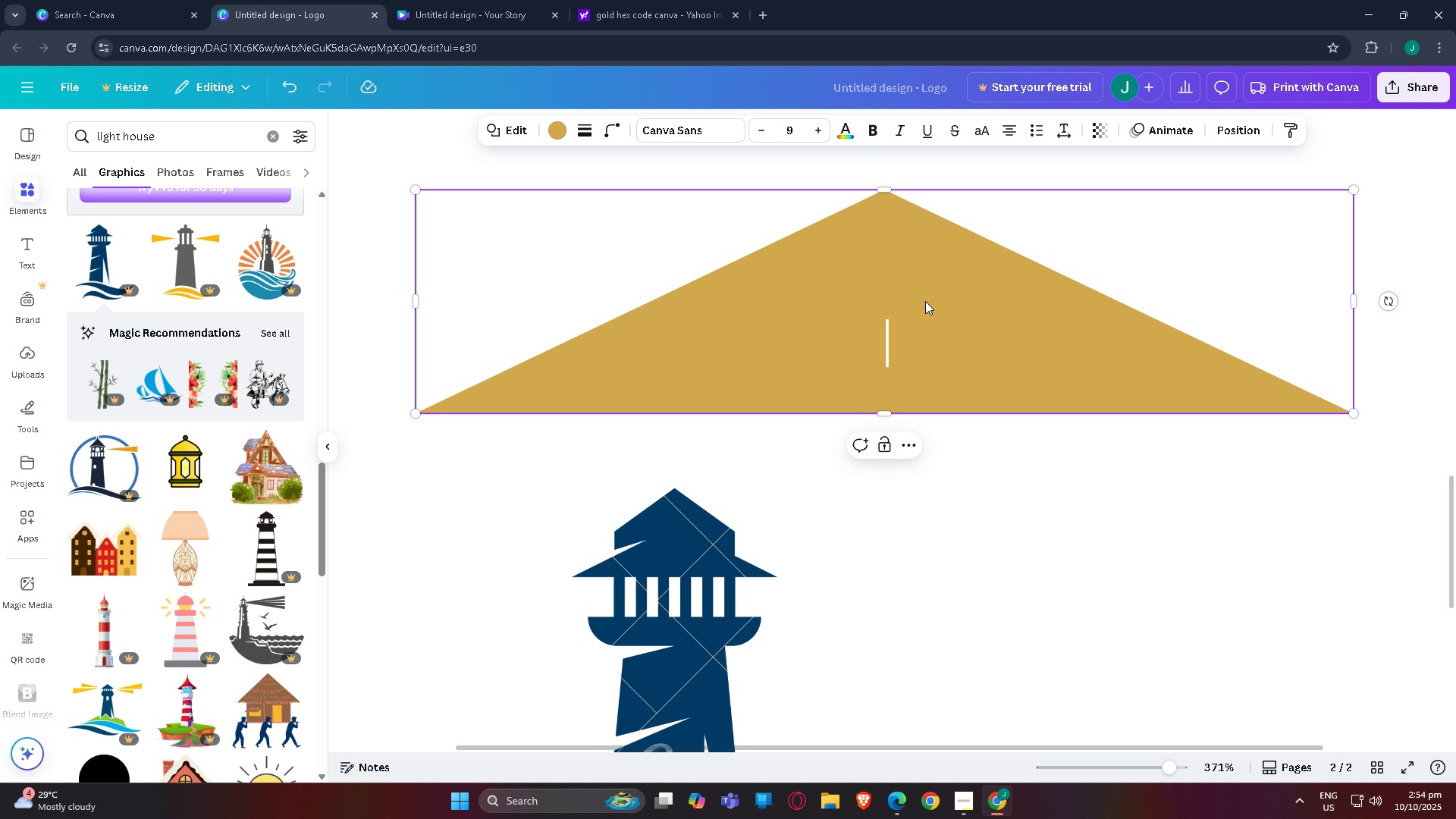 
hold_key(key=ControlLeft, duration=0.48)
 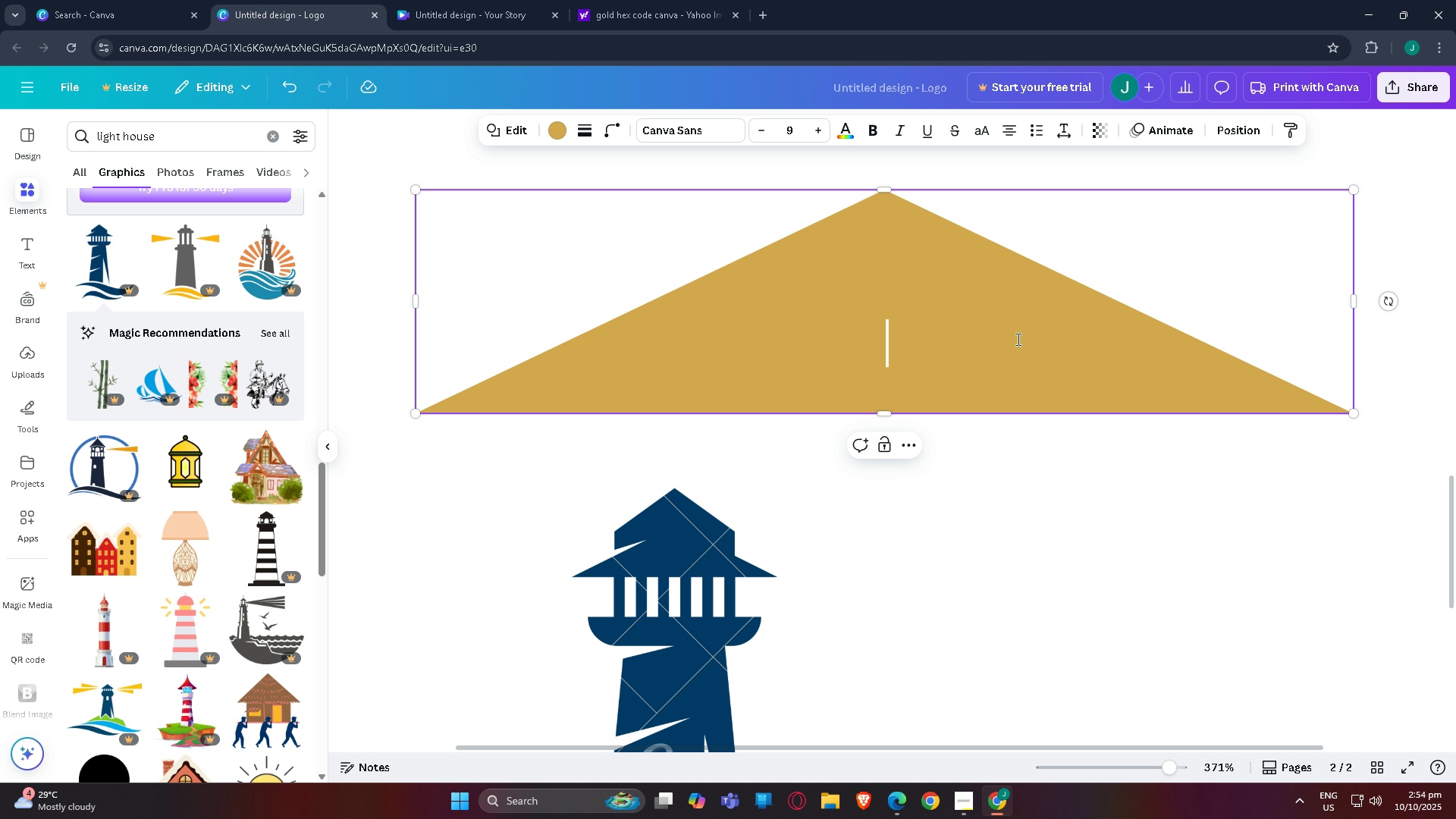 
left_click([1017, 335])
 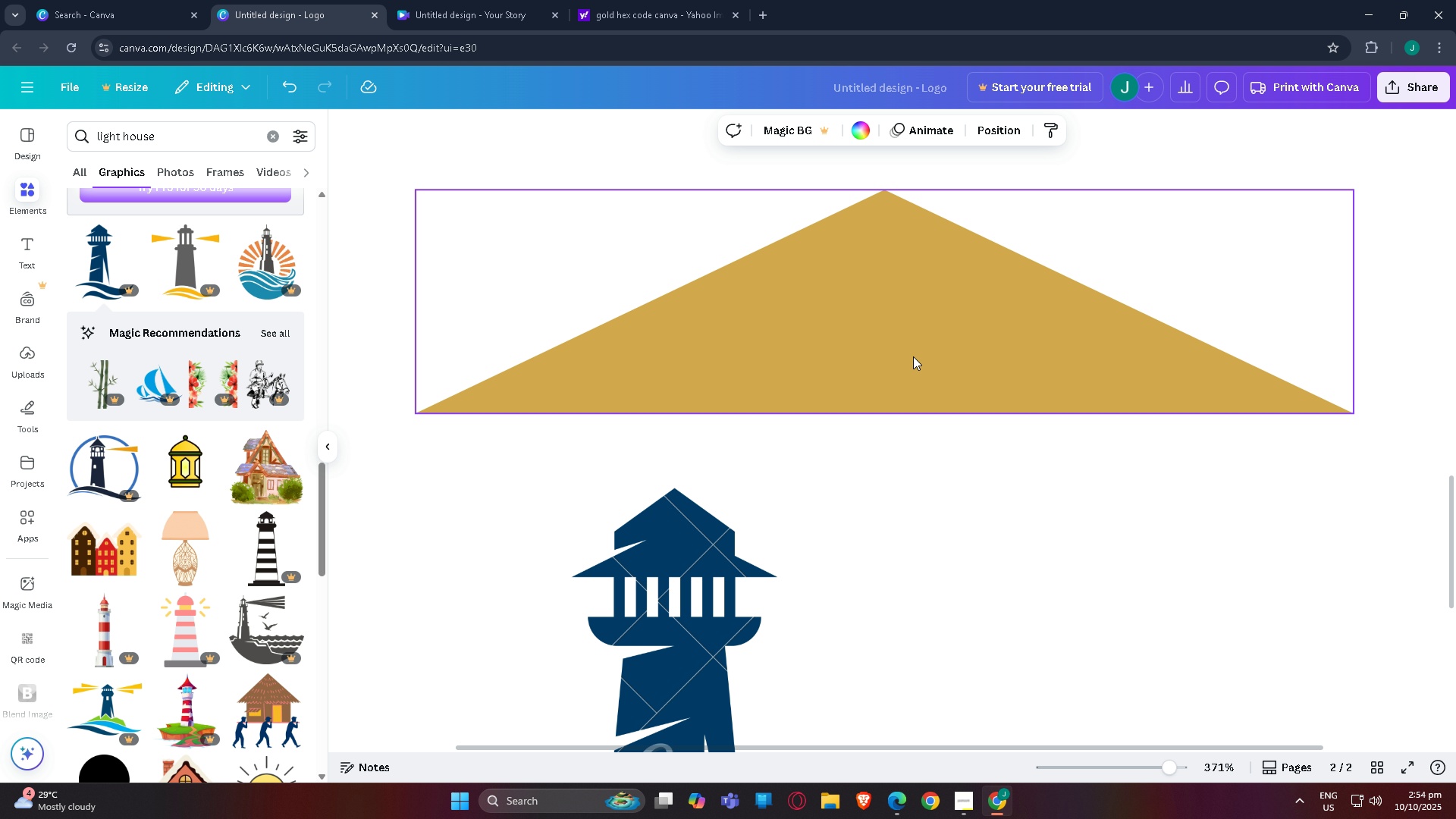 
triple_click([913, 356])
 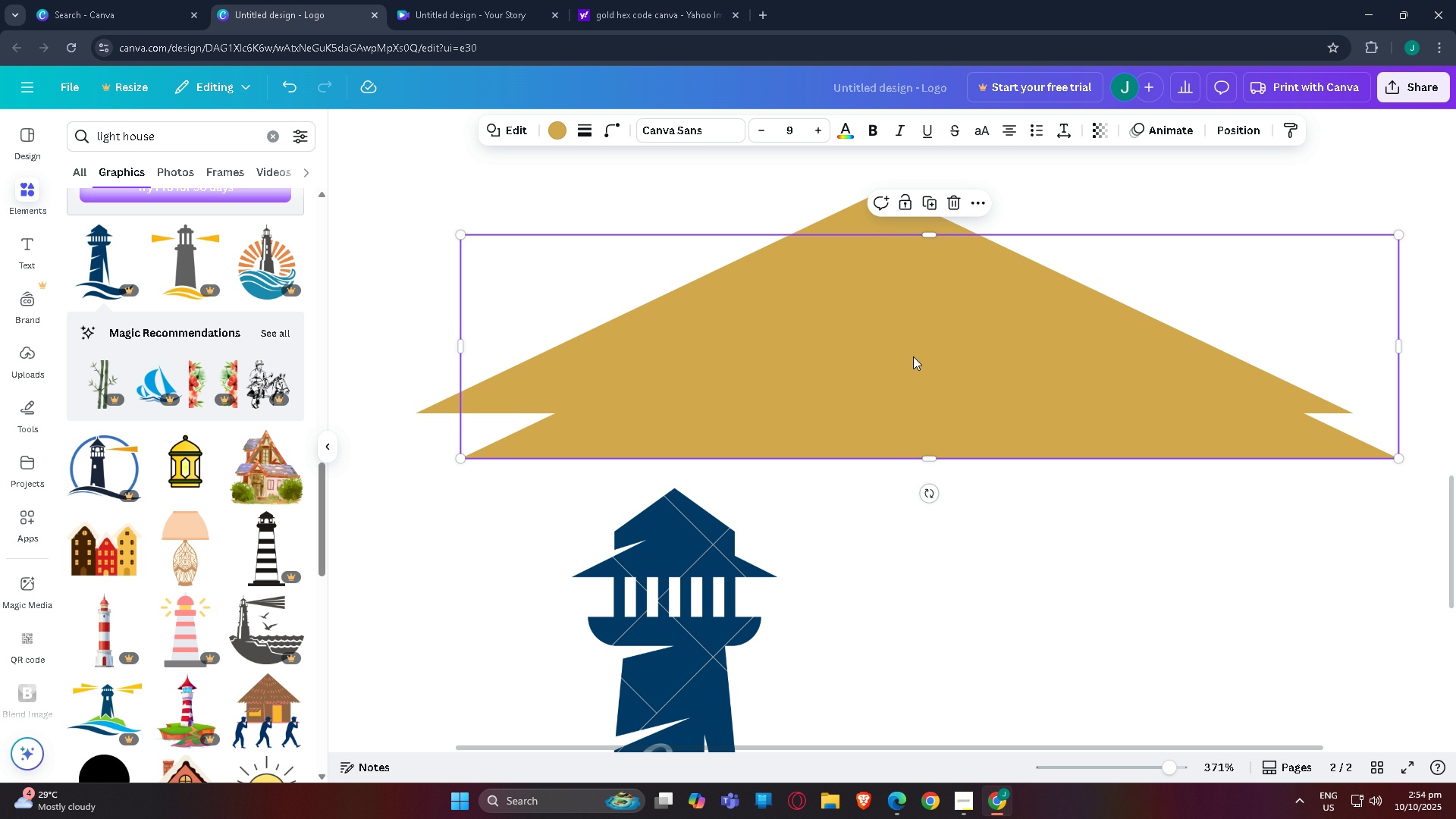 
key(Control+C)
 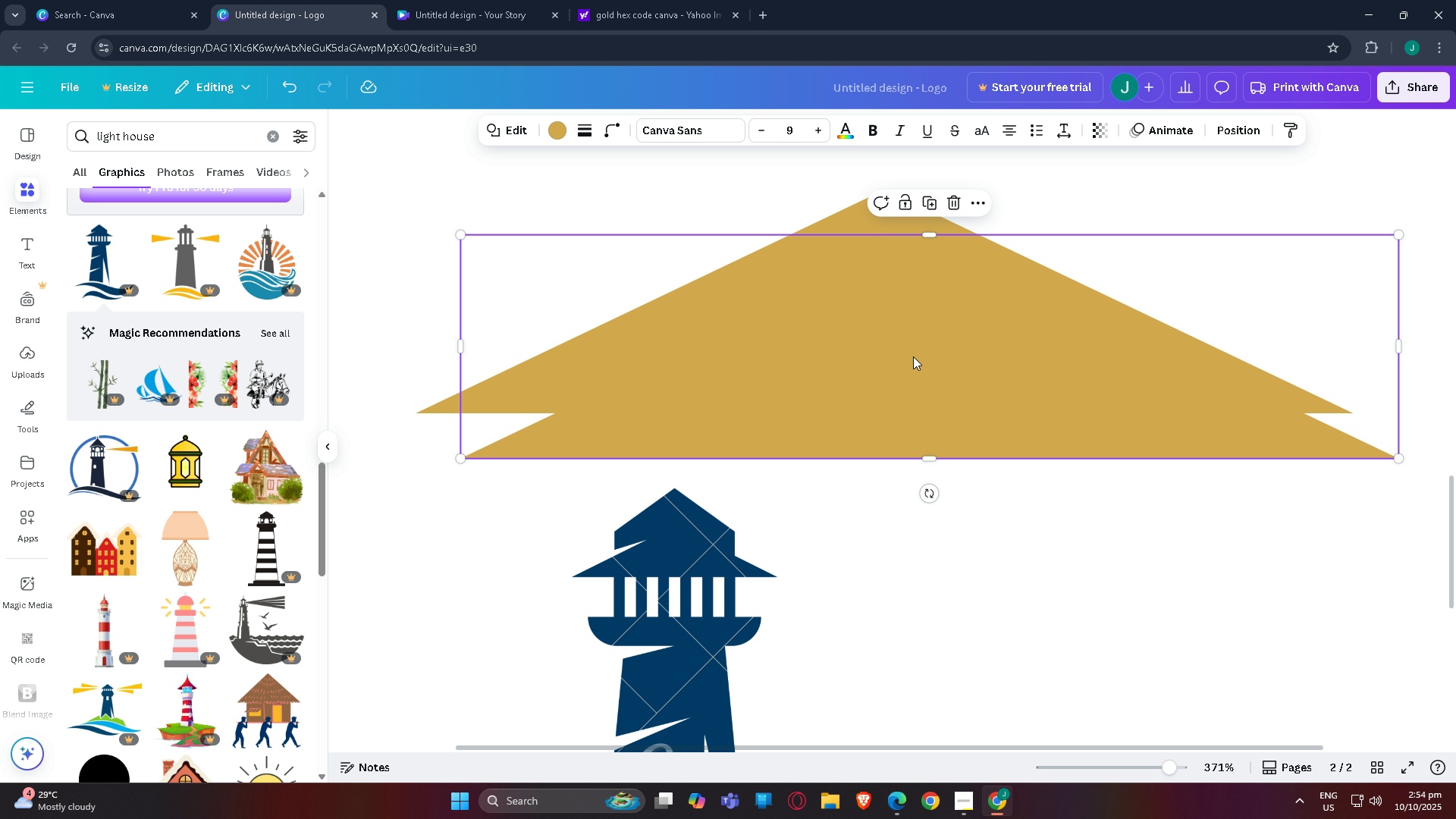 
key(Control+V)
 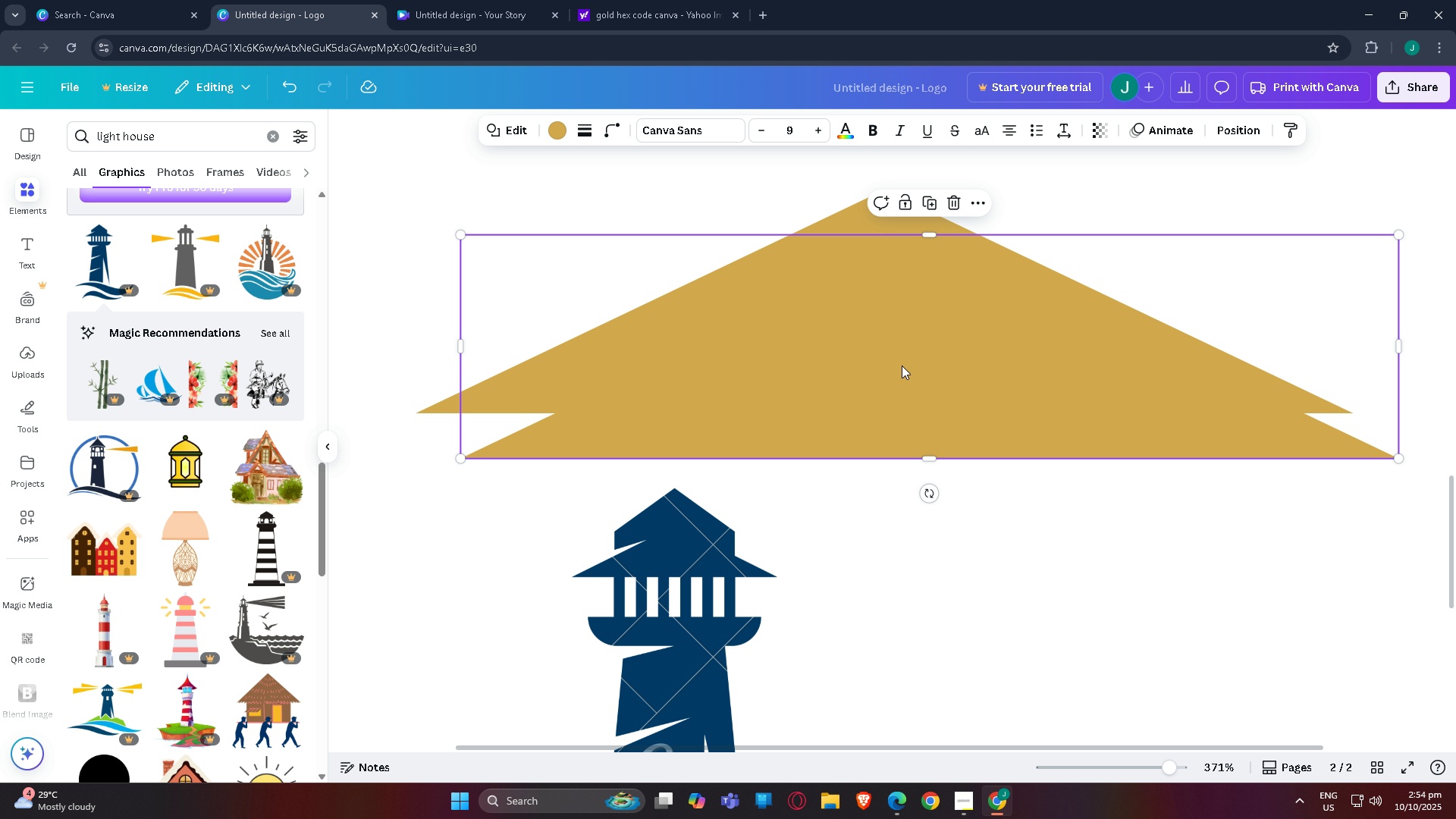 
left_click_drag(start_coordinate=[899, 369], to_coordinate=[881, 491])
 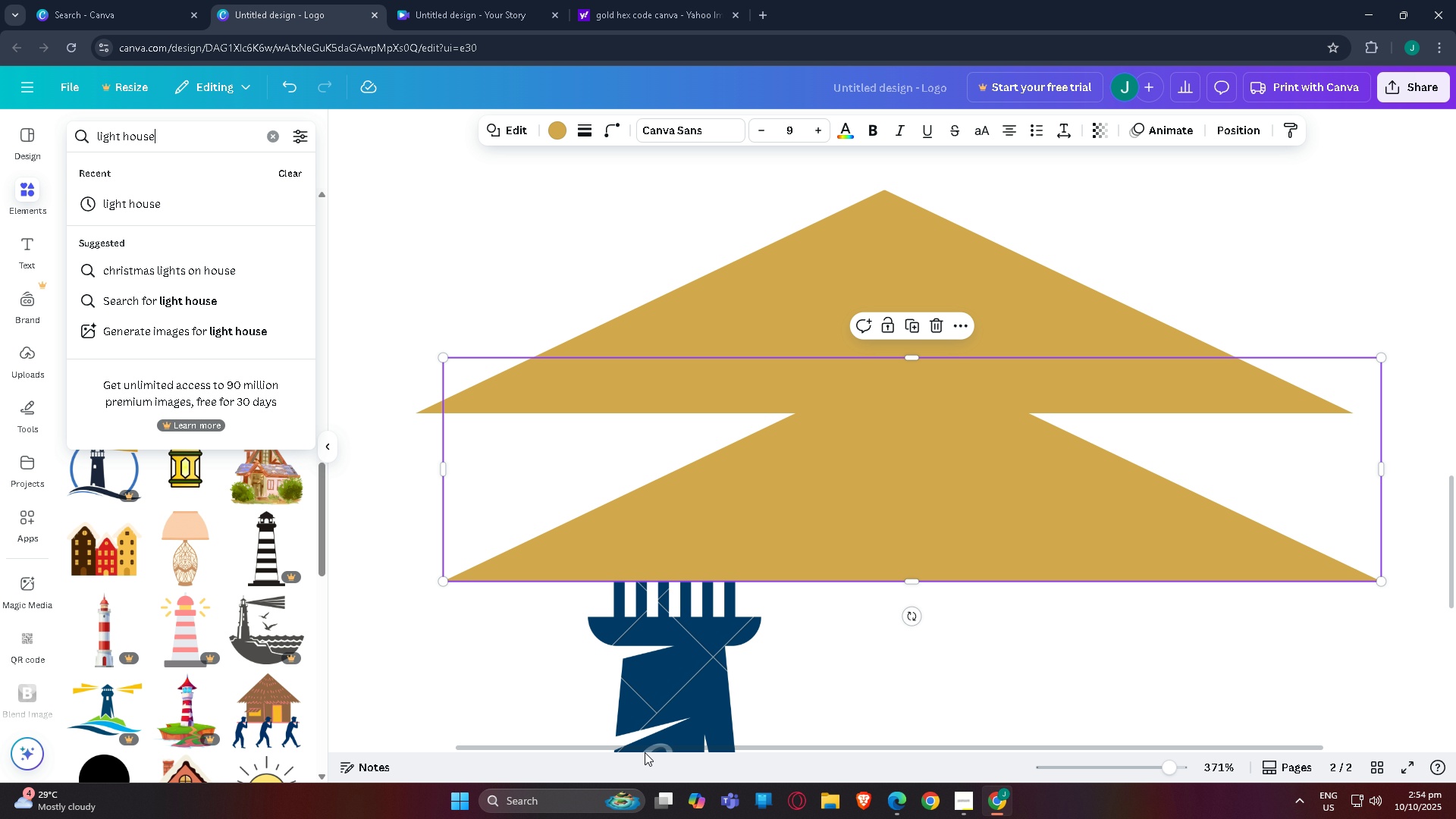 
left_click([662, 695])
 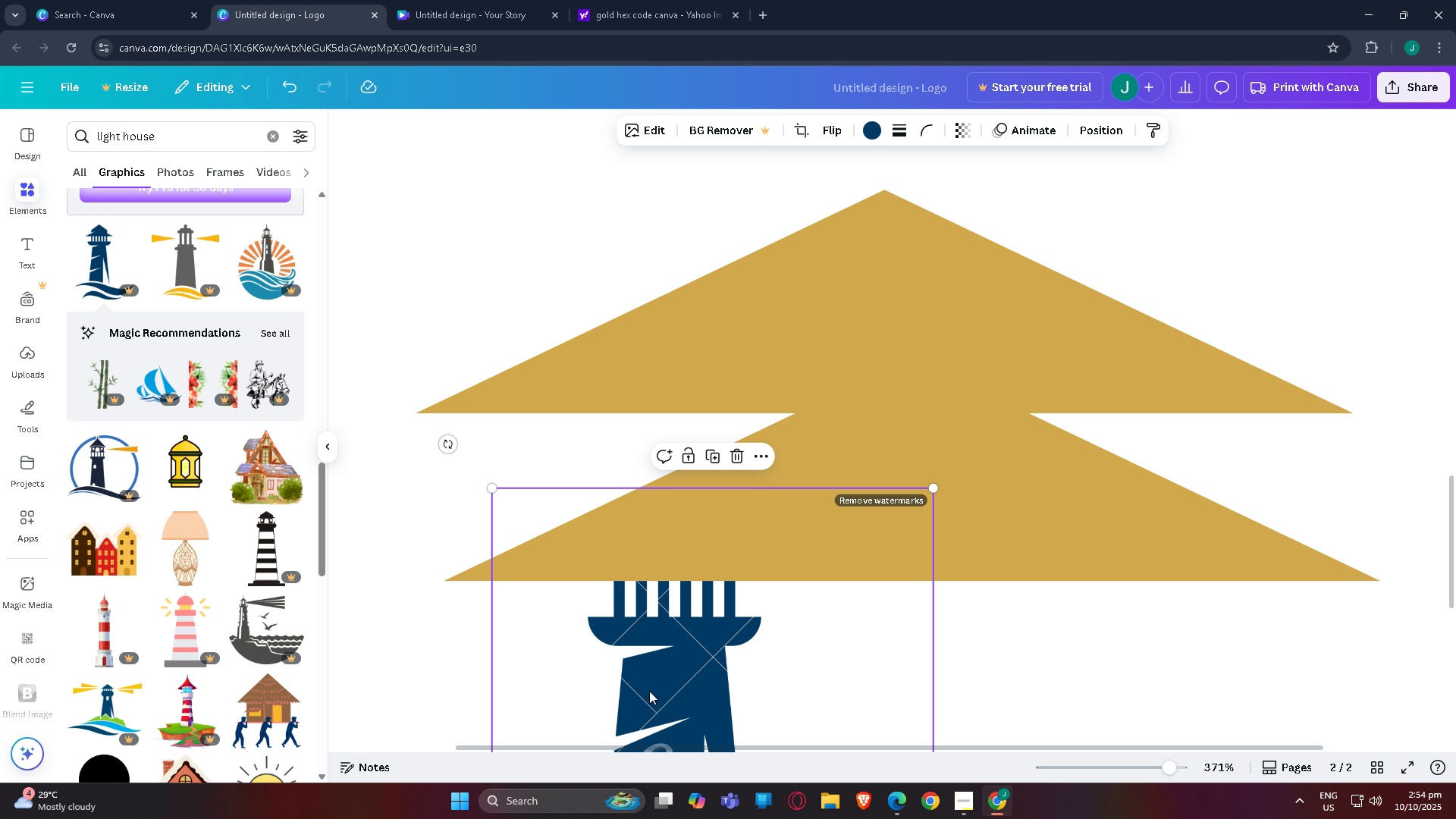 
scroll: coordinate [649, 691], scroll_direction: down, amount: 3.0
 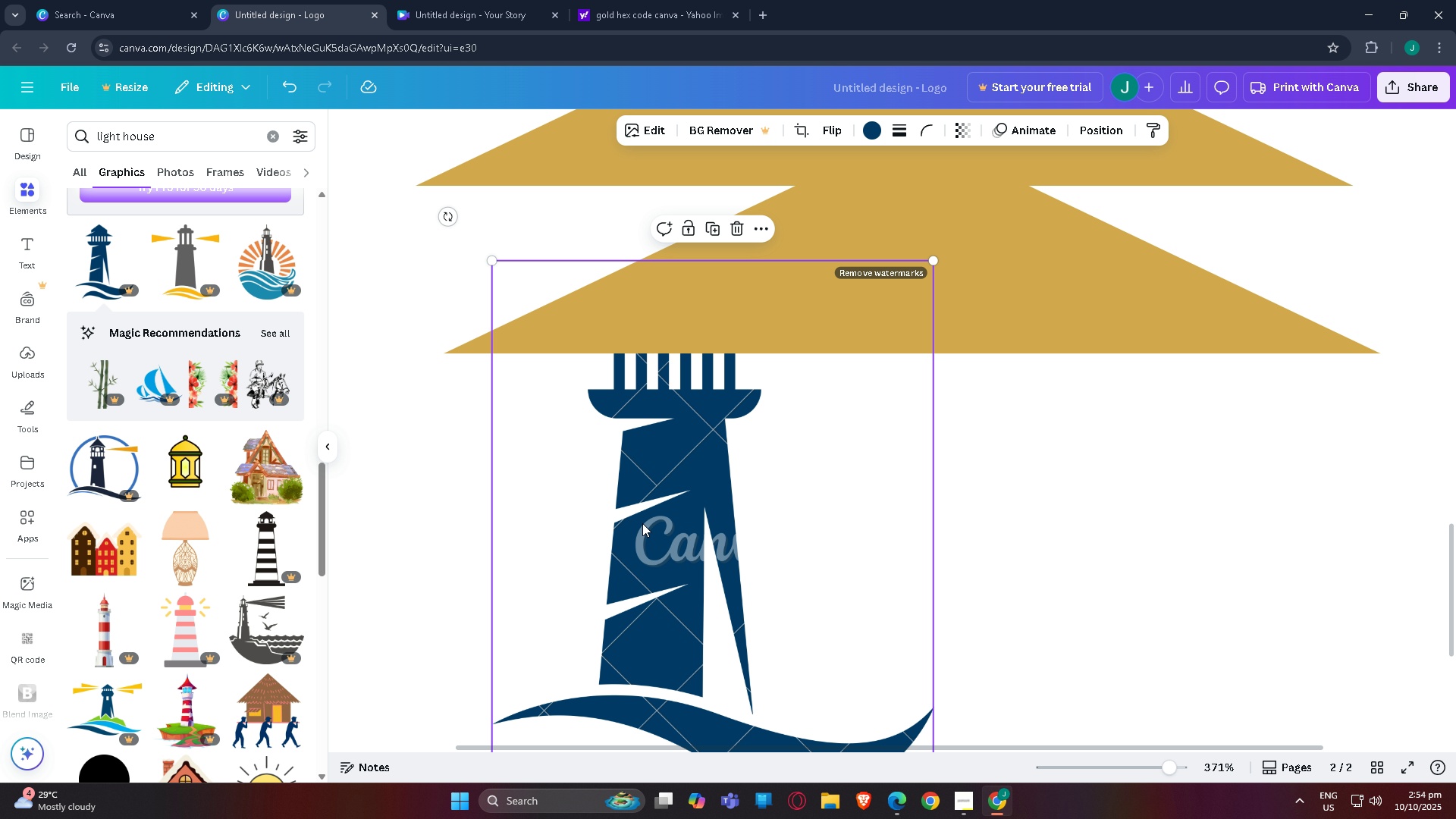 
left_click_drag(start_coordinate=[642, 526], to_coordinate=[612, 673])
 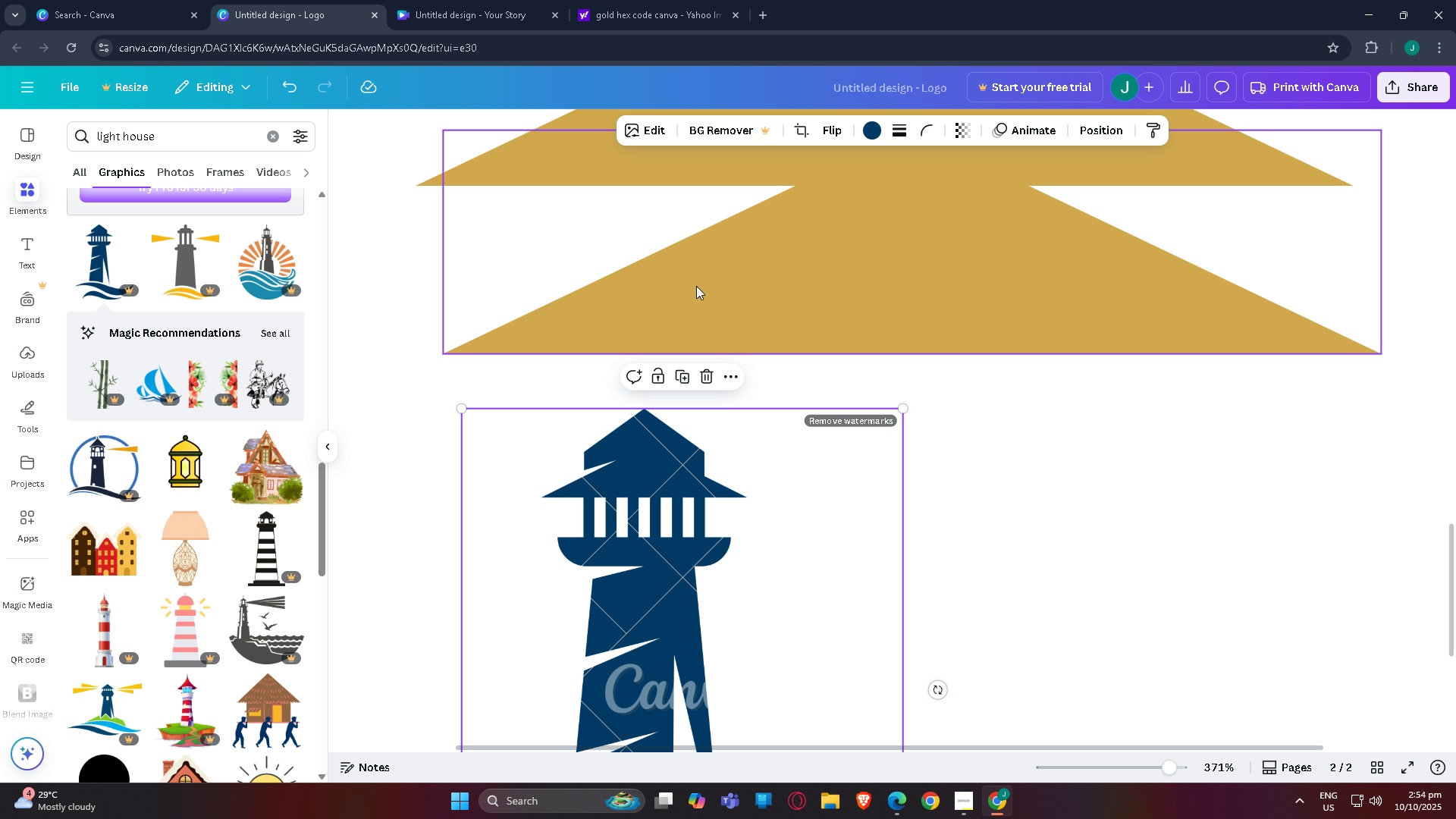 
scroll: coordinate [650, 384], scroll_direction: up, amount: 3.0
 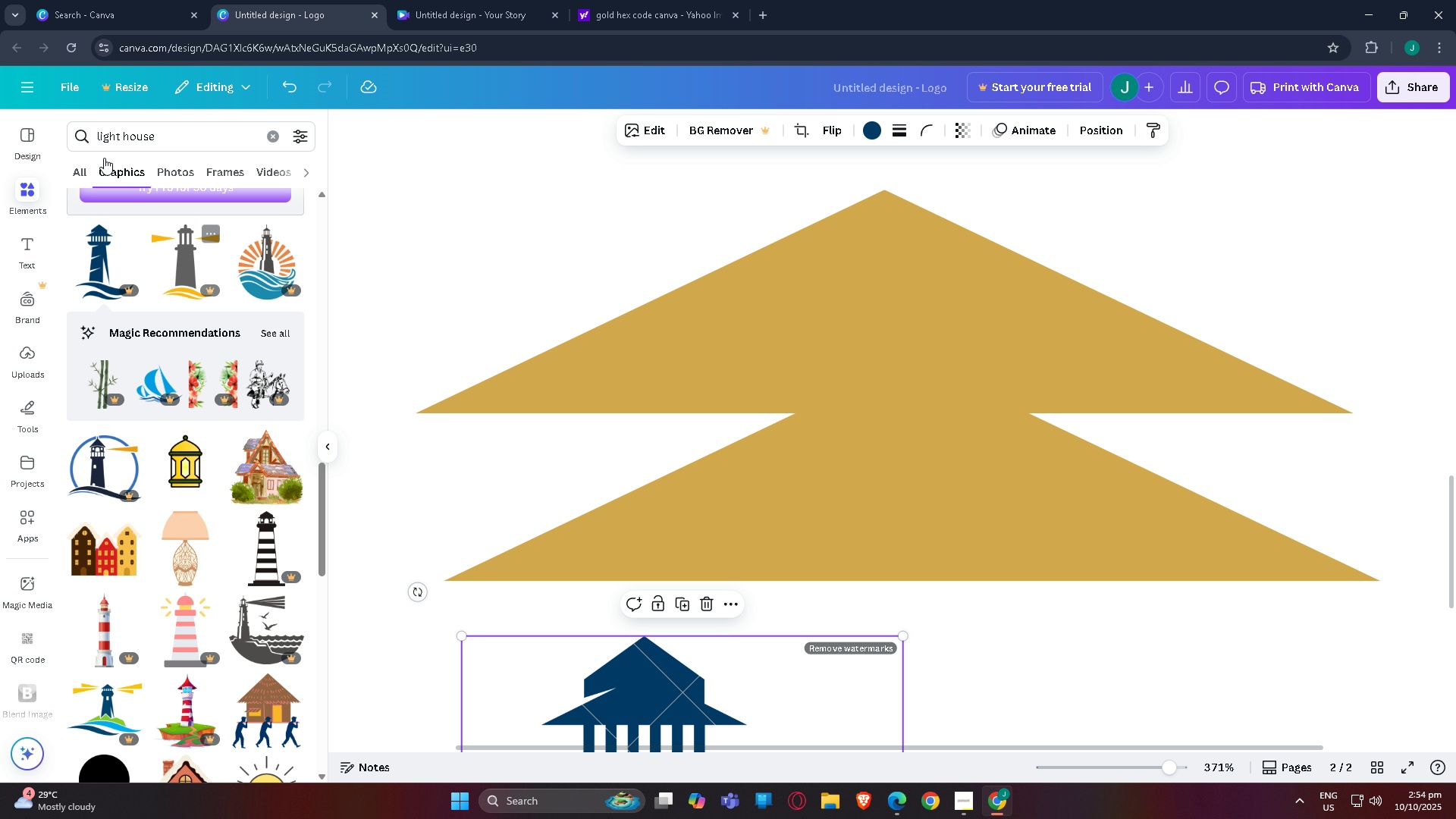 
left_click_drag(start_coordinate=[196, 145], to_coordinate=[20, 131])
 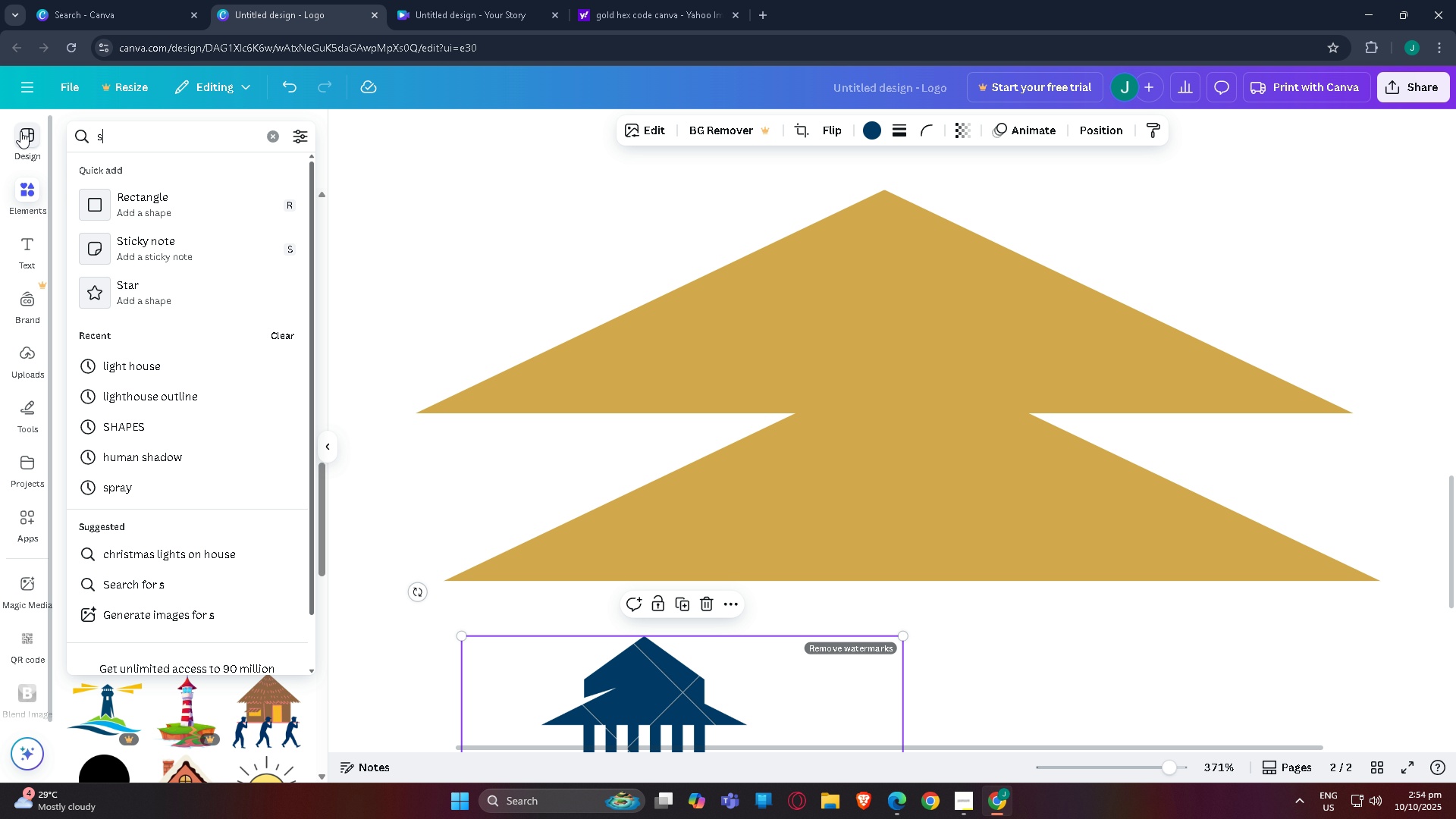 
key(S)
 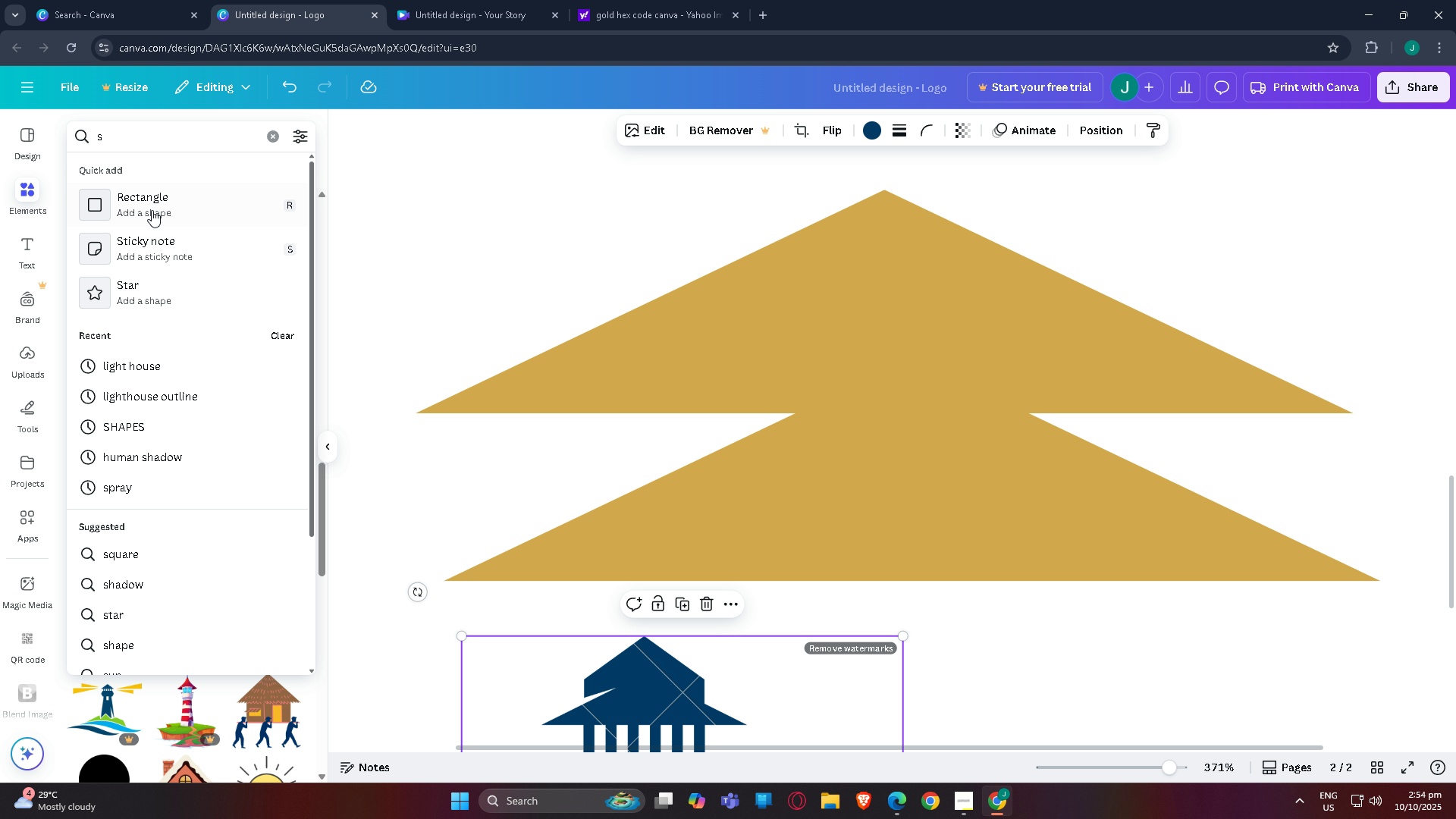 
left_click([156, 200])
 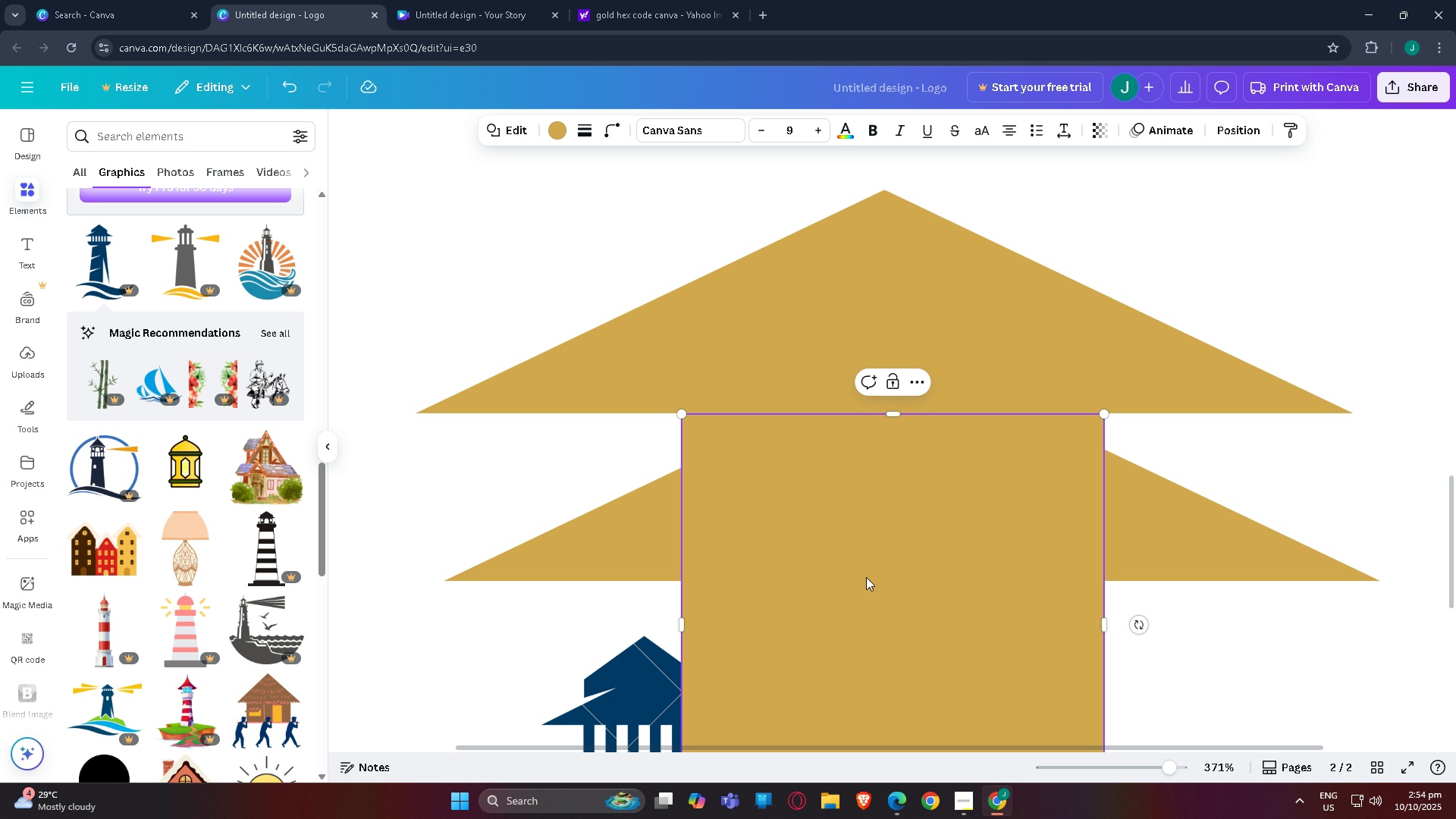 
left_click_drag(start_coordinate=[886, 607], to_coordinate=[880, 510])
 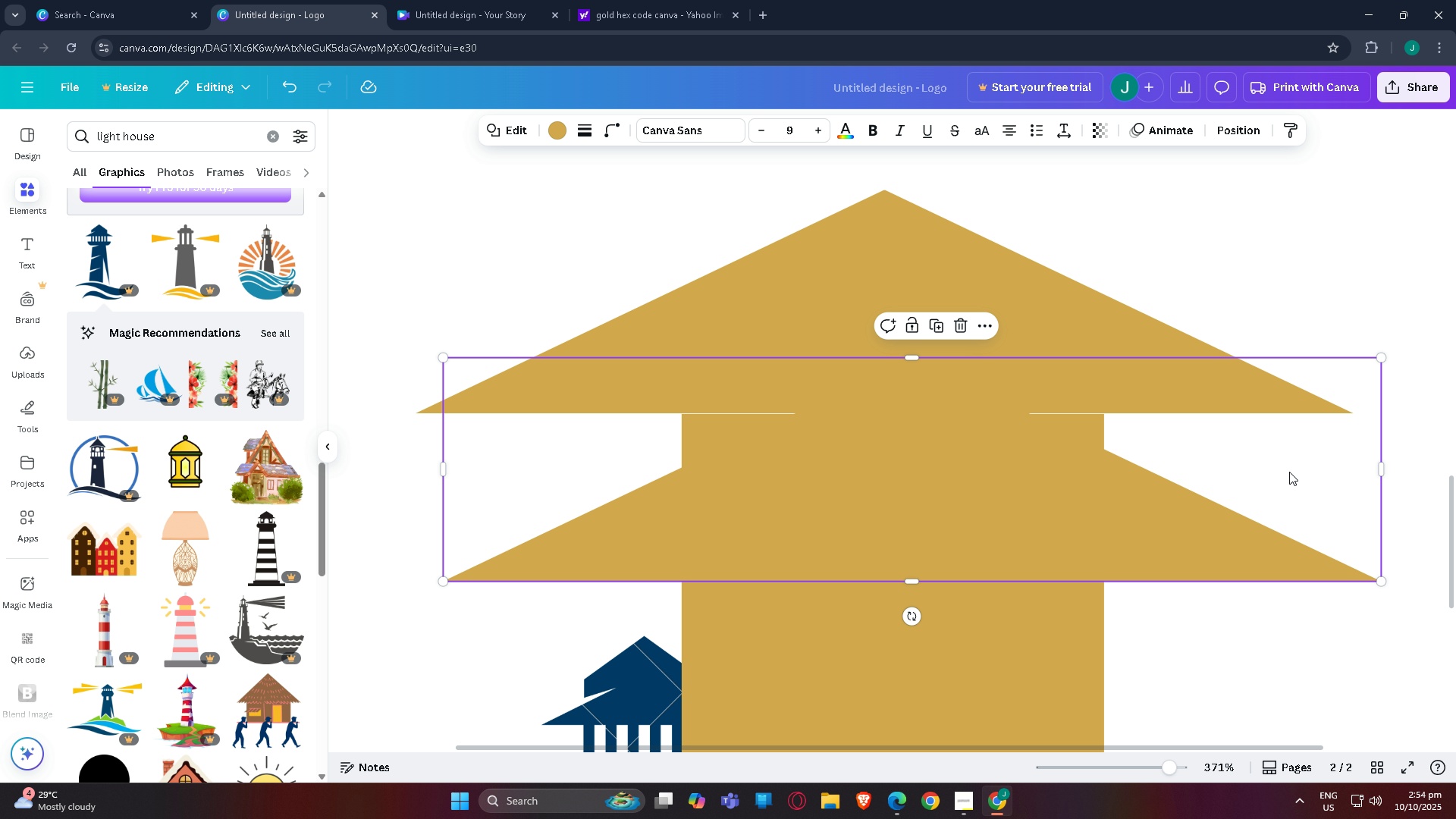 
left_click([1289, 472])
 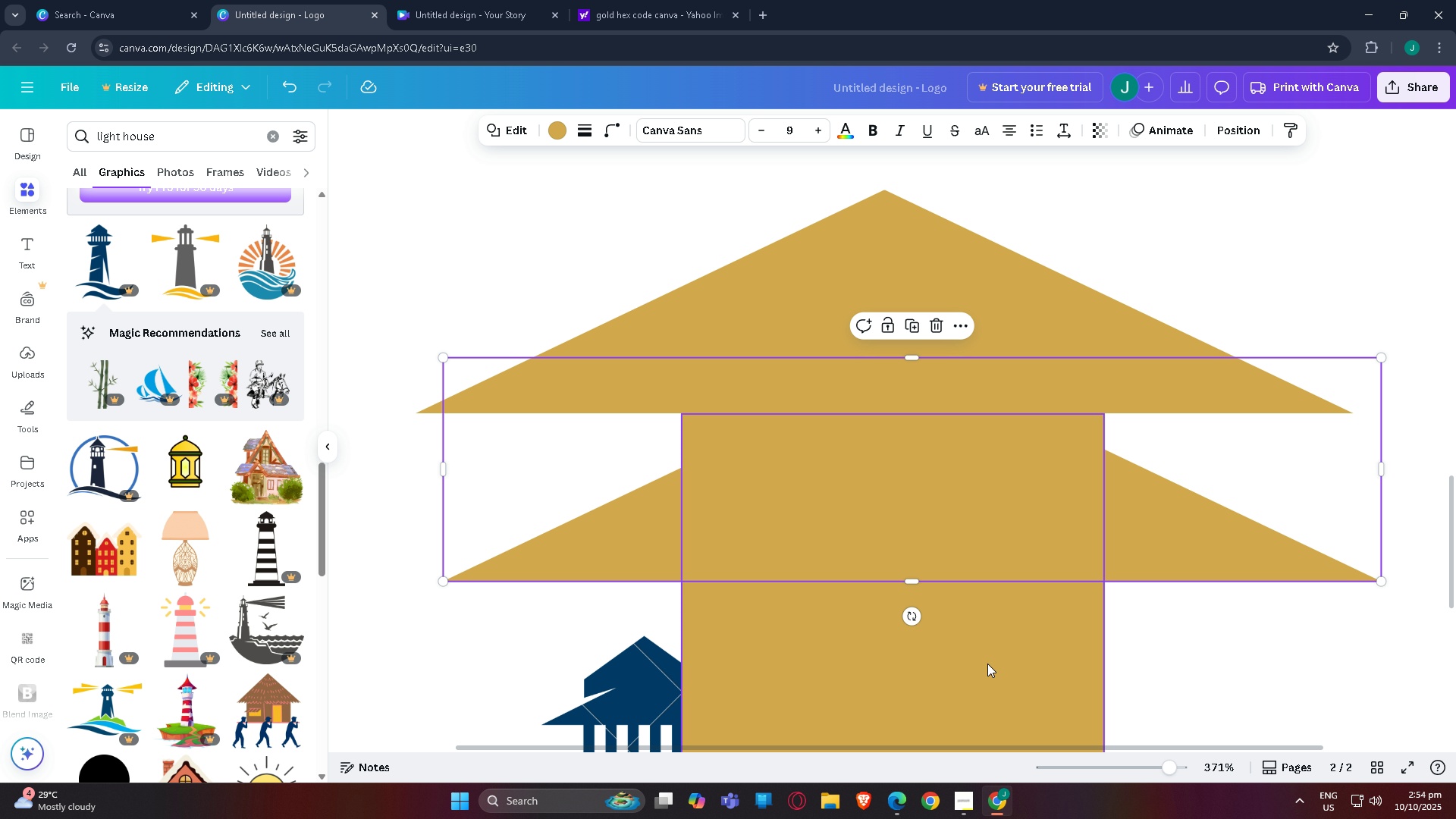 
left_click_drag(start_coordinate=[987, 664], to_coordinate=[725, 661])
 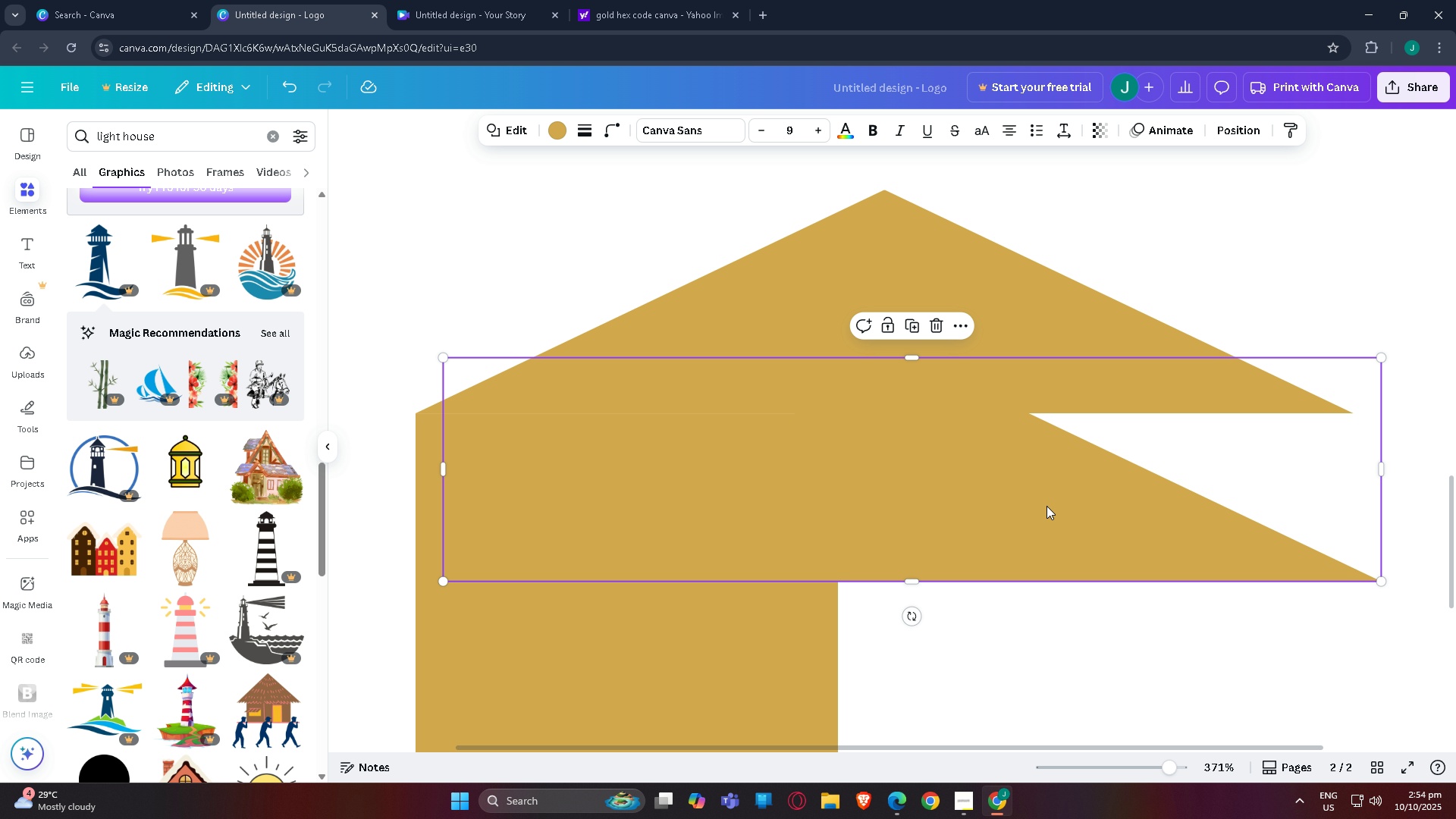 
left_click([1046, 506])
 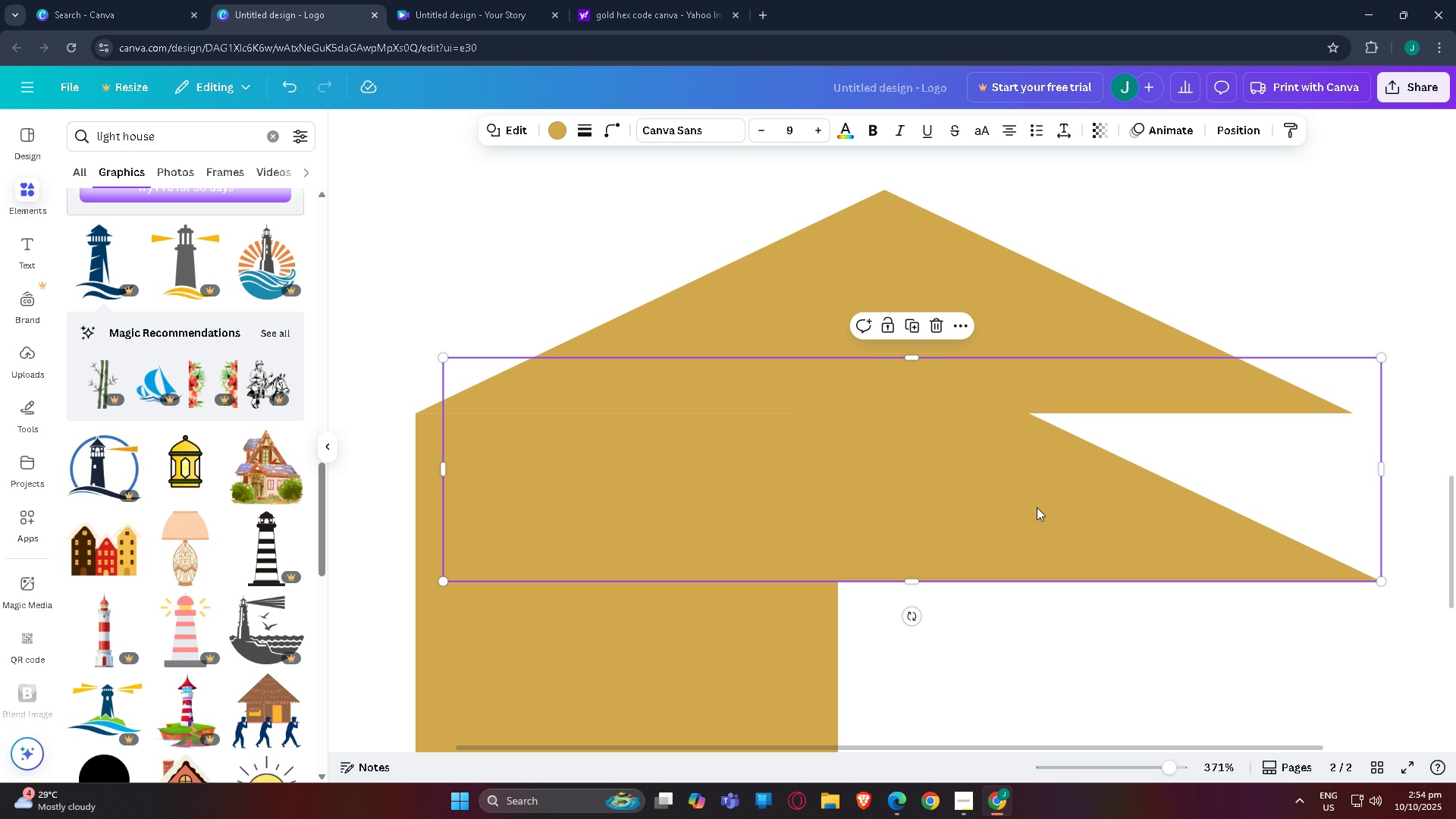 
left_click_drag(start_coordinate=[1032, 507], to_coordinate=[1120, 652])
 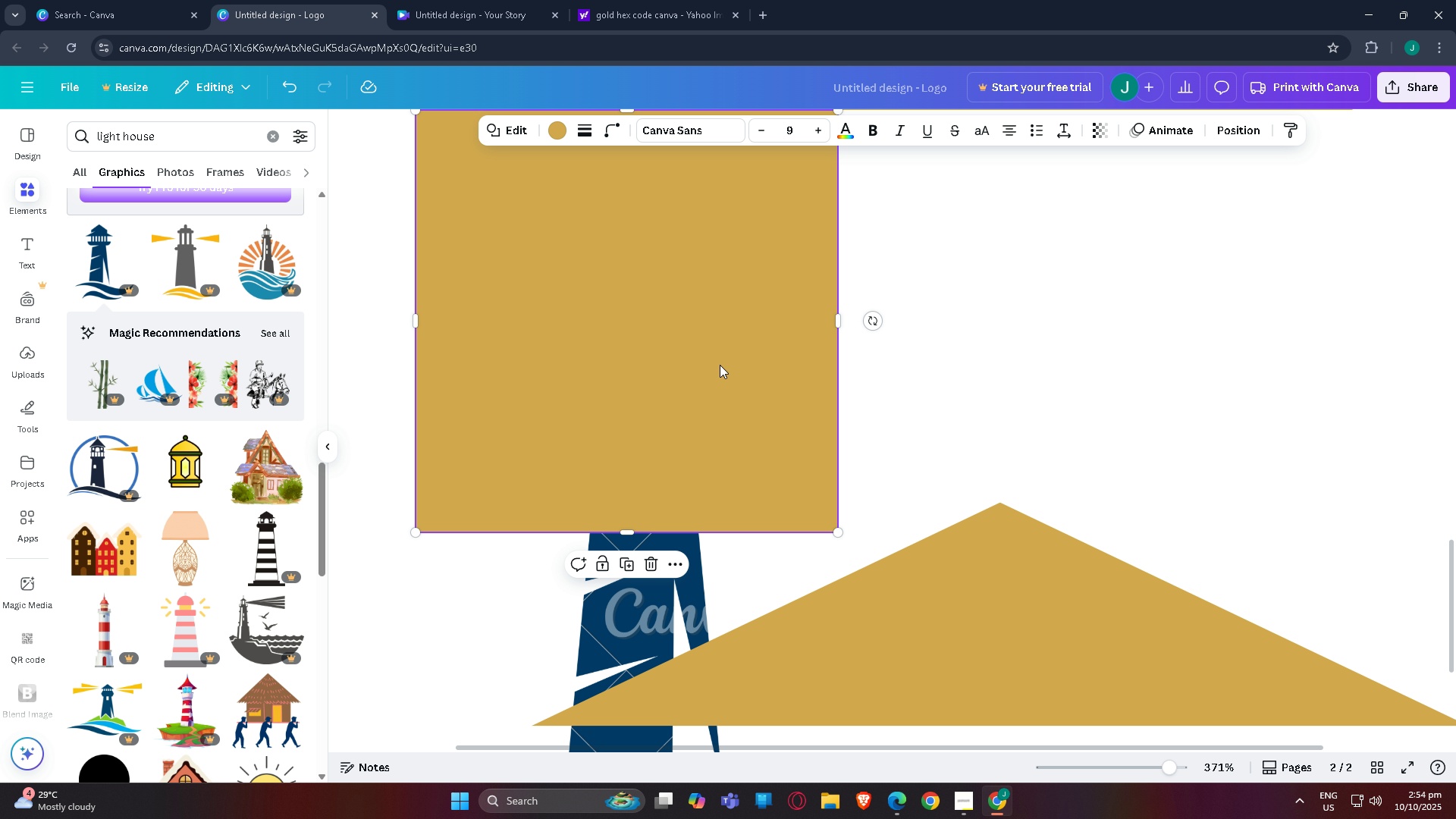 
scroll: coordinate [1114, 685], scroll_direction: down, amount: 4.0
 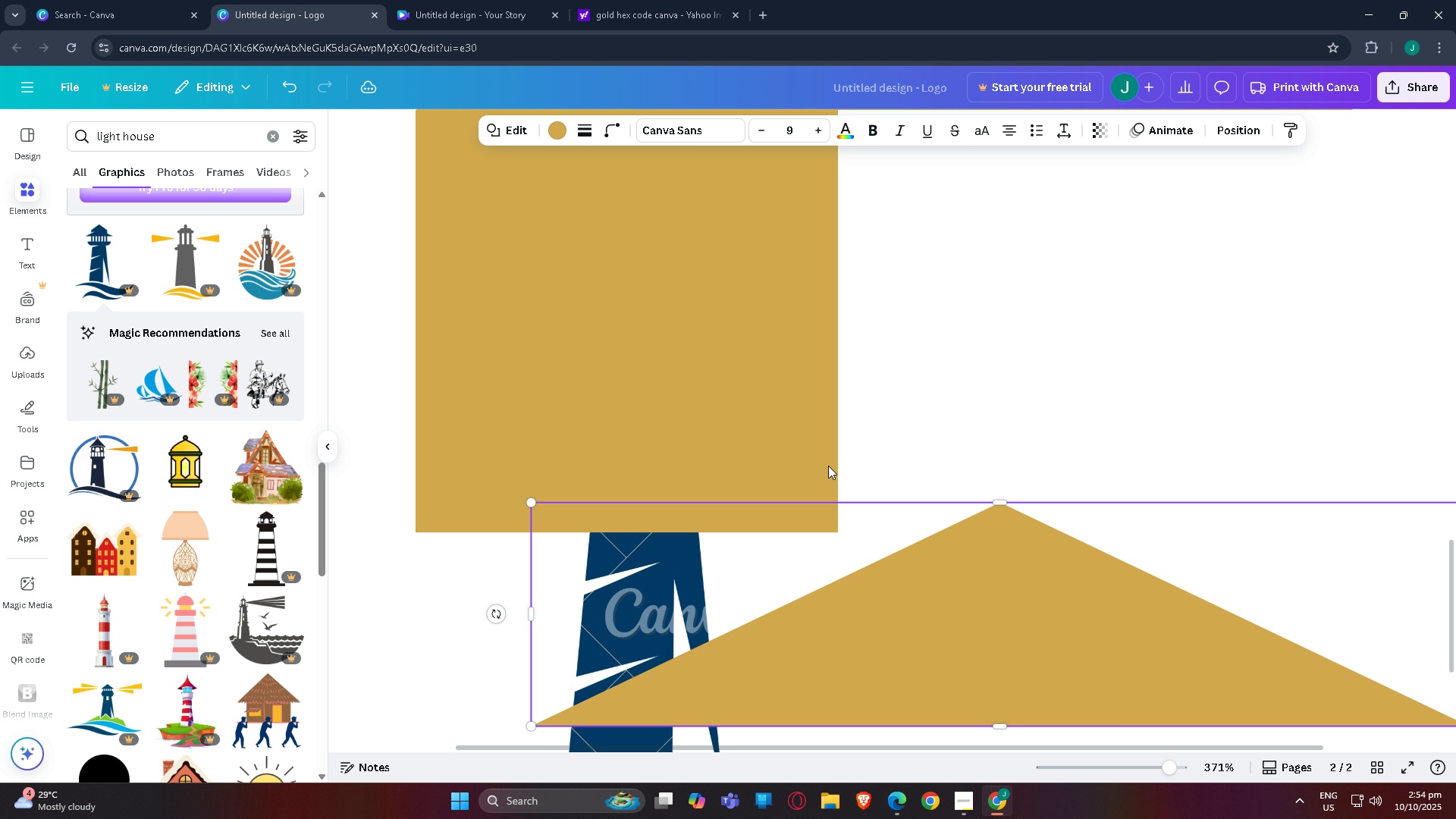 
left_click([720, 365])
 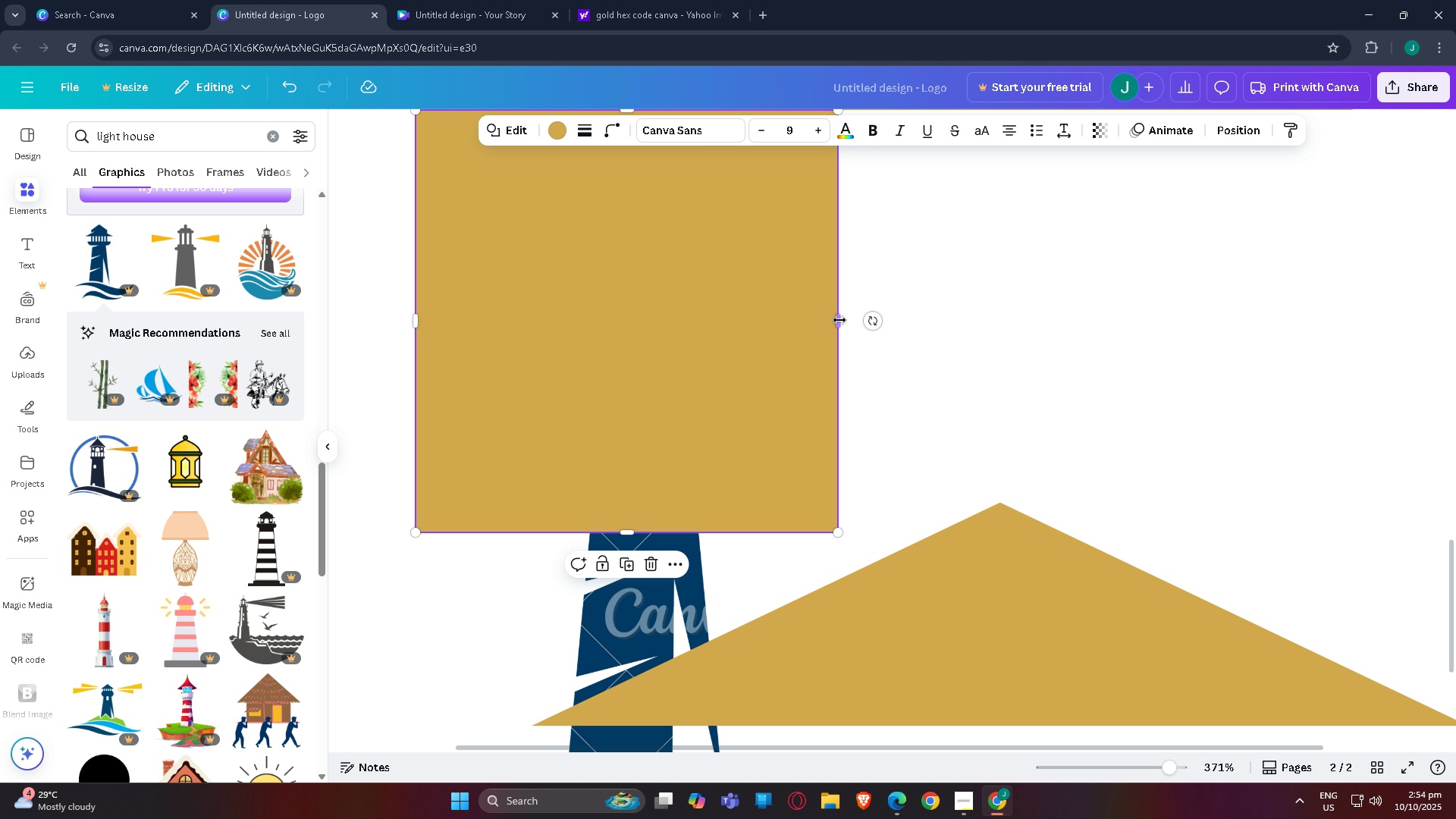 
left_click_drag(start_coordinate=[839, 320], to_coordinate=[1355, 309])
 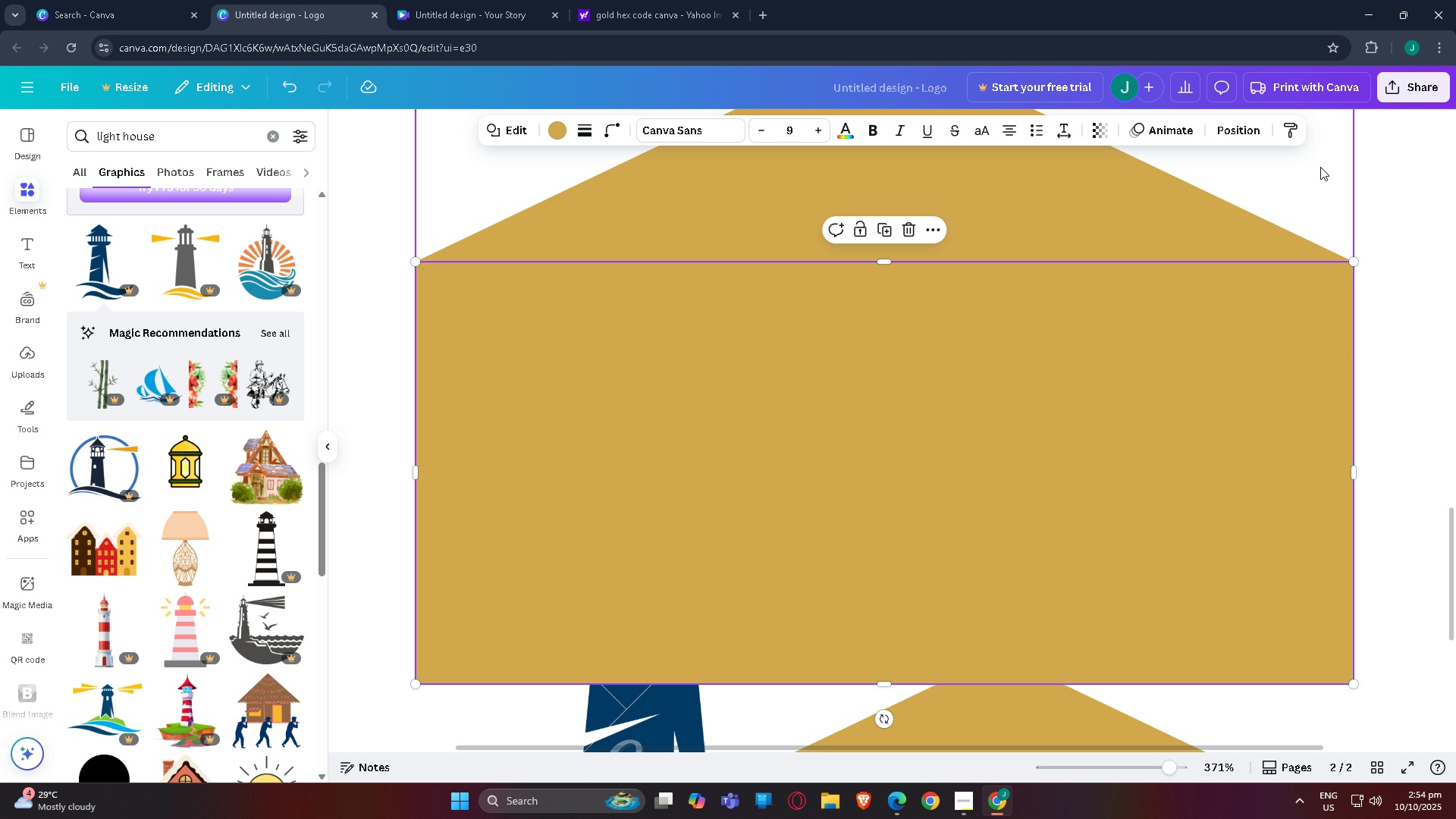 
scroll: coordinate [1370, 294], scroll_direction: up, amount: 2.0
 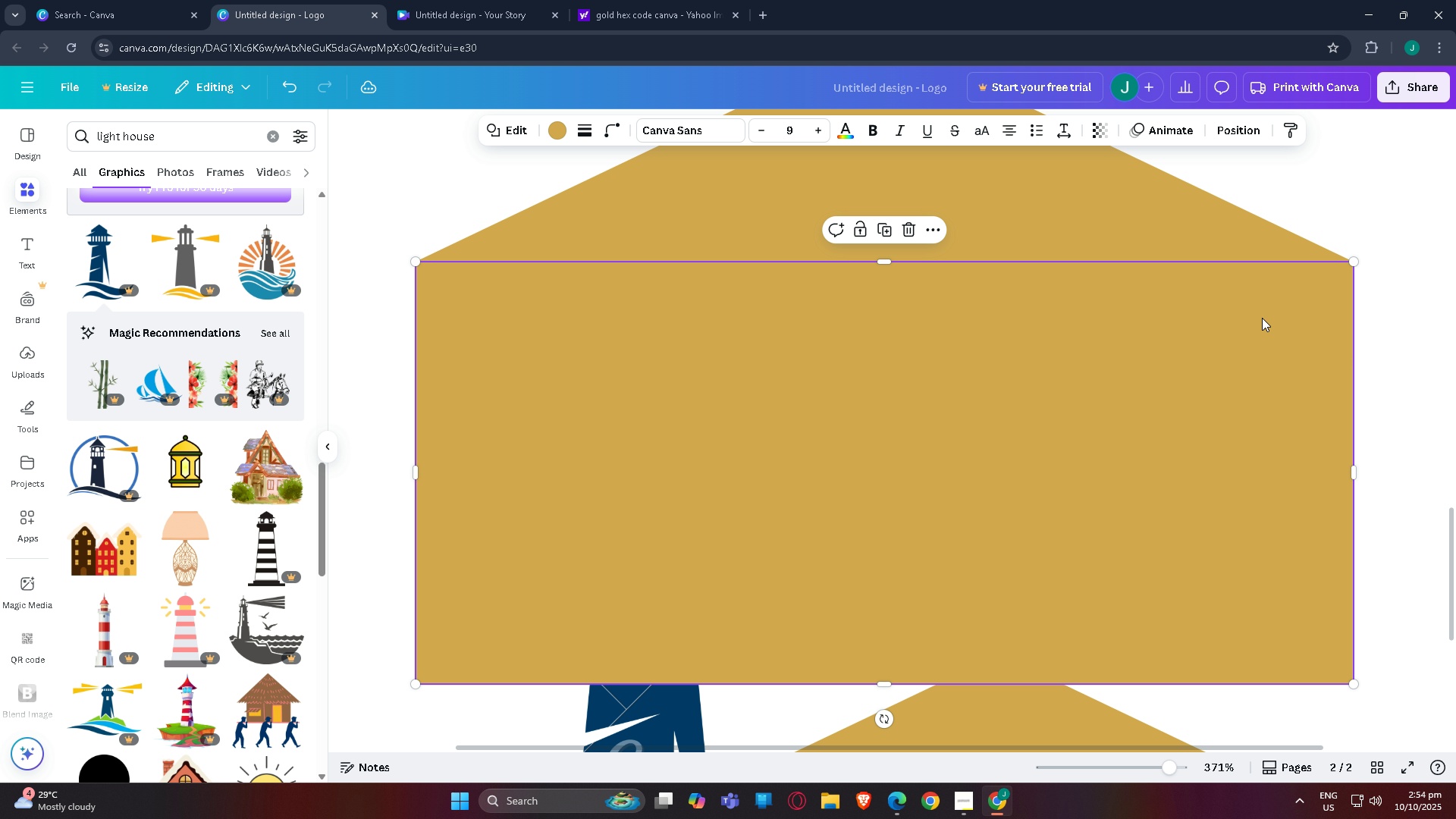 
left_click([1321, 186])
 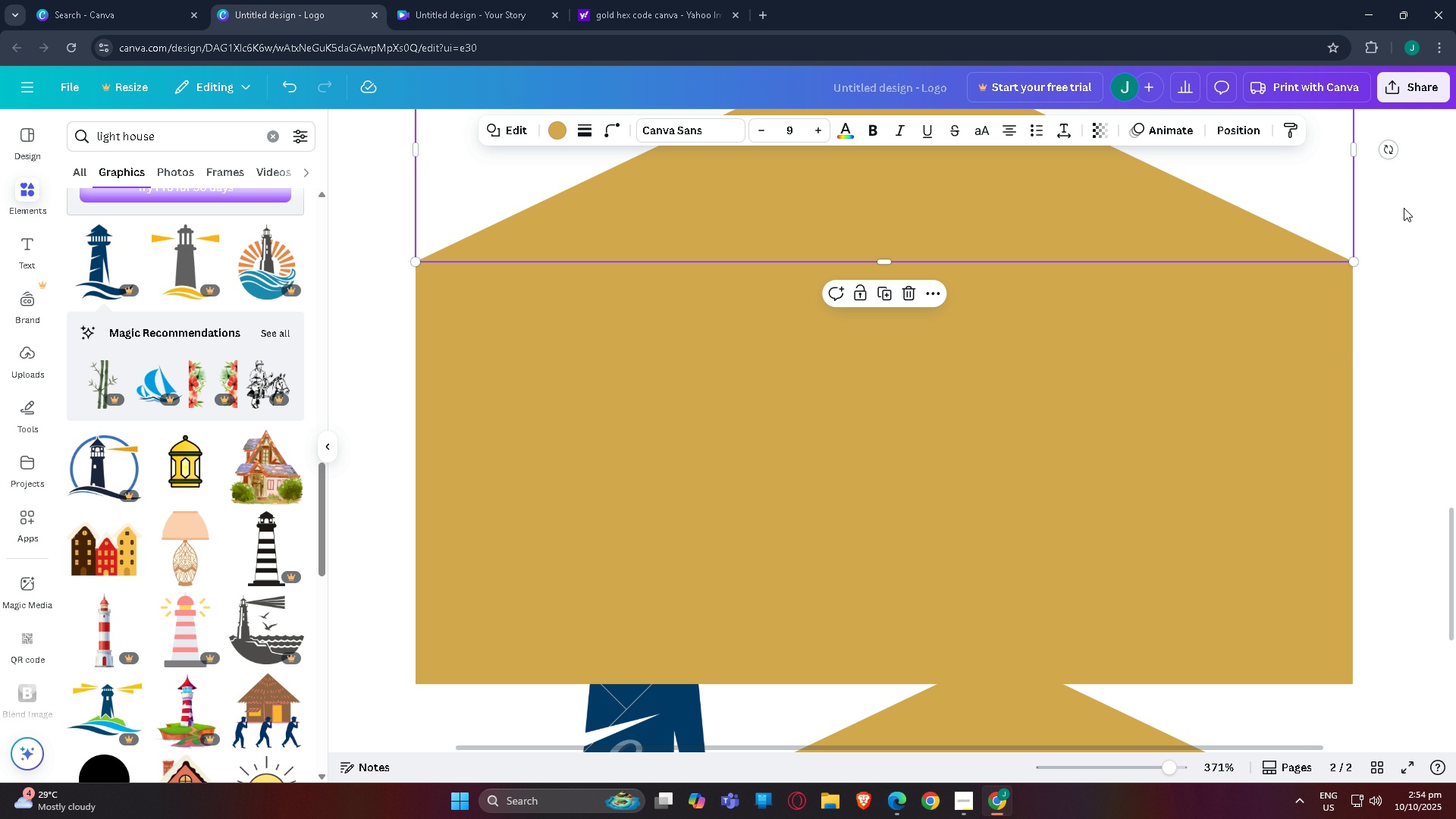 
double_click([1404, 208])
 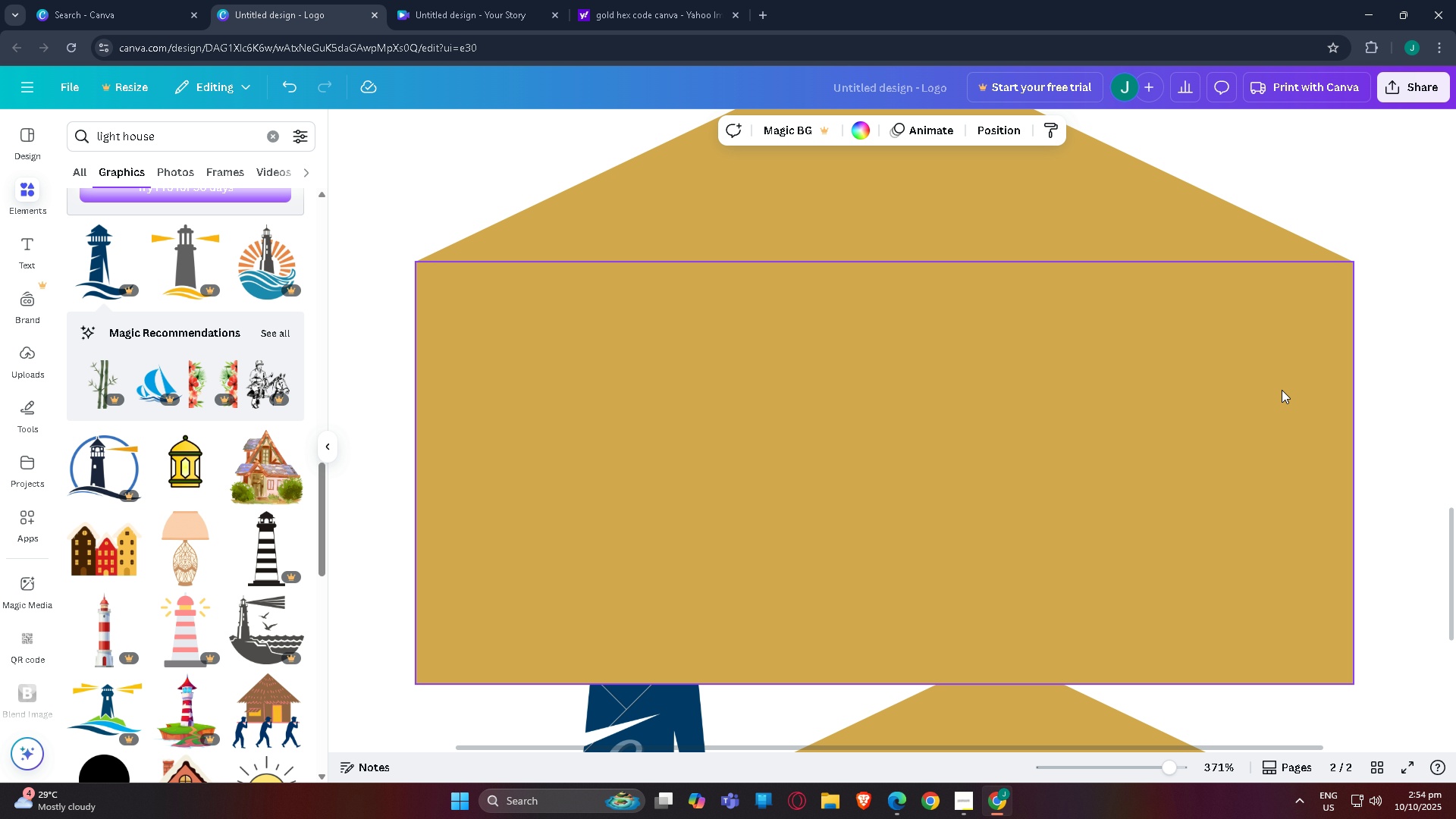 
scroll: coordinate [1269, 394], scroll_direction: down, amount: 2.0
 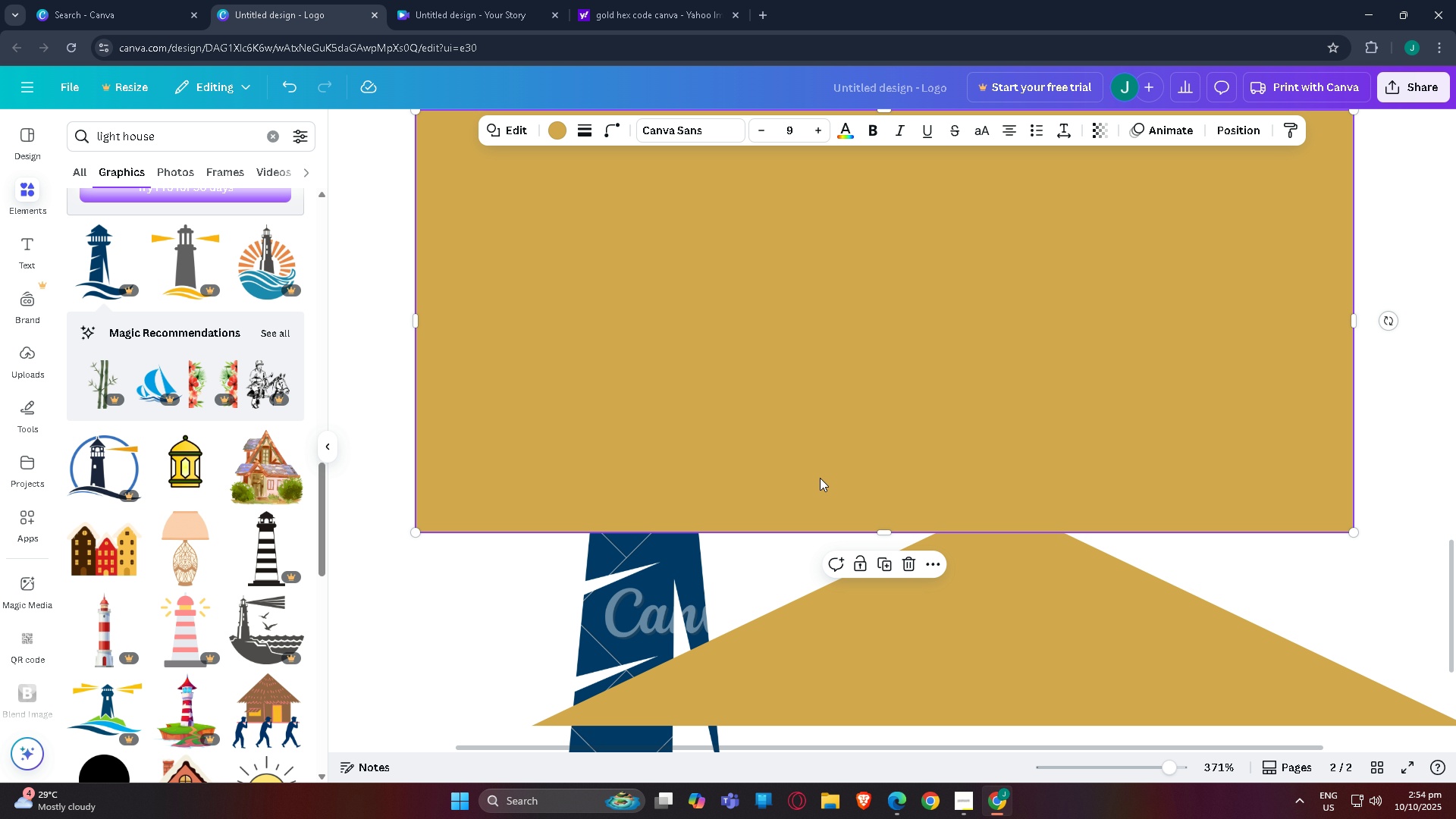 
left_click([820, 478])
 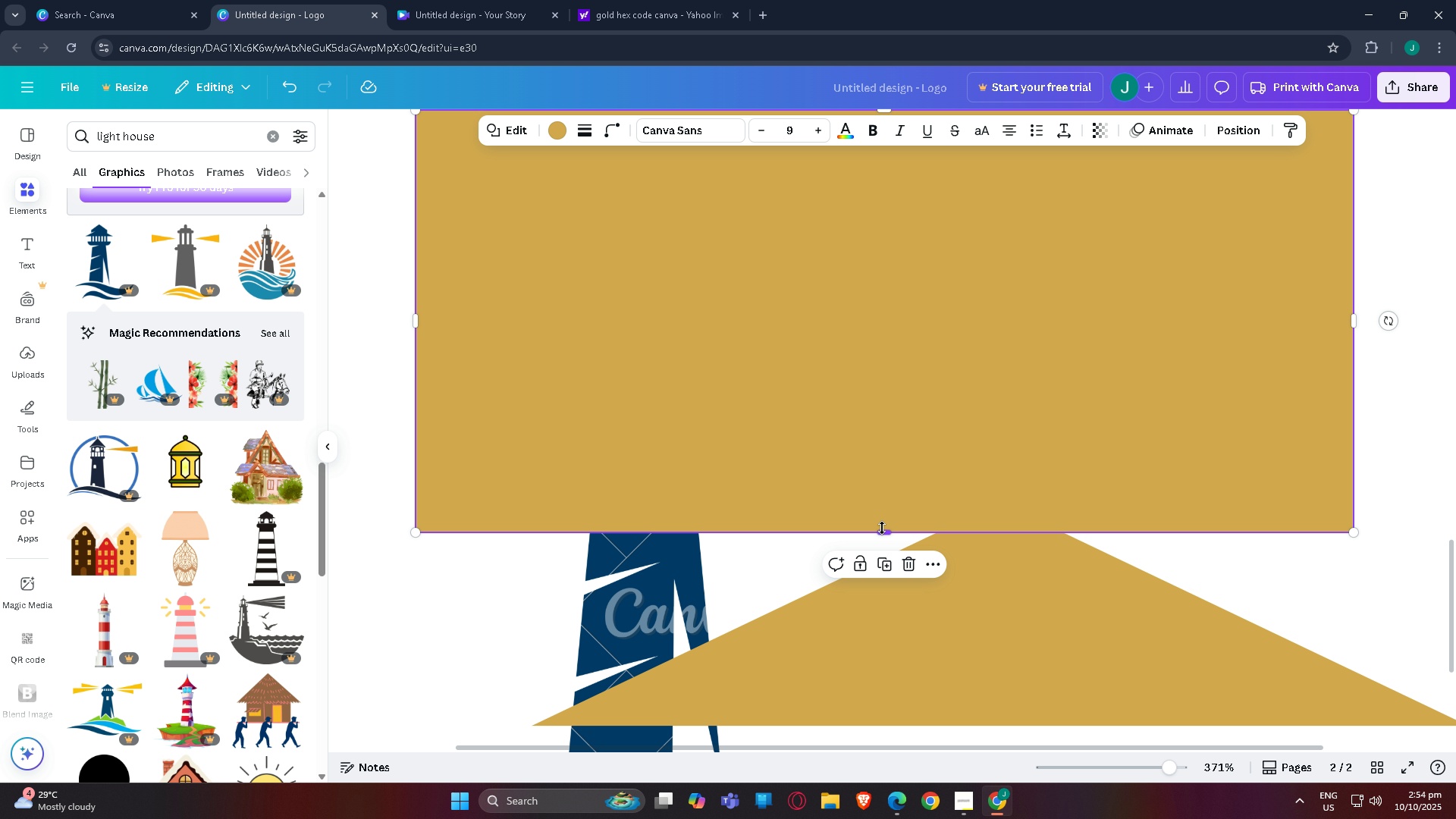 
left_click_drag(start_coordinate=[882, 528], to_coordinate=[898, 347])
 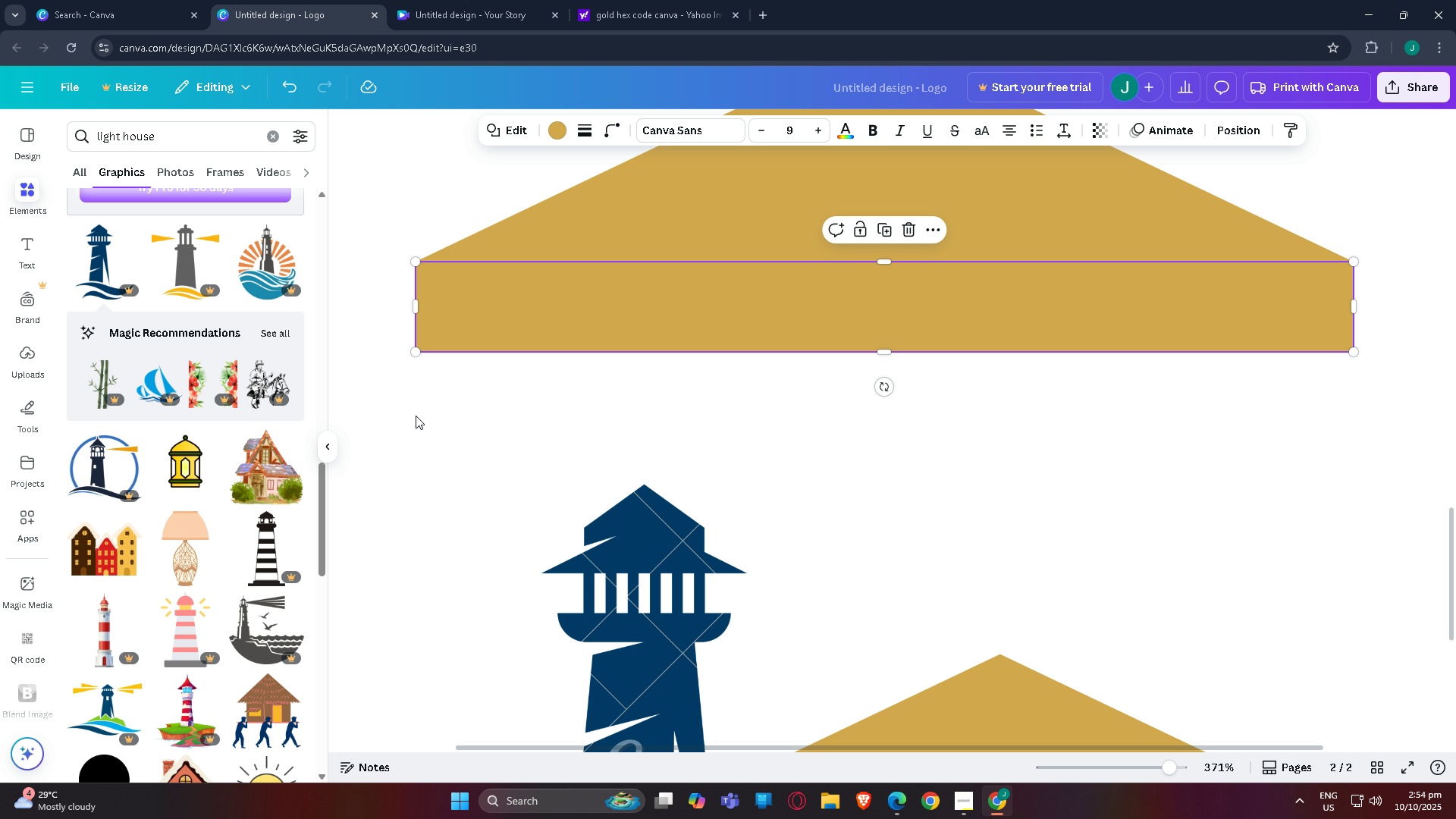 
scroll: coordinate [903, 226], scroll_direction: up, amount: 2.0
 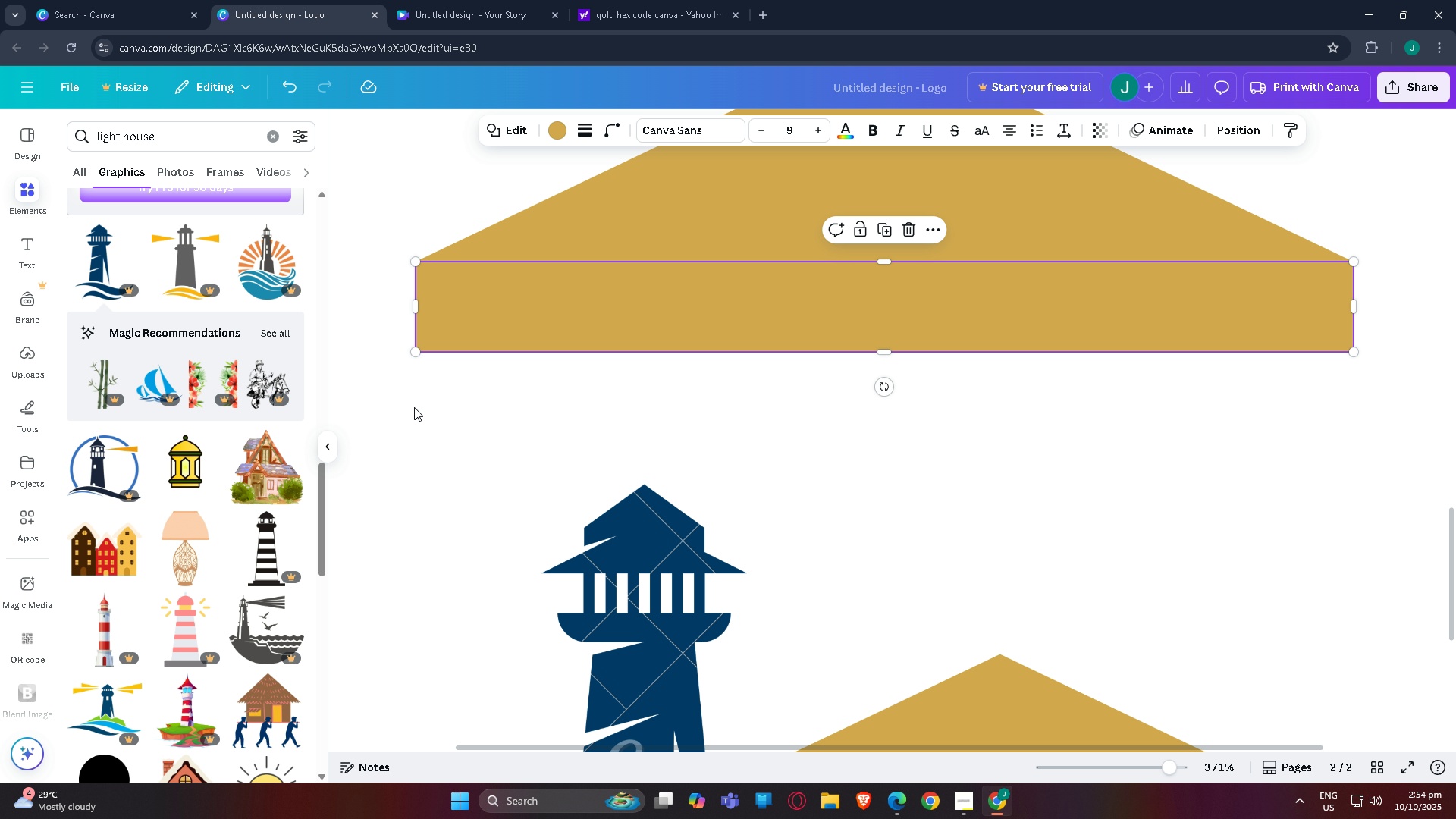 
left_click([831, 372])
 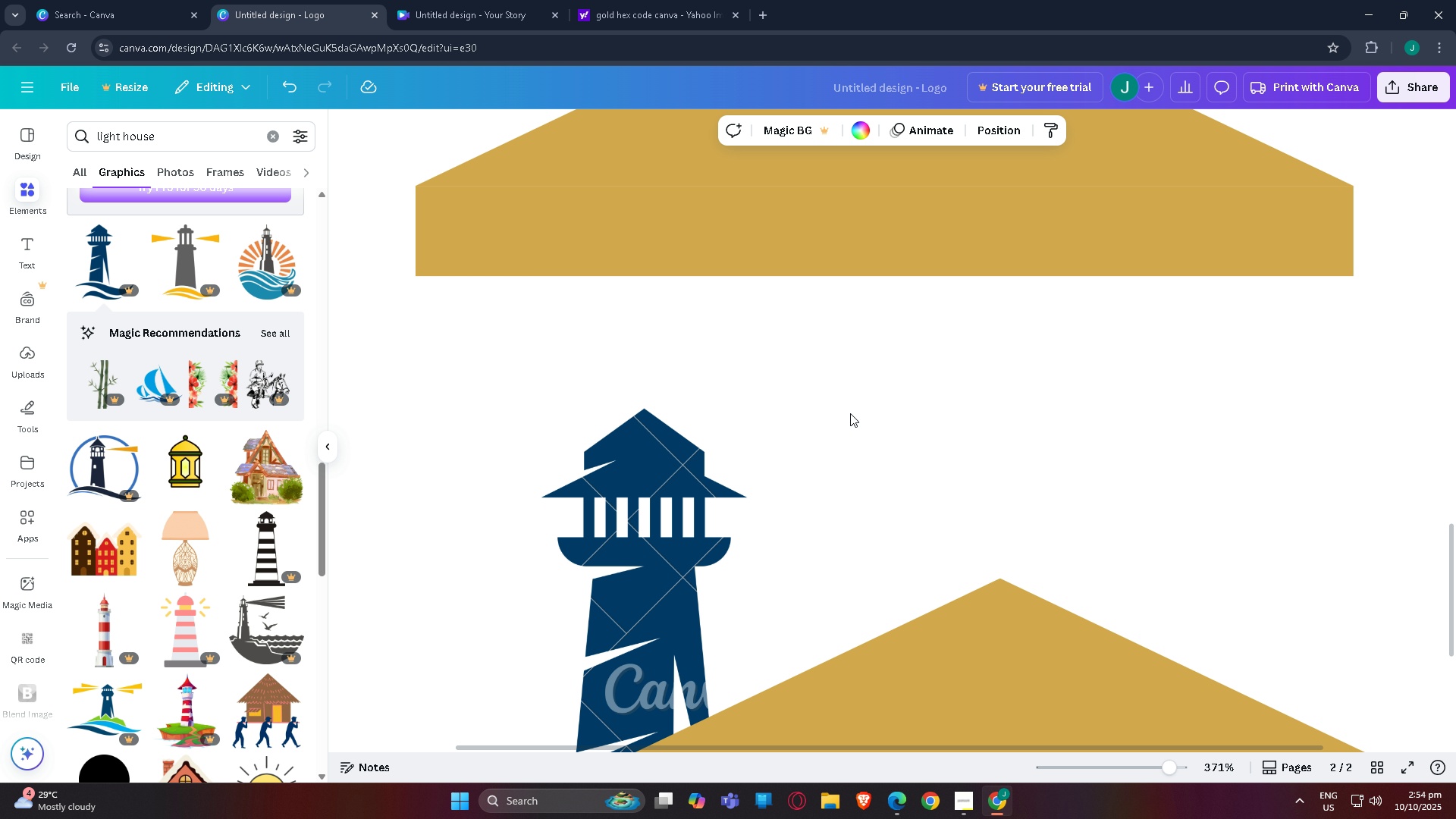 
scroll: coordinate [850, 413], scroll_direction: down, amount: 2.0
 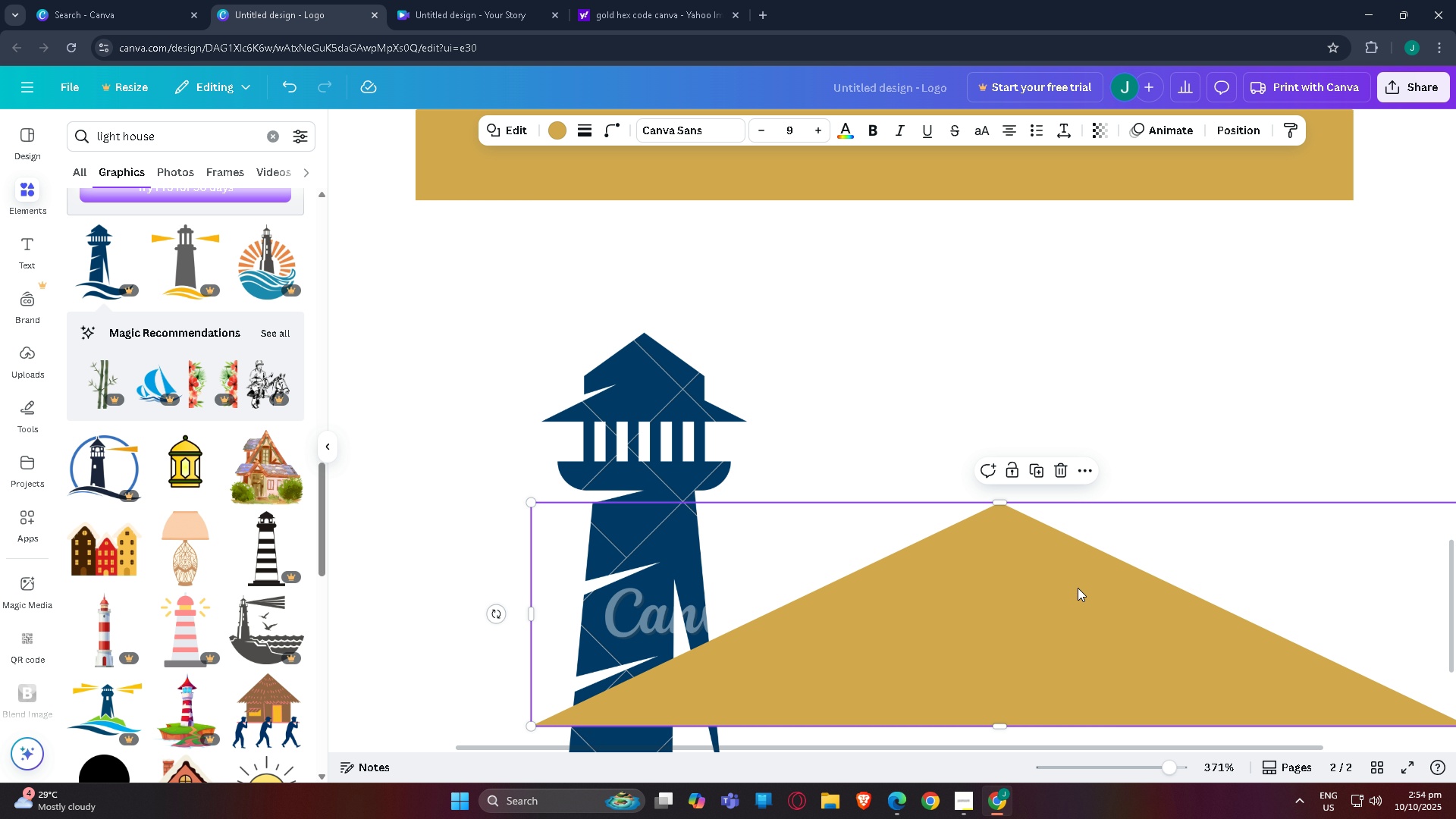 
left_click_drag(start_coordinate=[1078, 588], to_coordinate=[959, 63])
 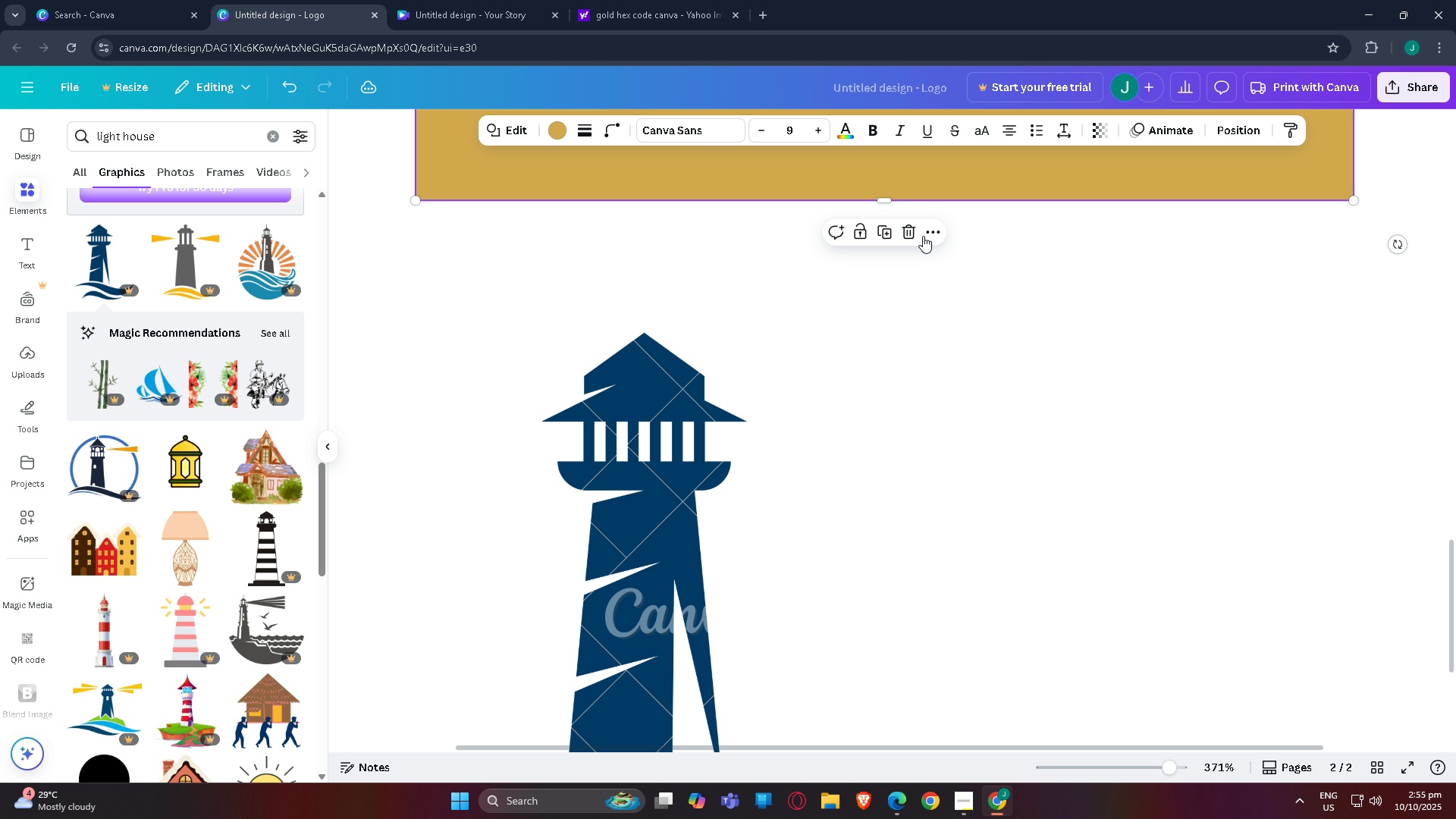 
scroll: coordinate [912, 276], scroll_direction: up, amount: 3.0
 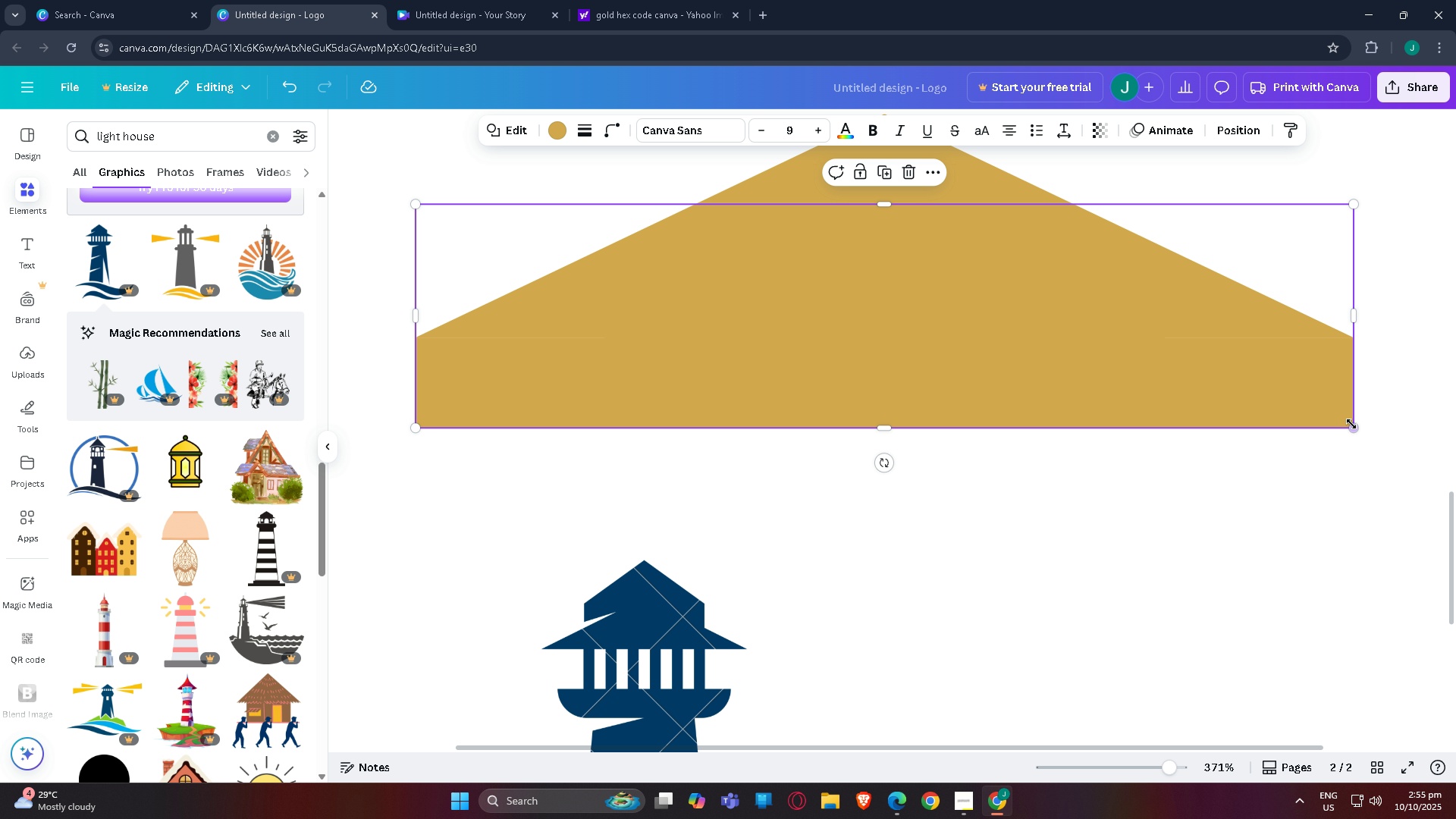 
left_click_drag(start_coordinate=[1349, 425], to_coordinate=[1337, 469])
 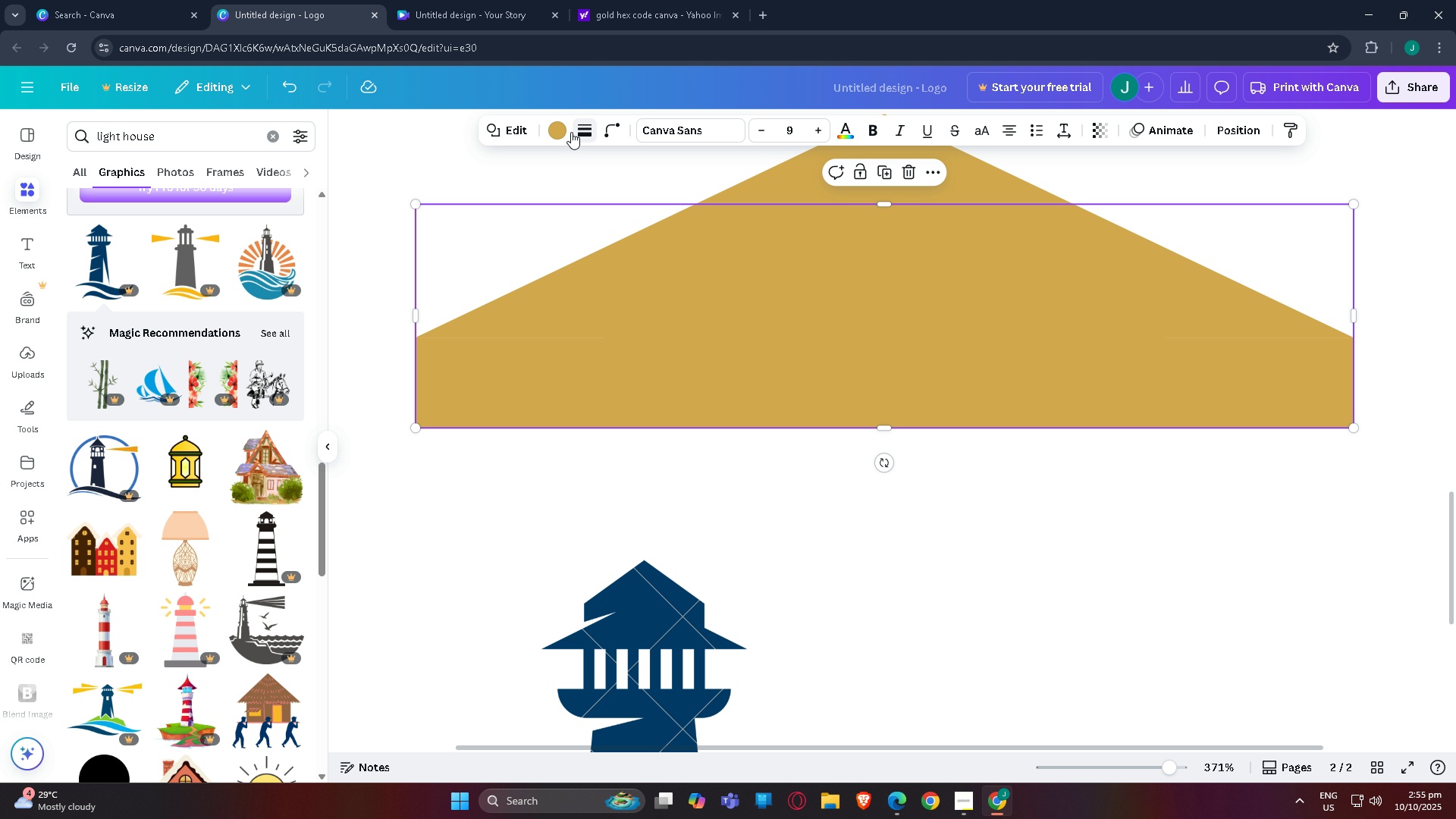 
left_click([553, 134])
 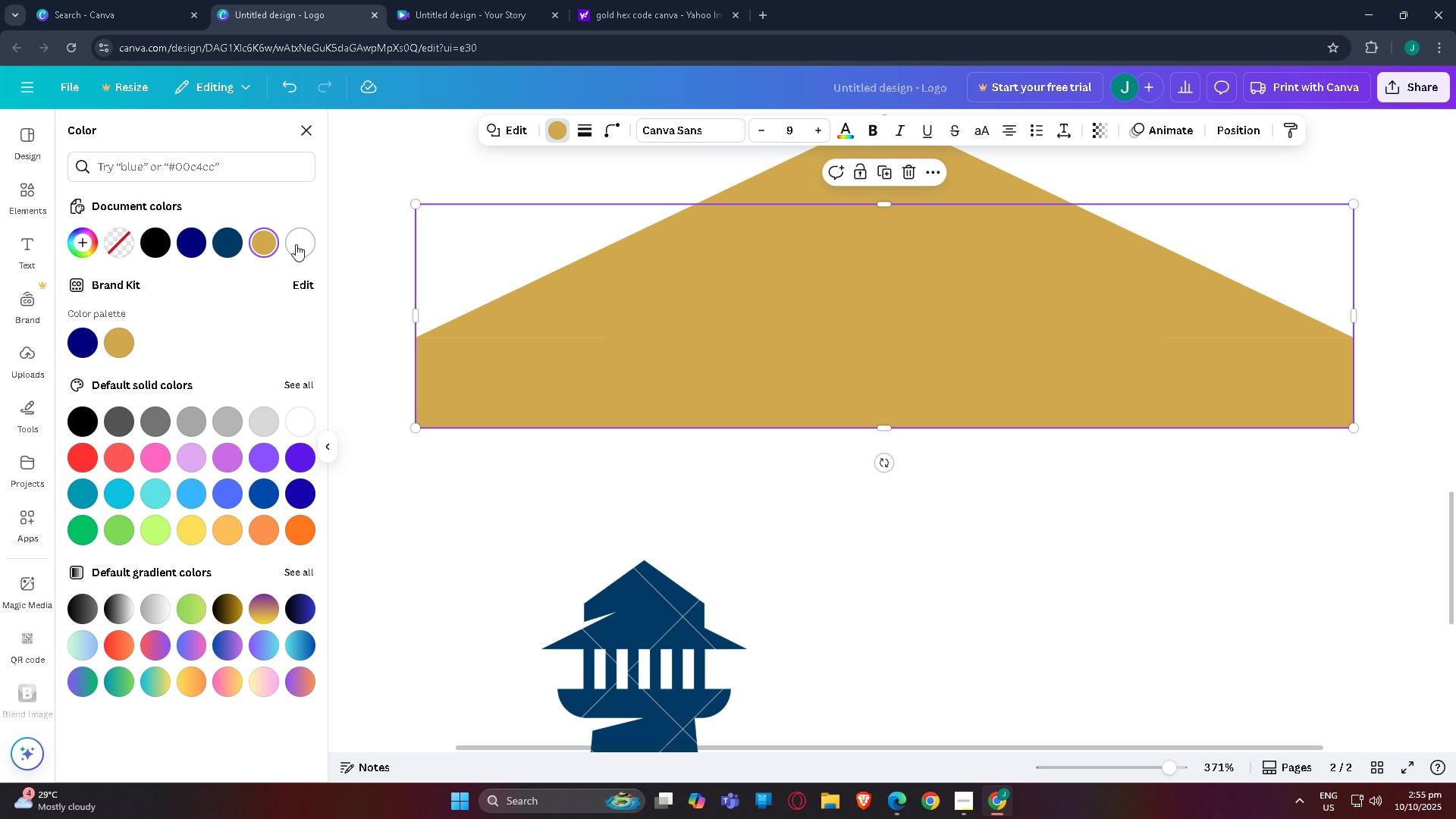 
left_click([296, 244])
 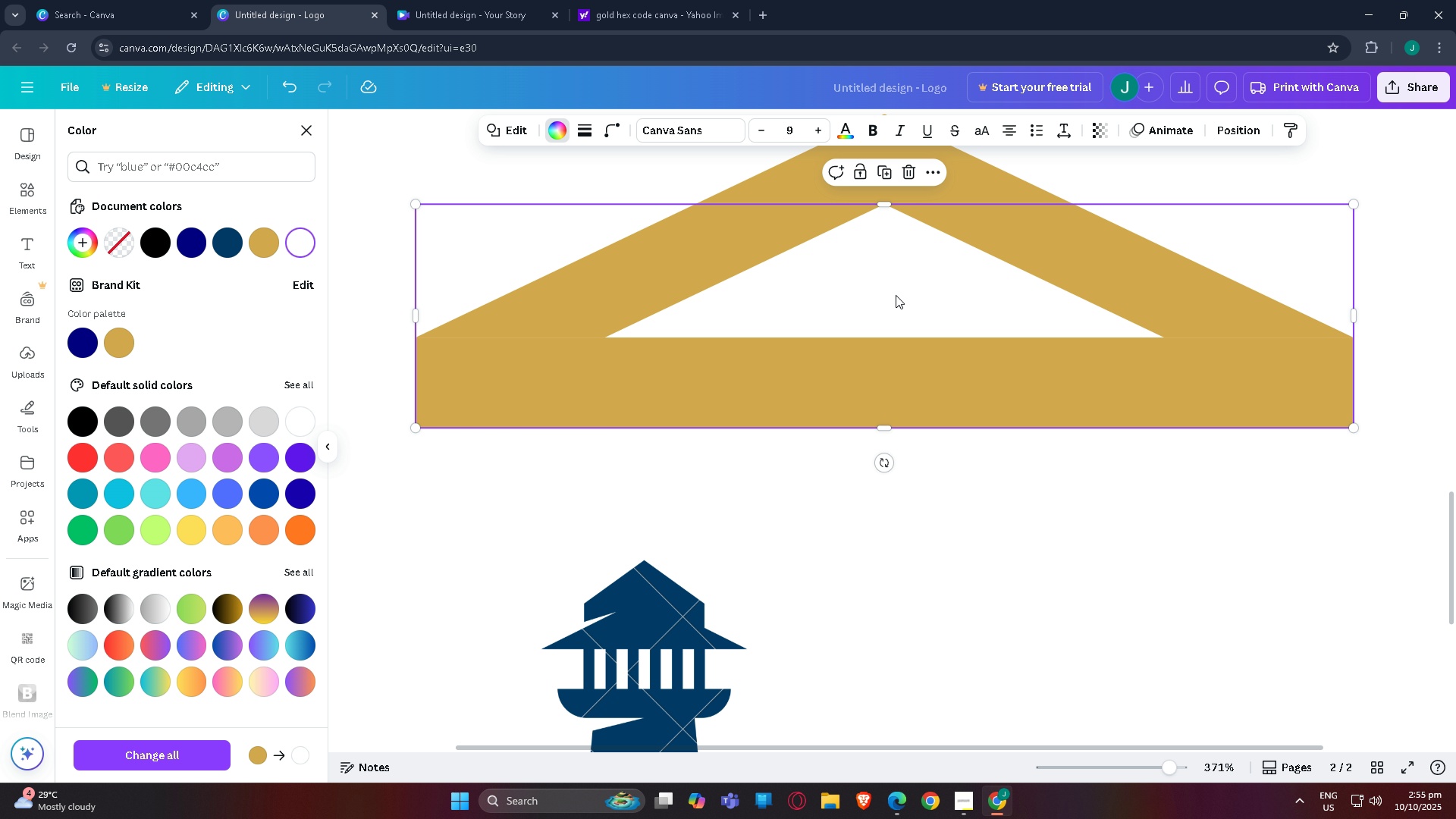 
left_click([886, 305])
 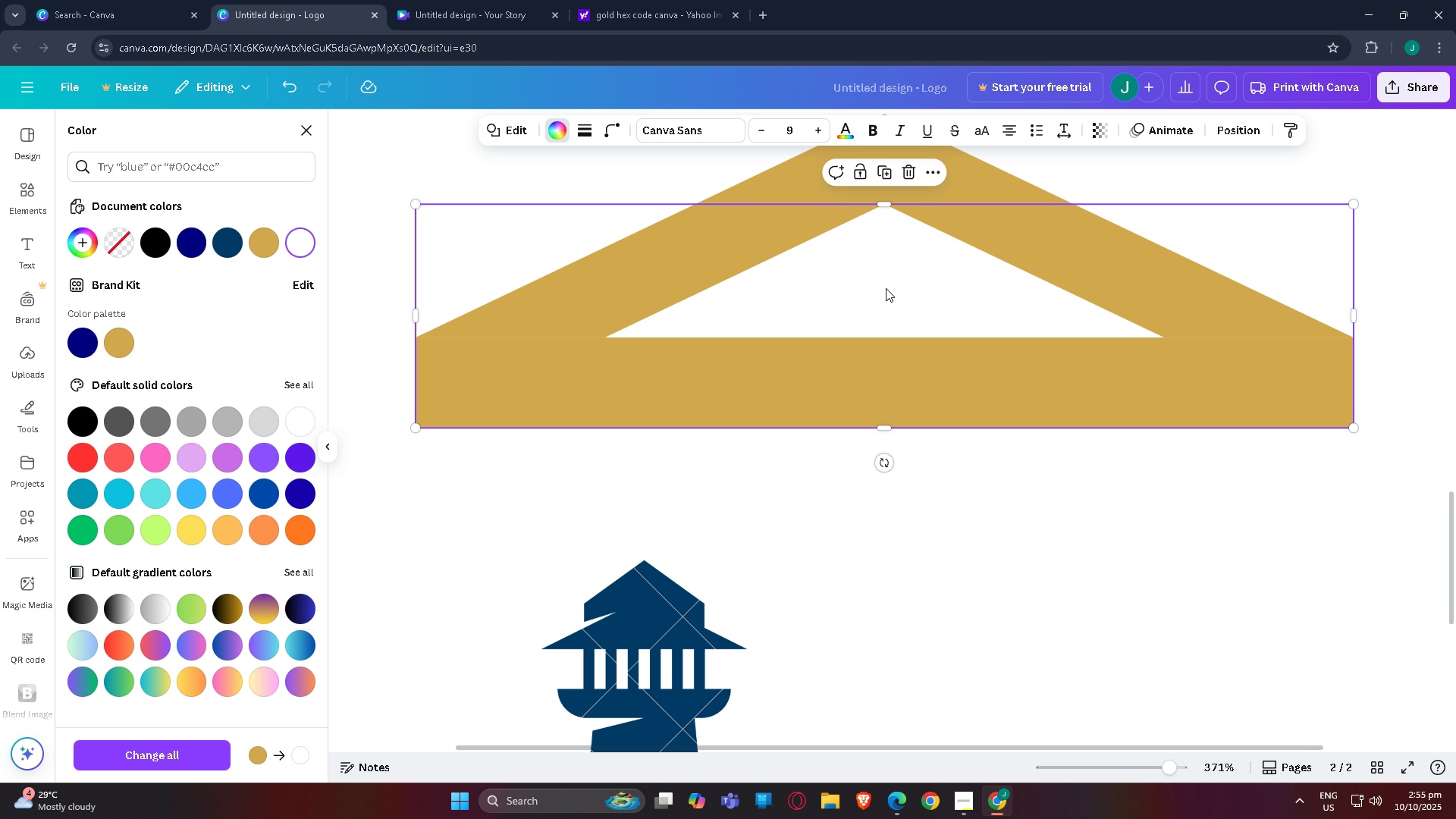 
left_click_drag(start_coordinate=[886, 288], to_coordinate=[749, 281])
 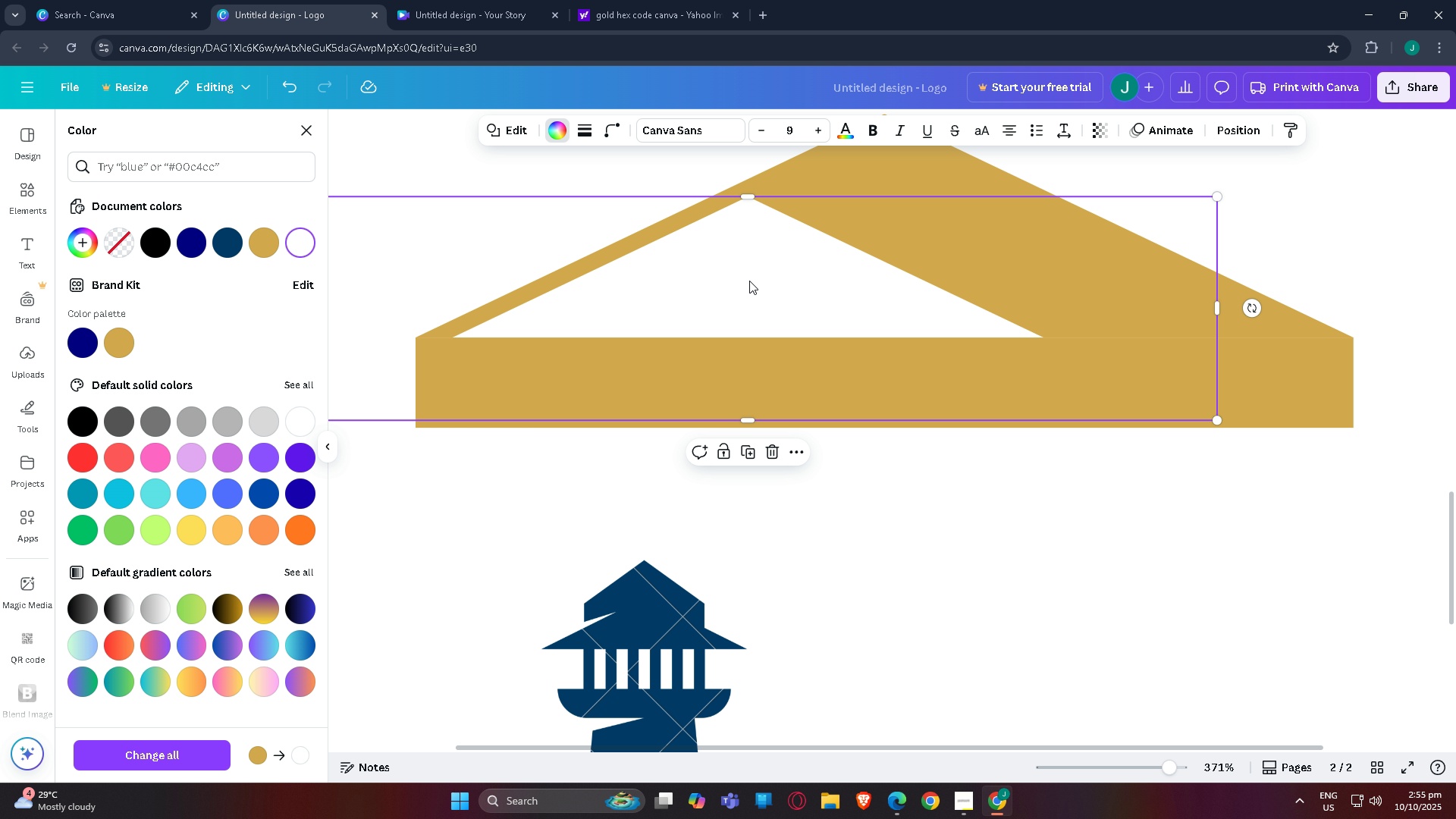 
key(Control+BracketRight)
 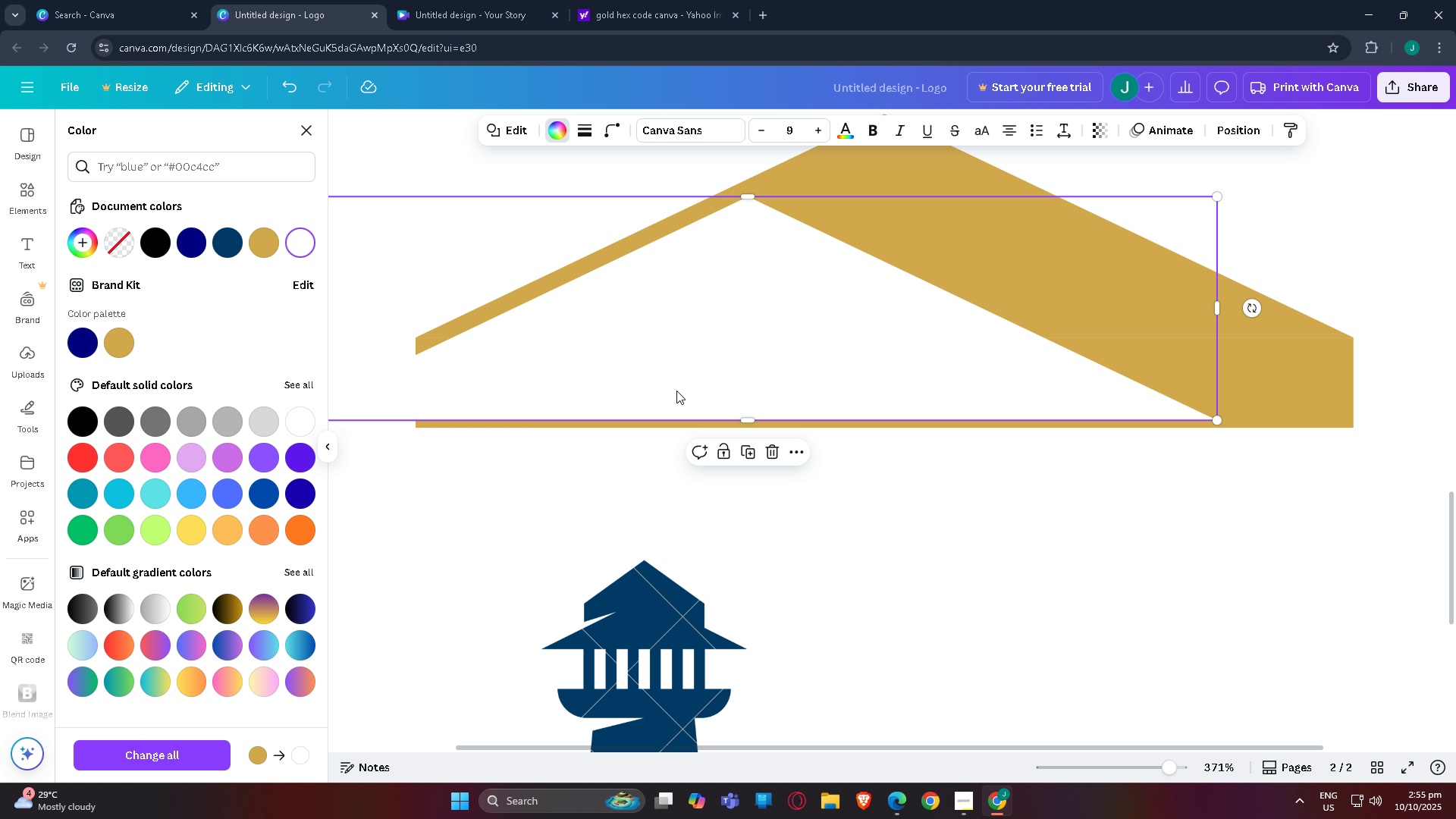 
left_click_drag(start_coordinate=[690, 374], to_coordinate=[820, 380])
 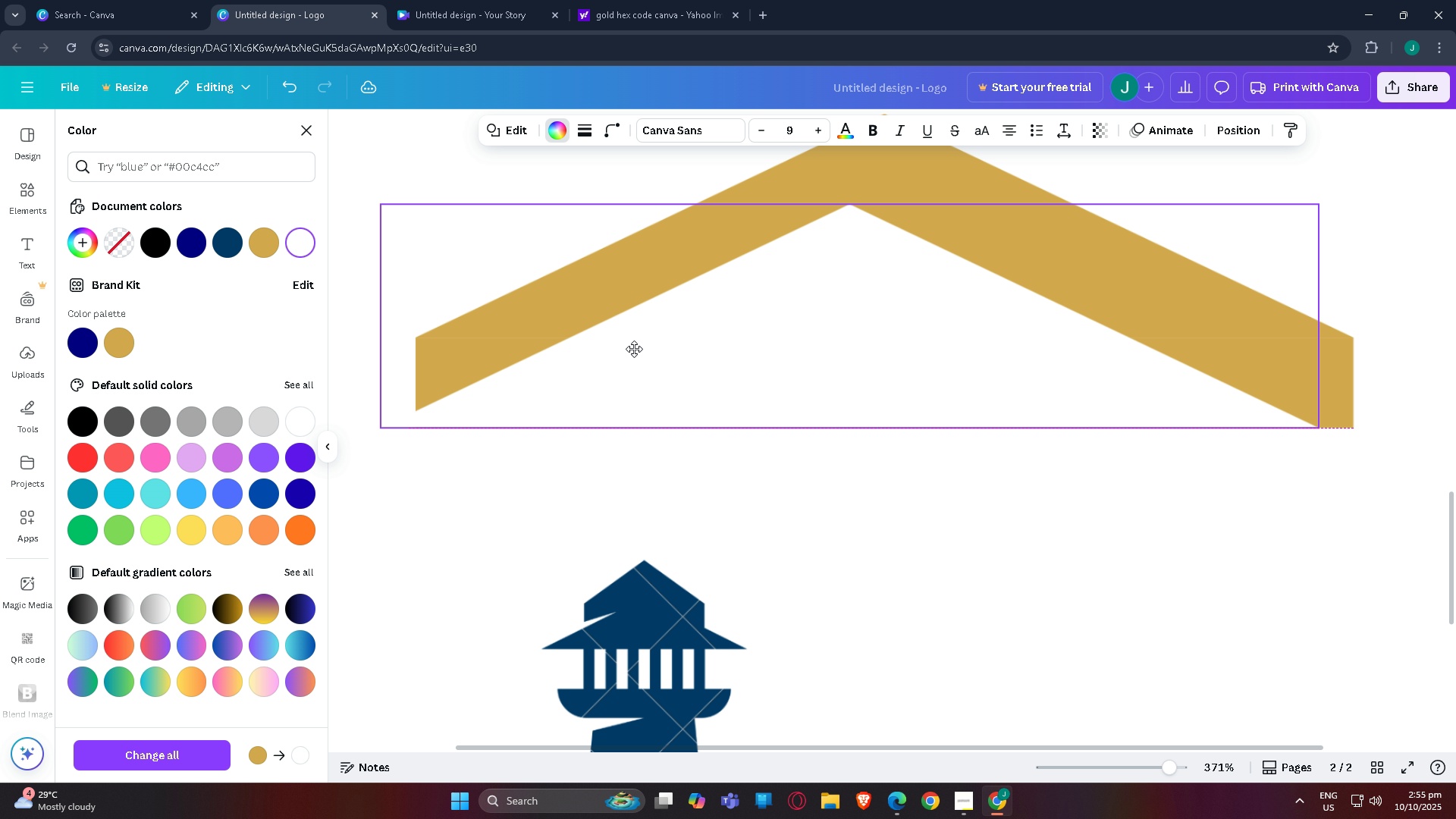 
wait(21.68)
 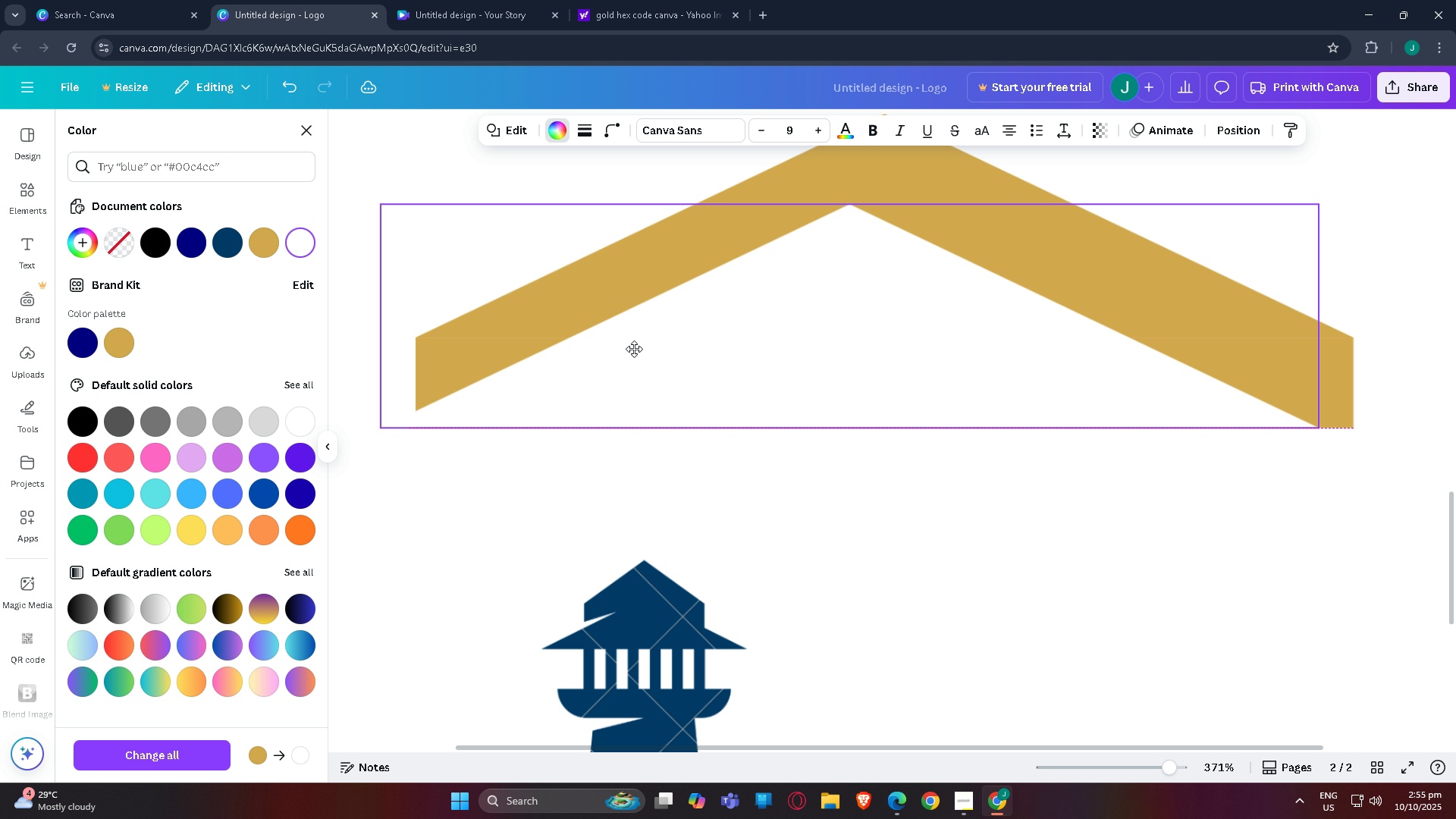 
left_click_drag(start_coordinate=[890, 205], to_coordinate=[905, 320])
 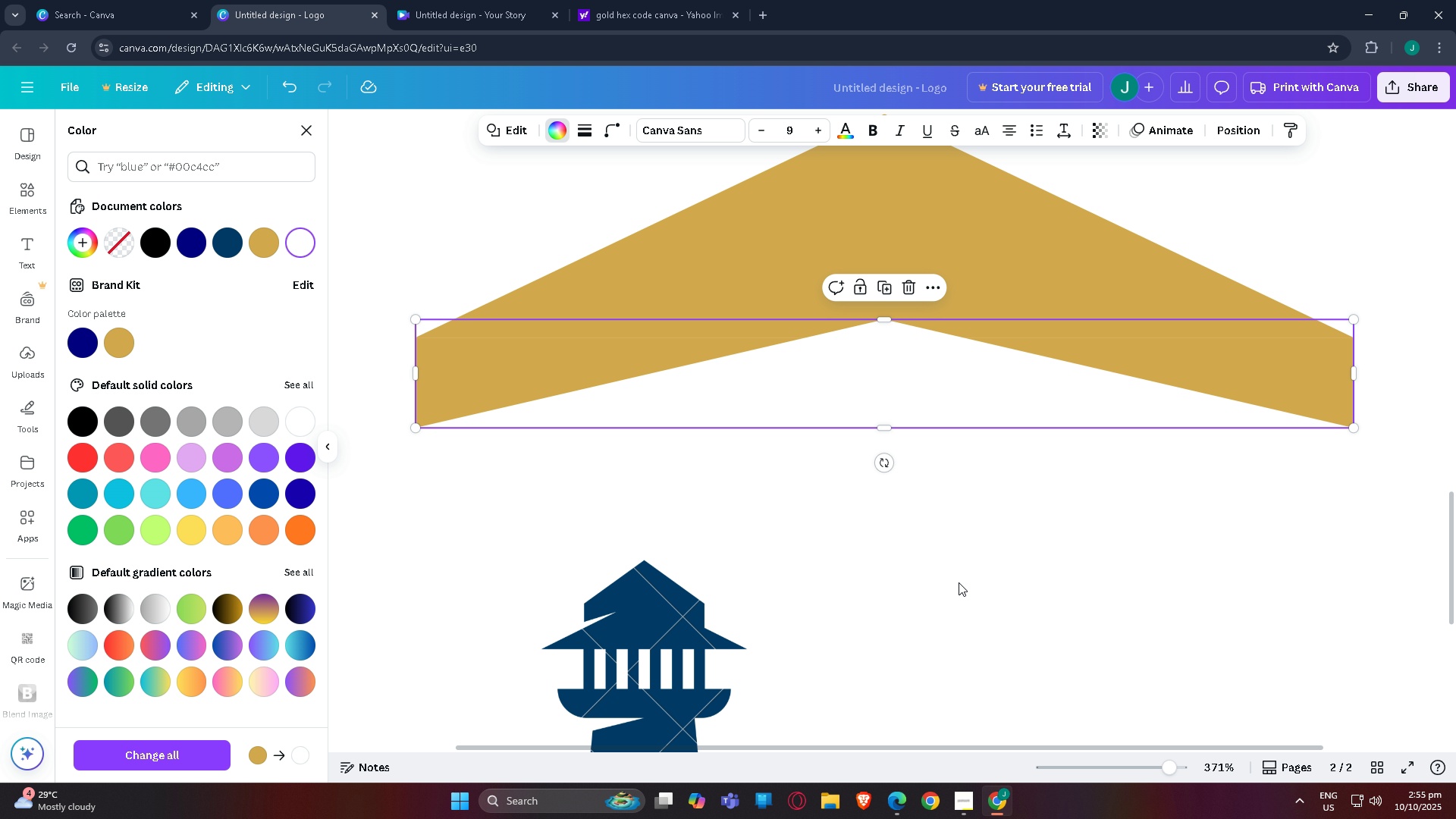 
left_click([959, 582])
 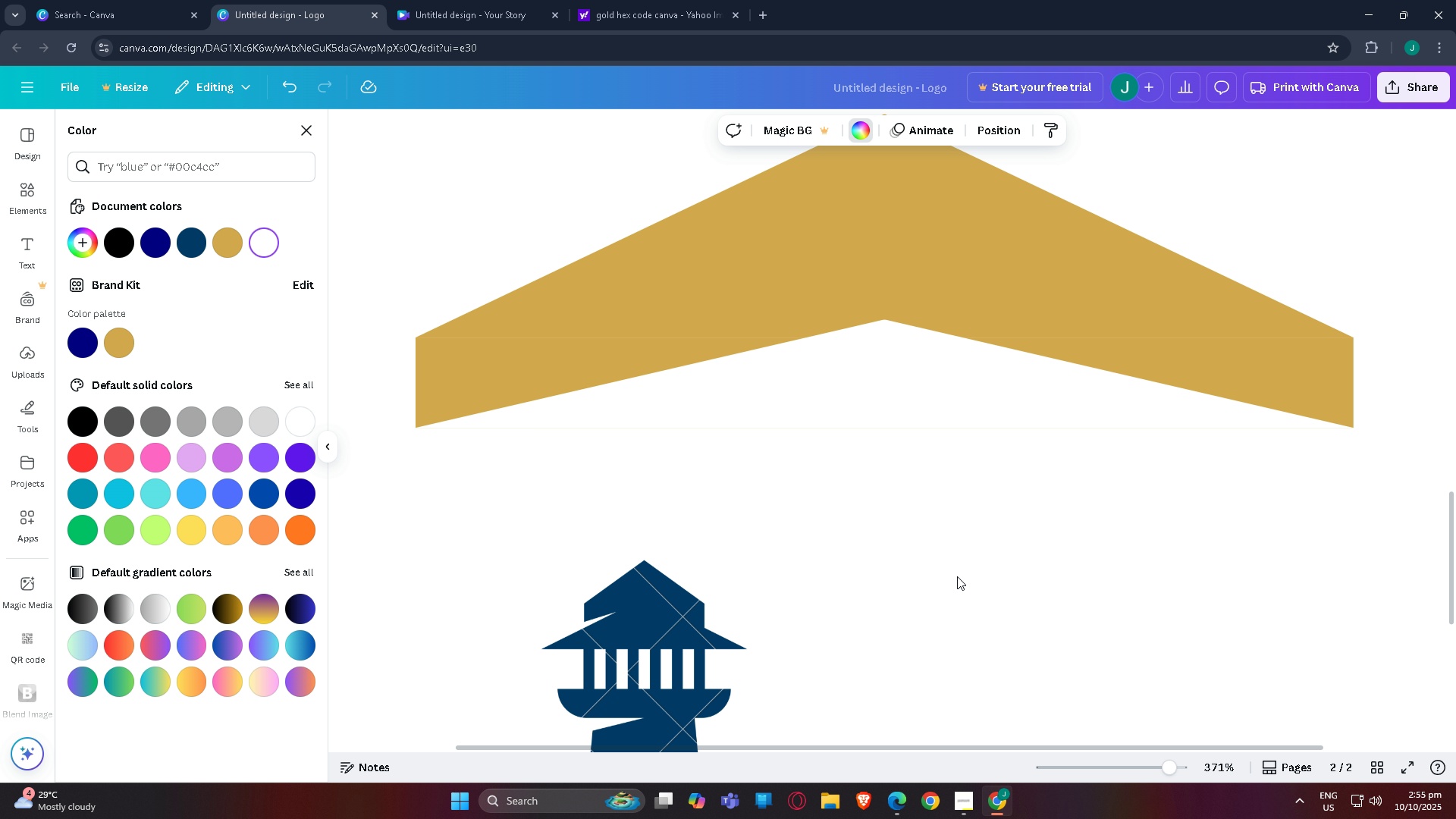 
scroll: coordinate [926, 479], scroll_direction: down, amount: 4.0
 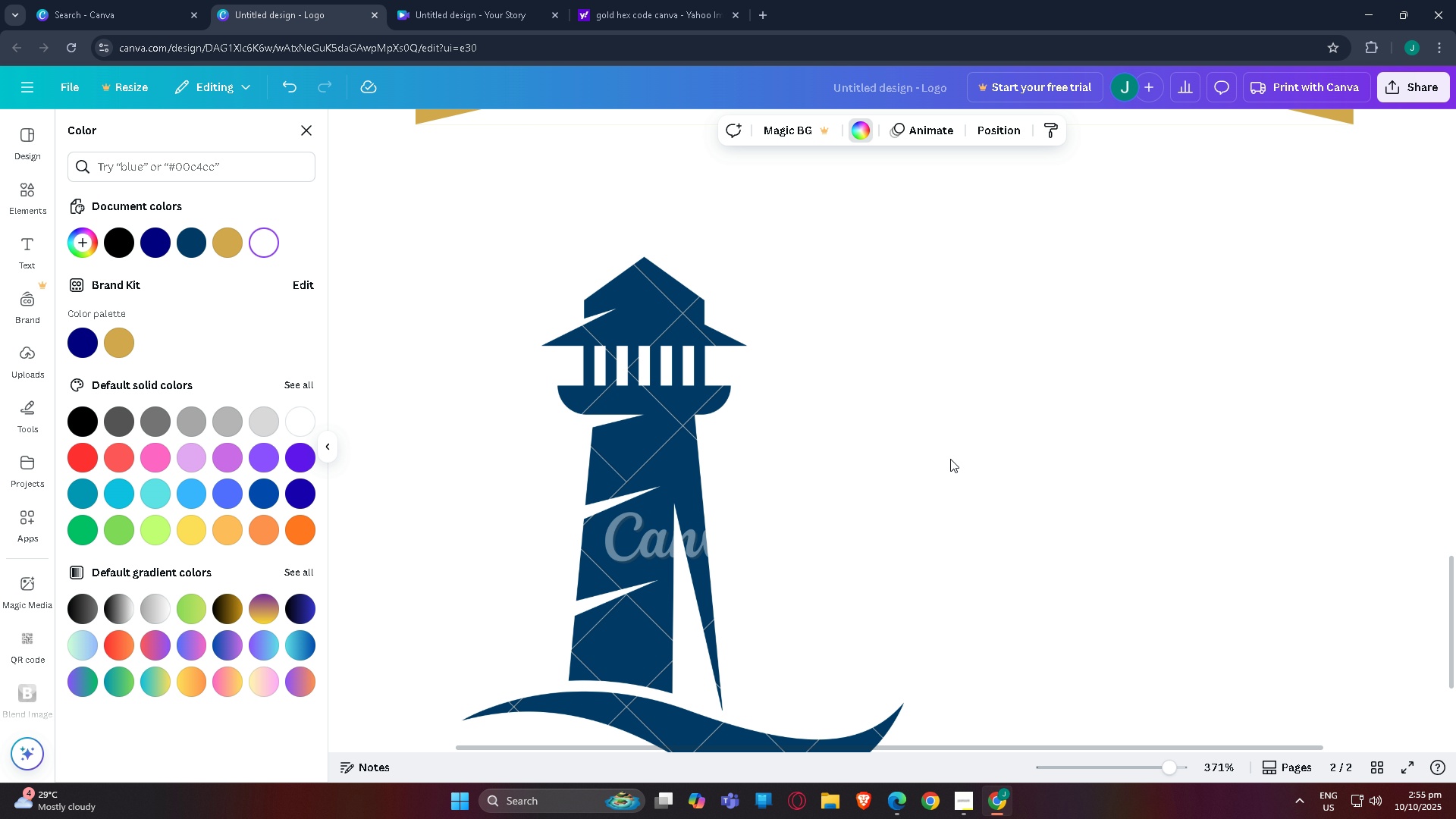 
left_click([955, 444])
 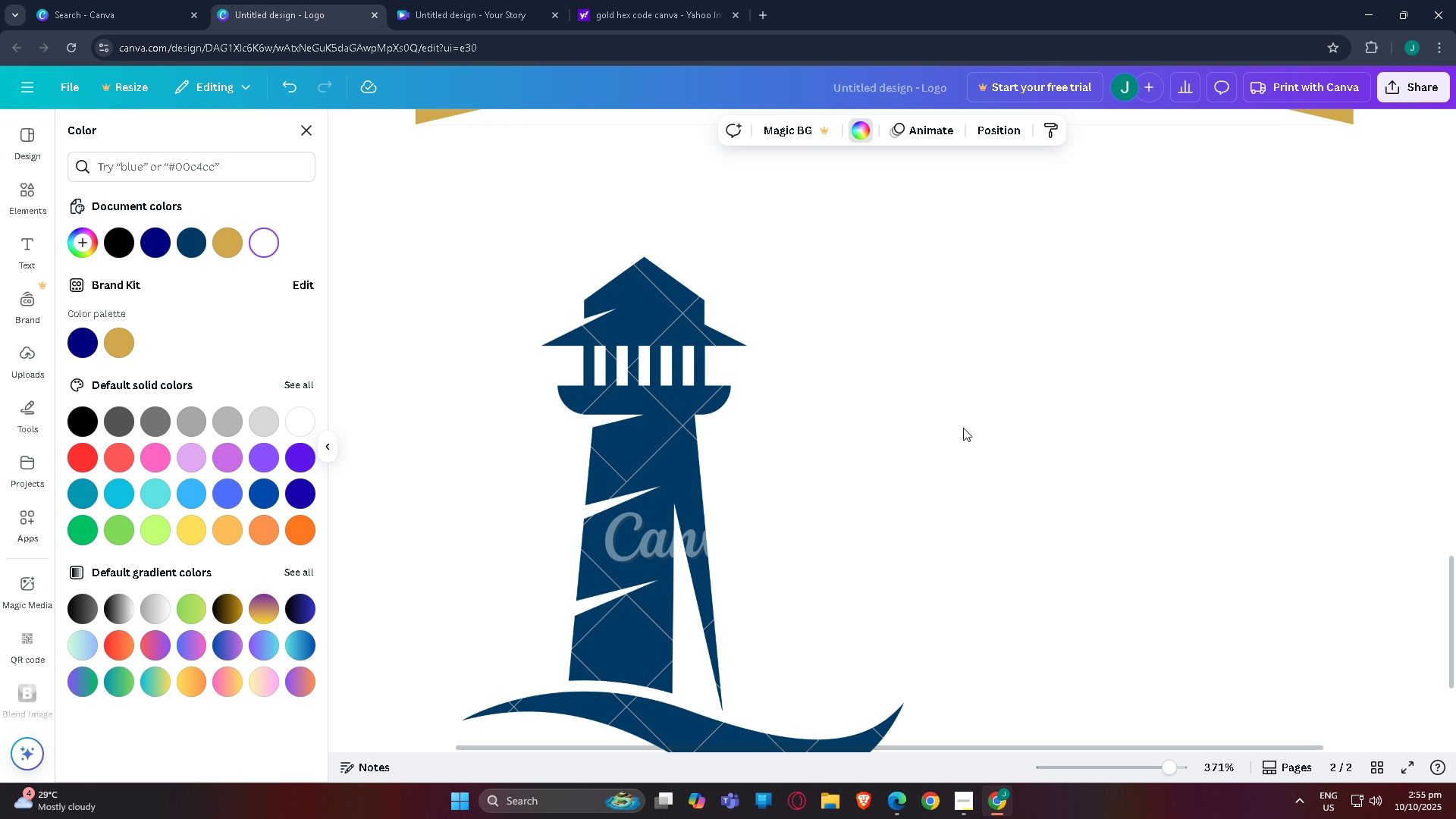 
scroll: coordinate [968, 413], scroll_direction: up, amount: 6.0
 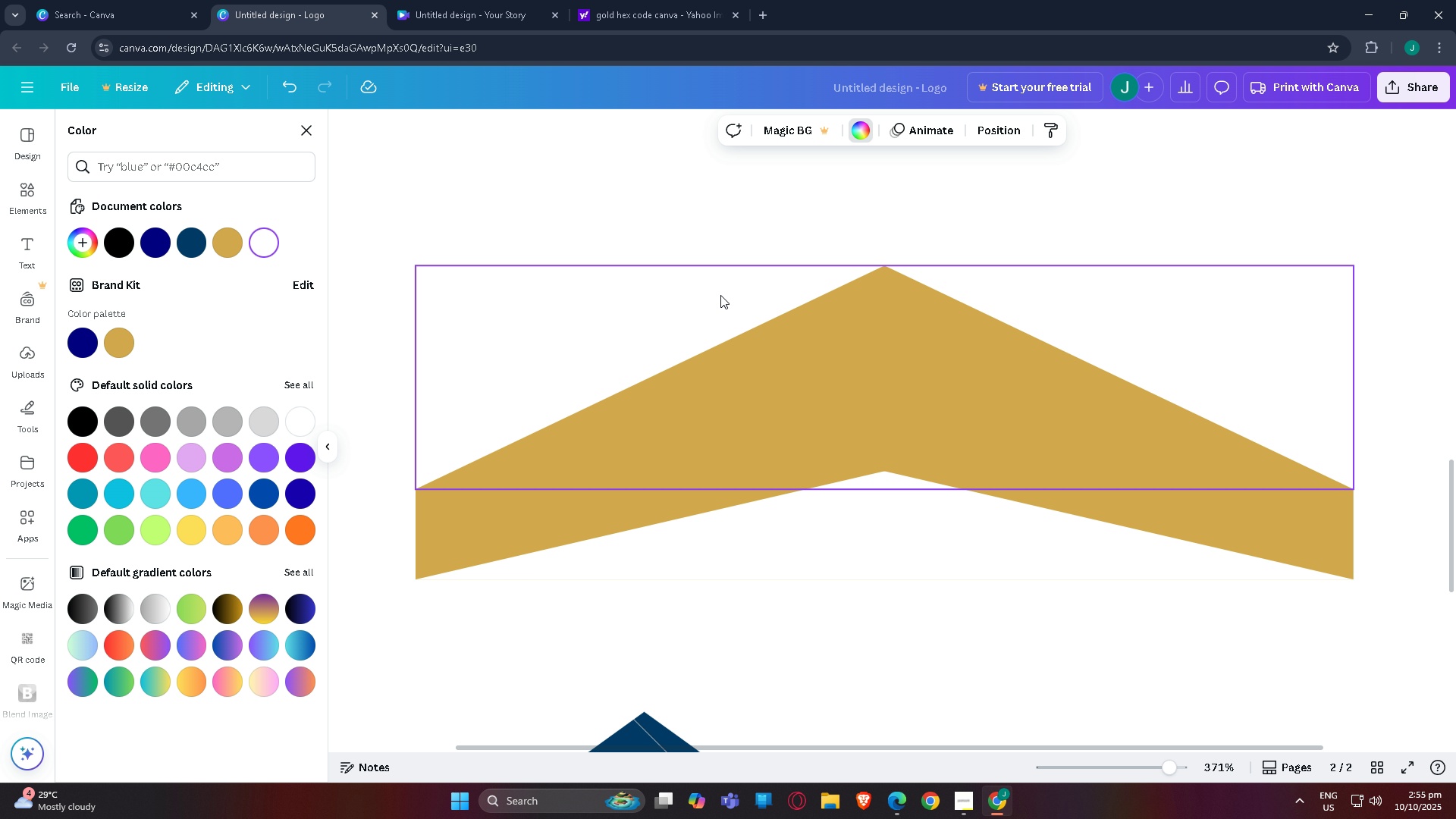 
left_click([869, 296])
 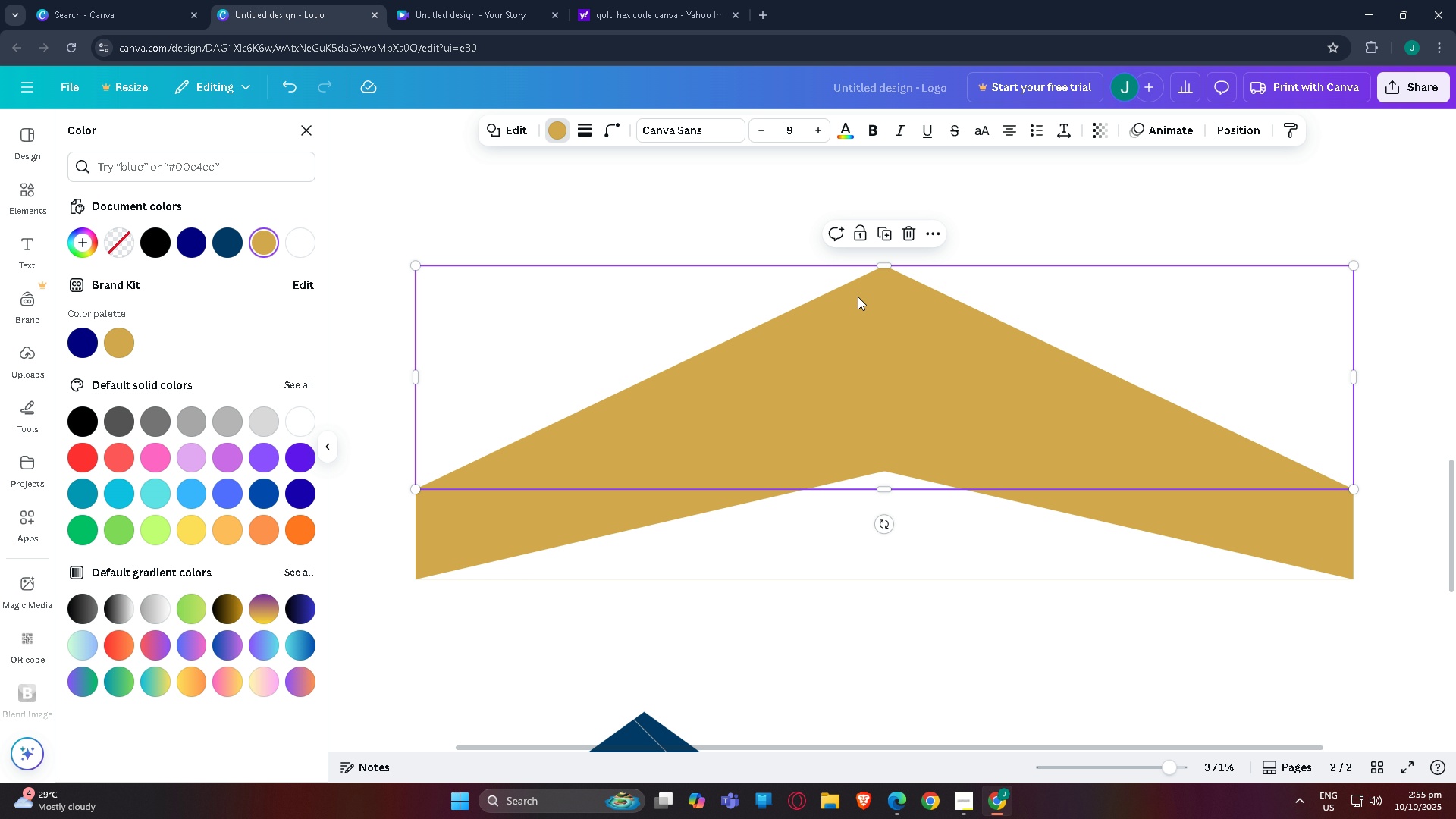 
key(Control+C)
 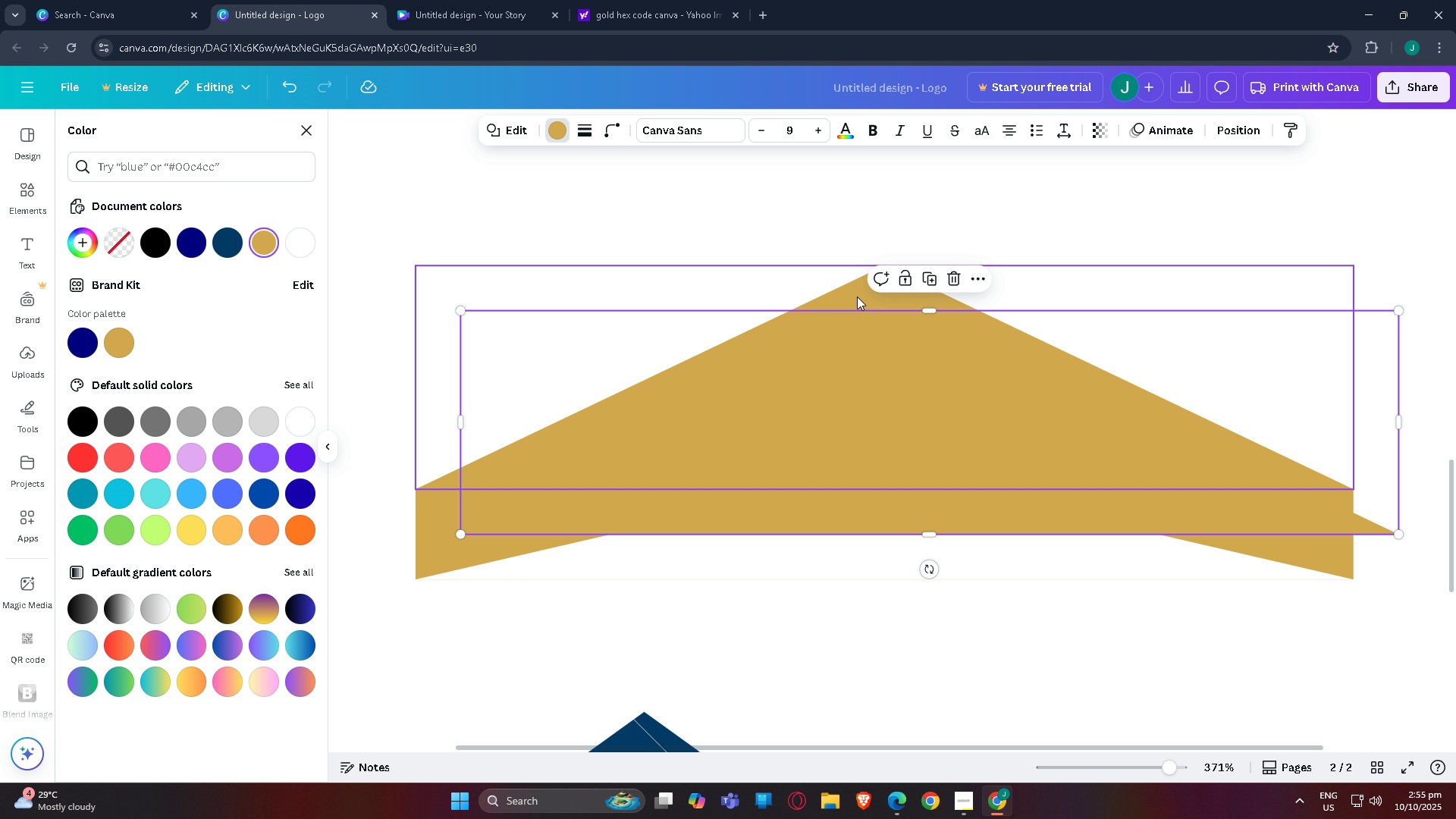 
key(Control+V)
 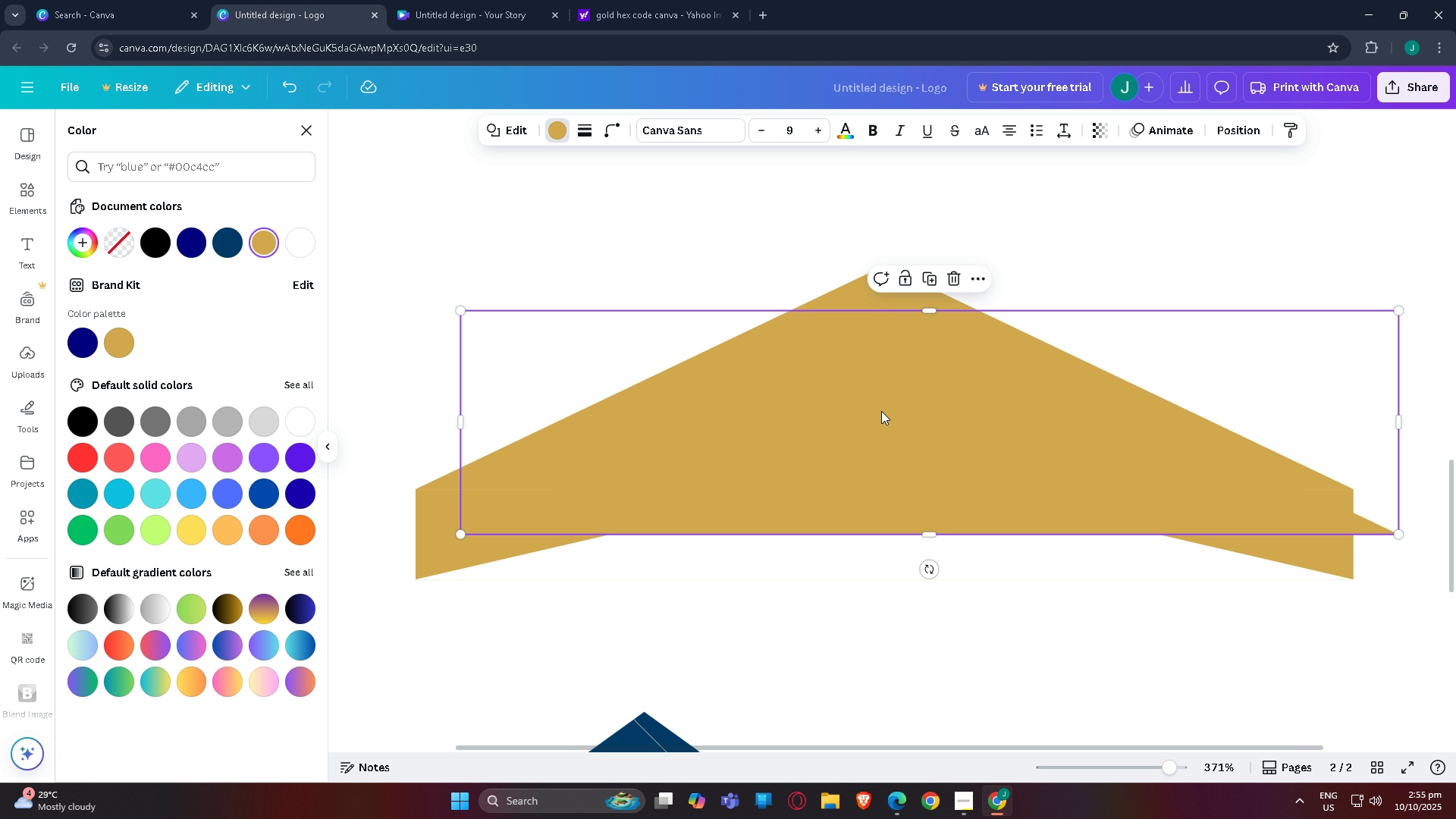 
scroll: coordinate [881, 415], scroll_direction: down, amount: 2.0
 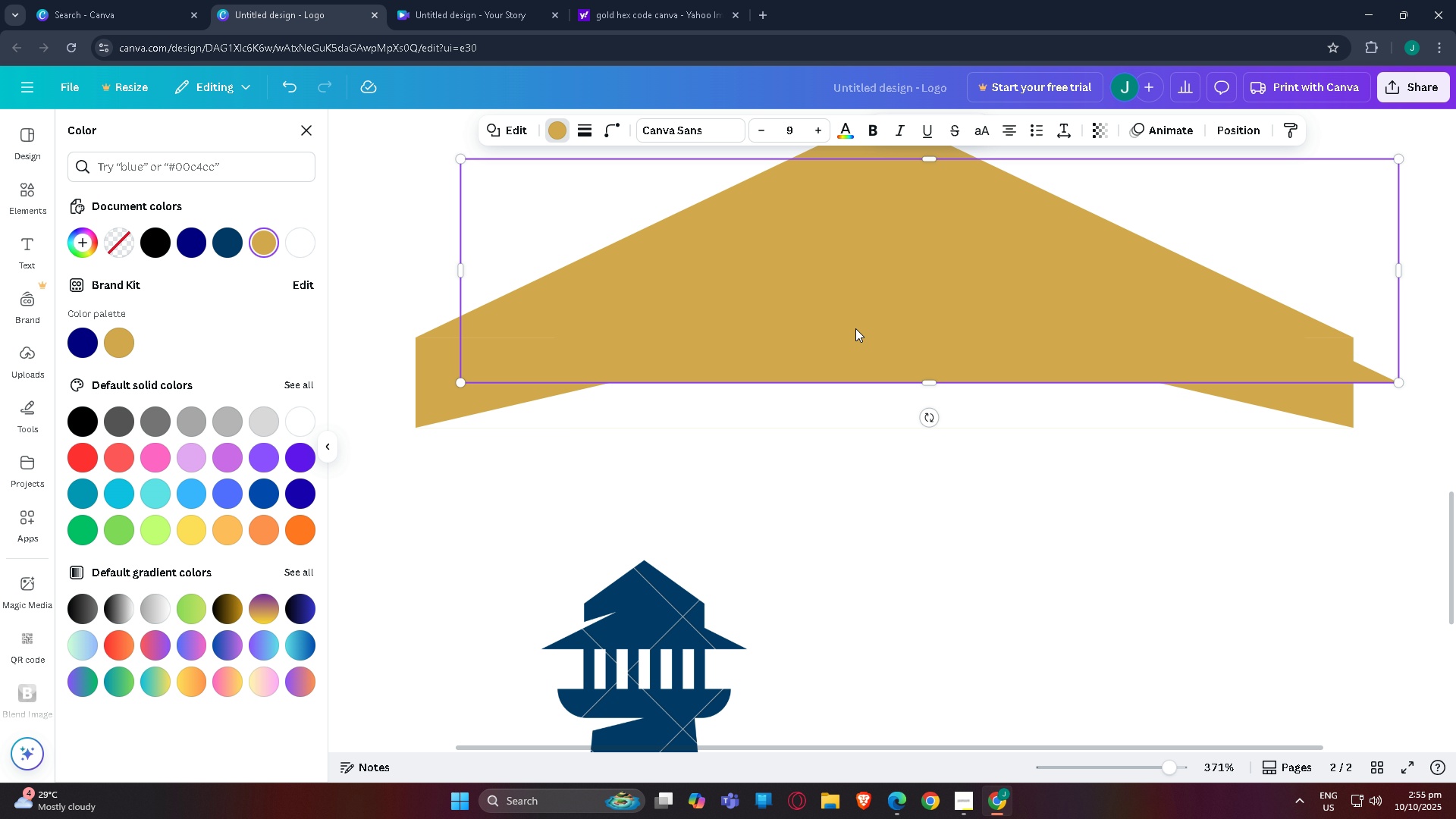 
left_click_drag(start_coordinate=[862, 304], to_coordinate=[814, 415])
 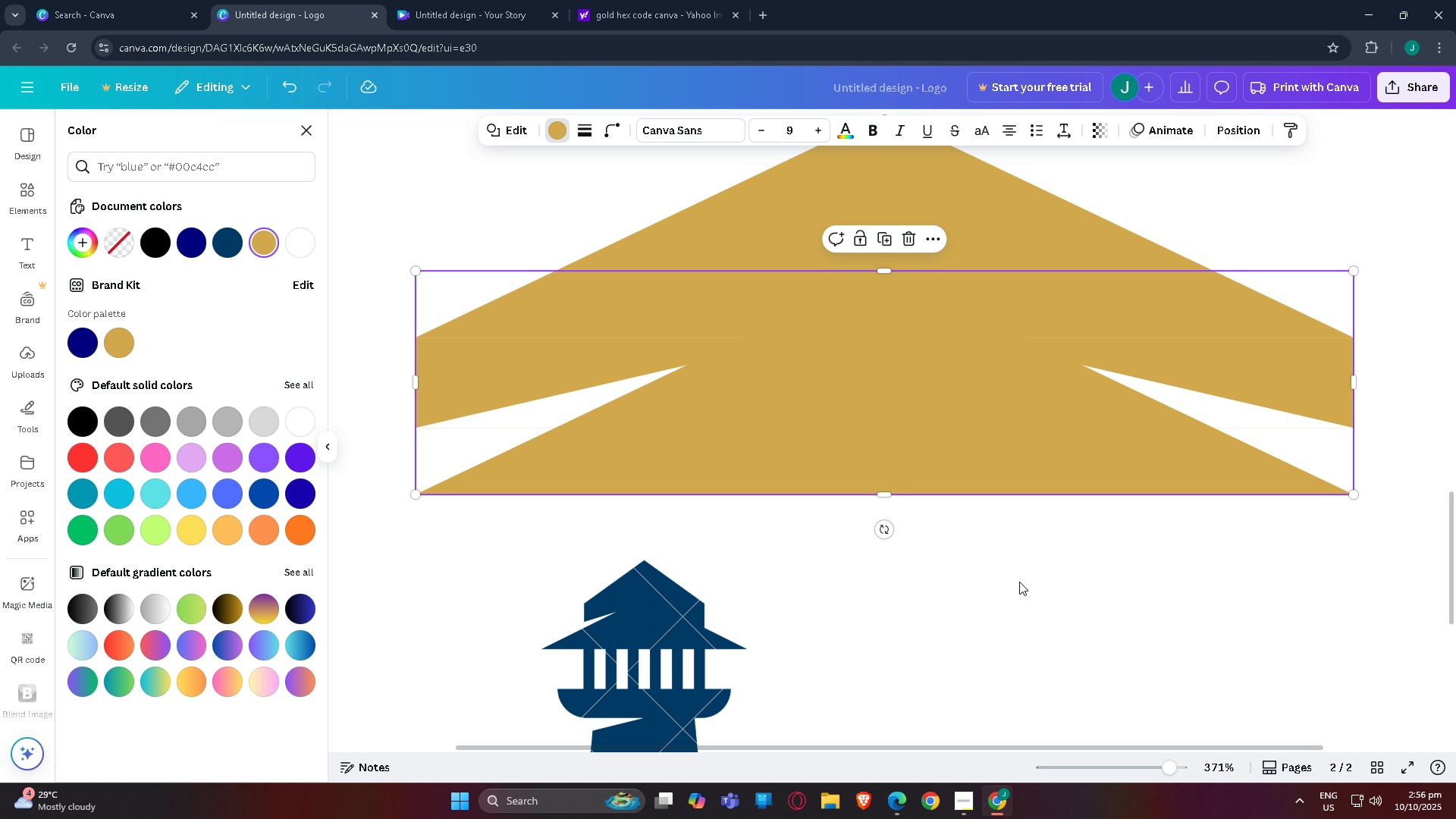 
left_click([1020, 582])
 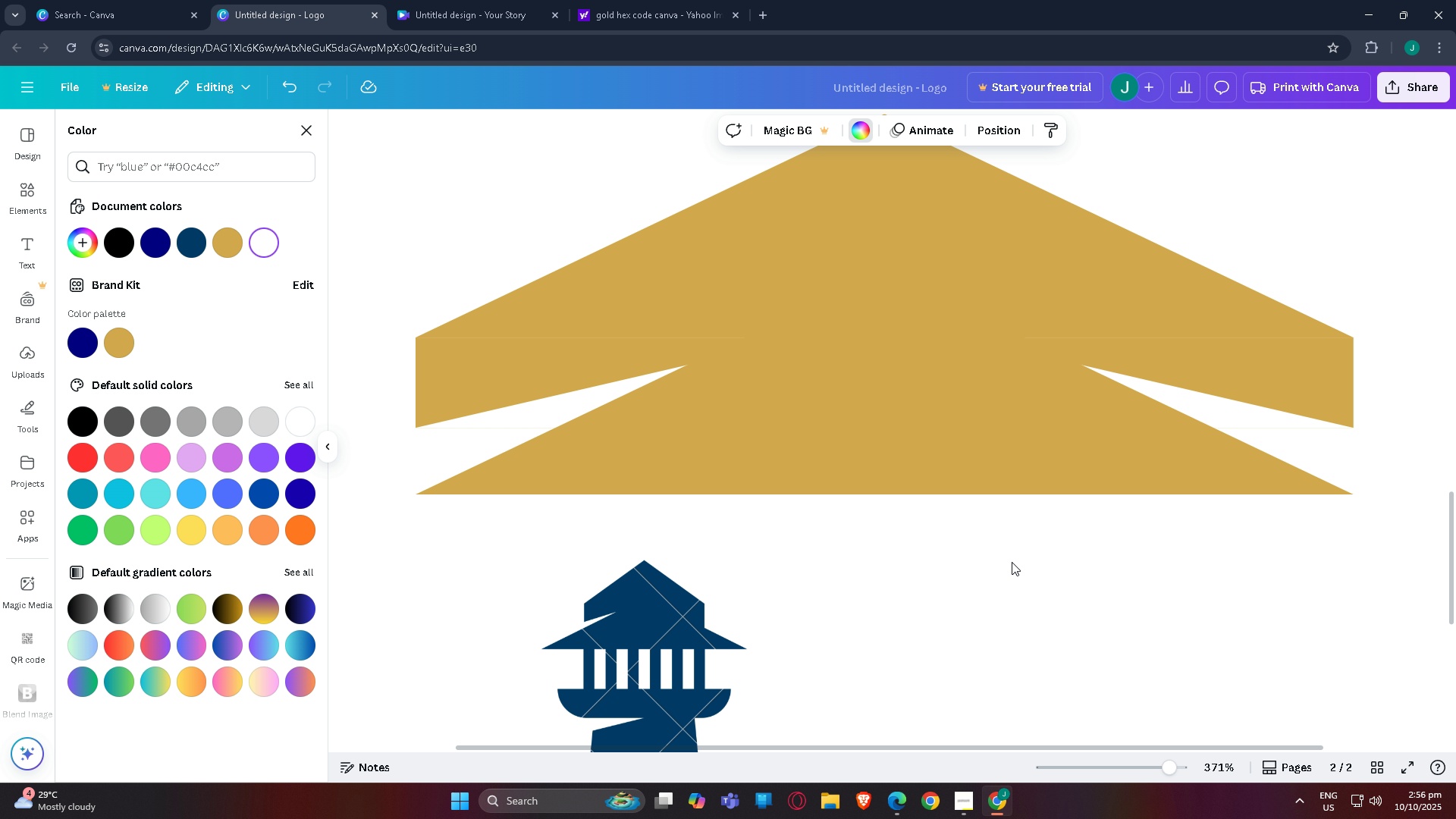 
scroll: coordinate [963, 535], scroll_direction: up, amount: 2.0
 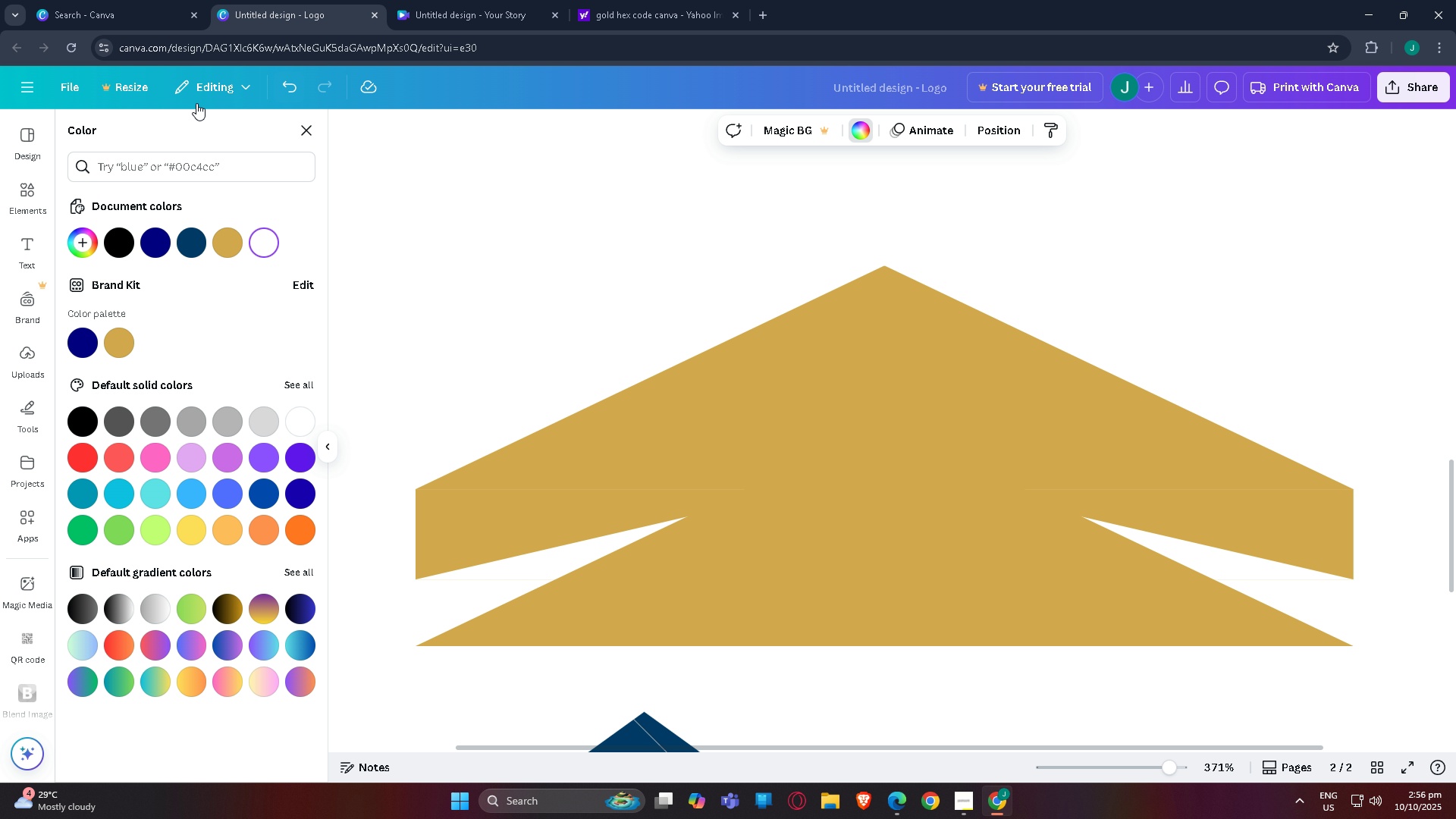 
left_click([186, 161])
 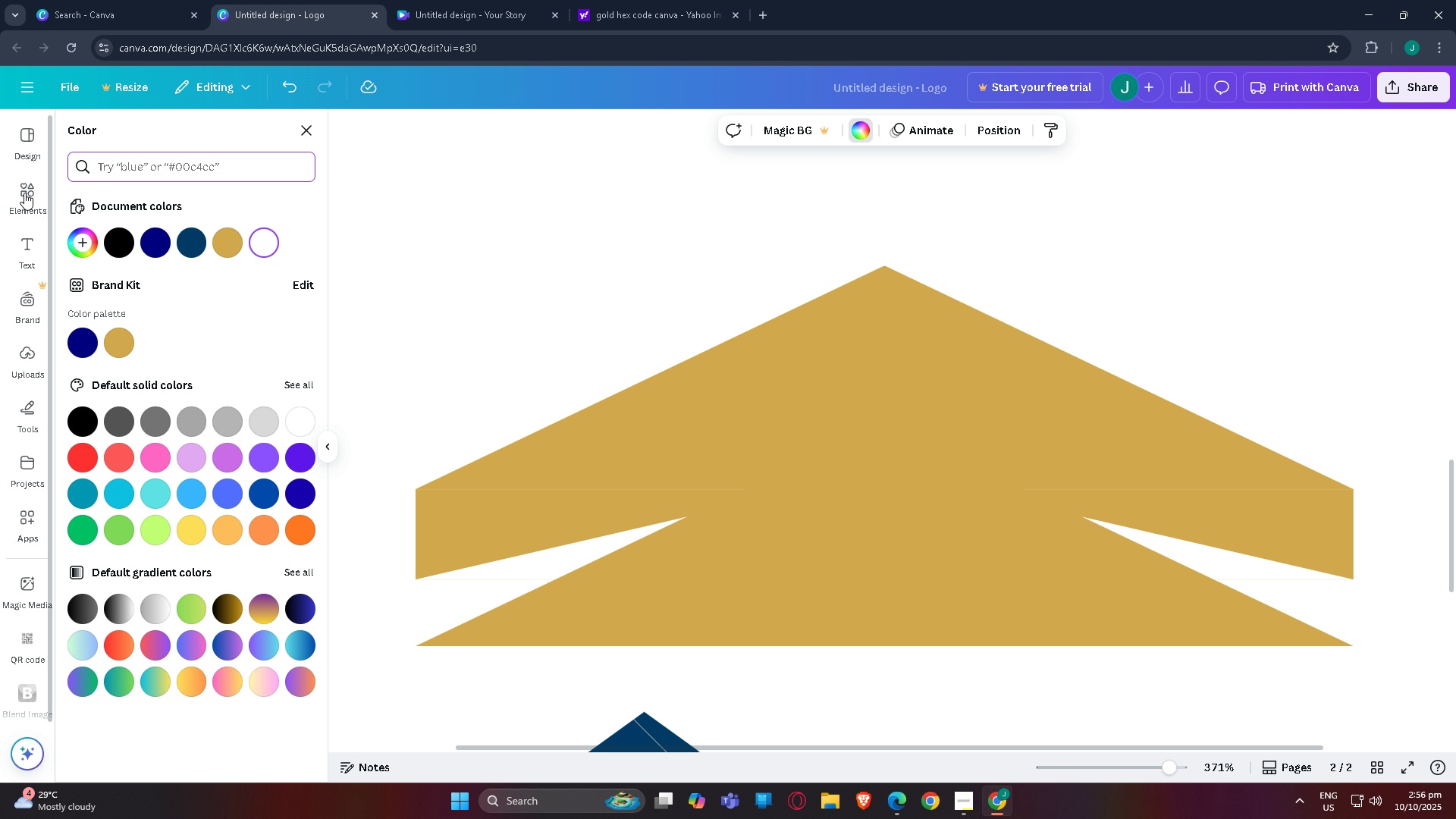 
left_click([20, 191])
 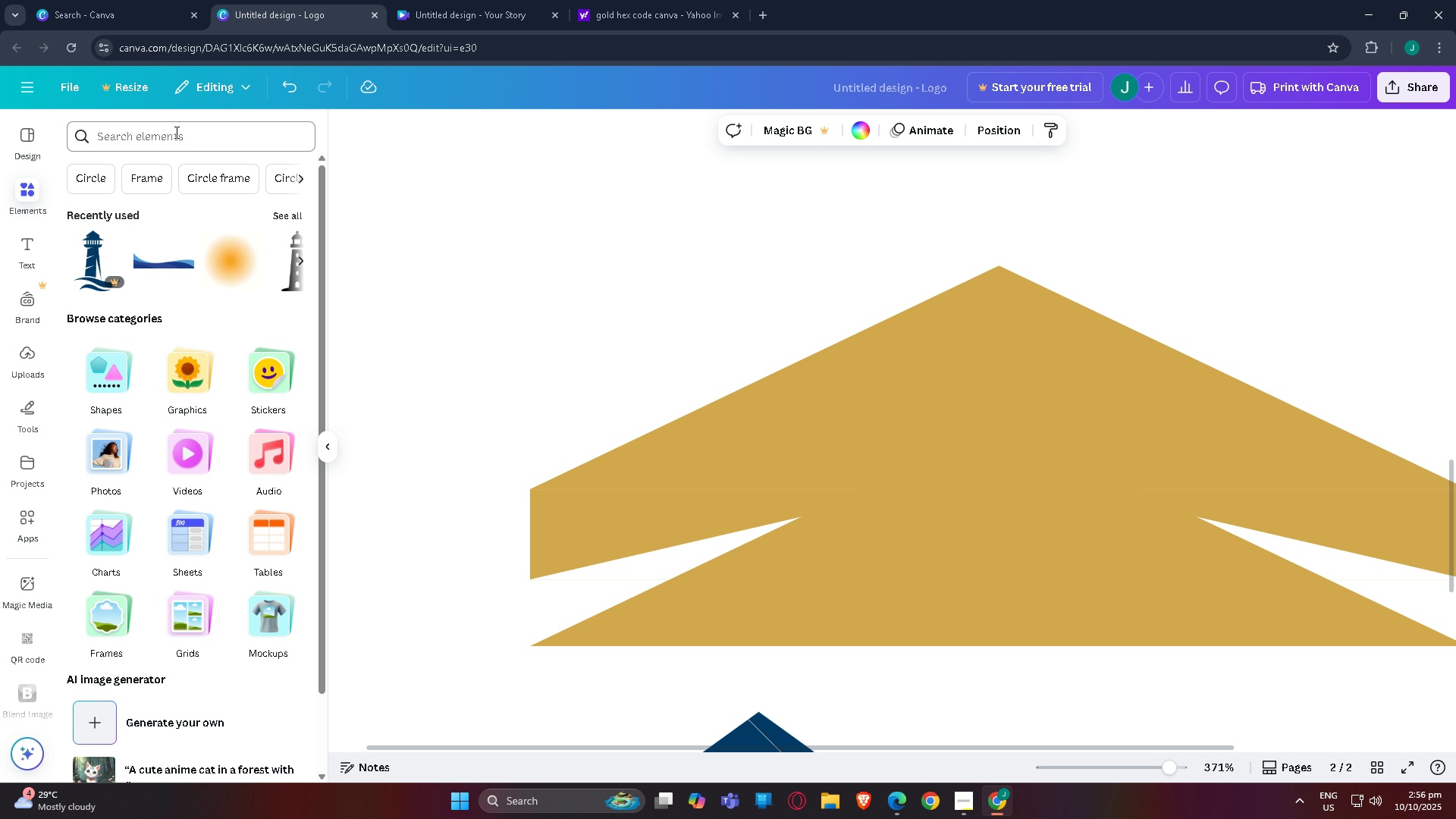 
left_click([175, 132])
 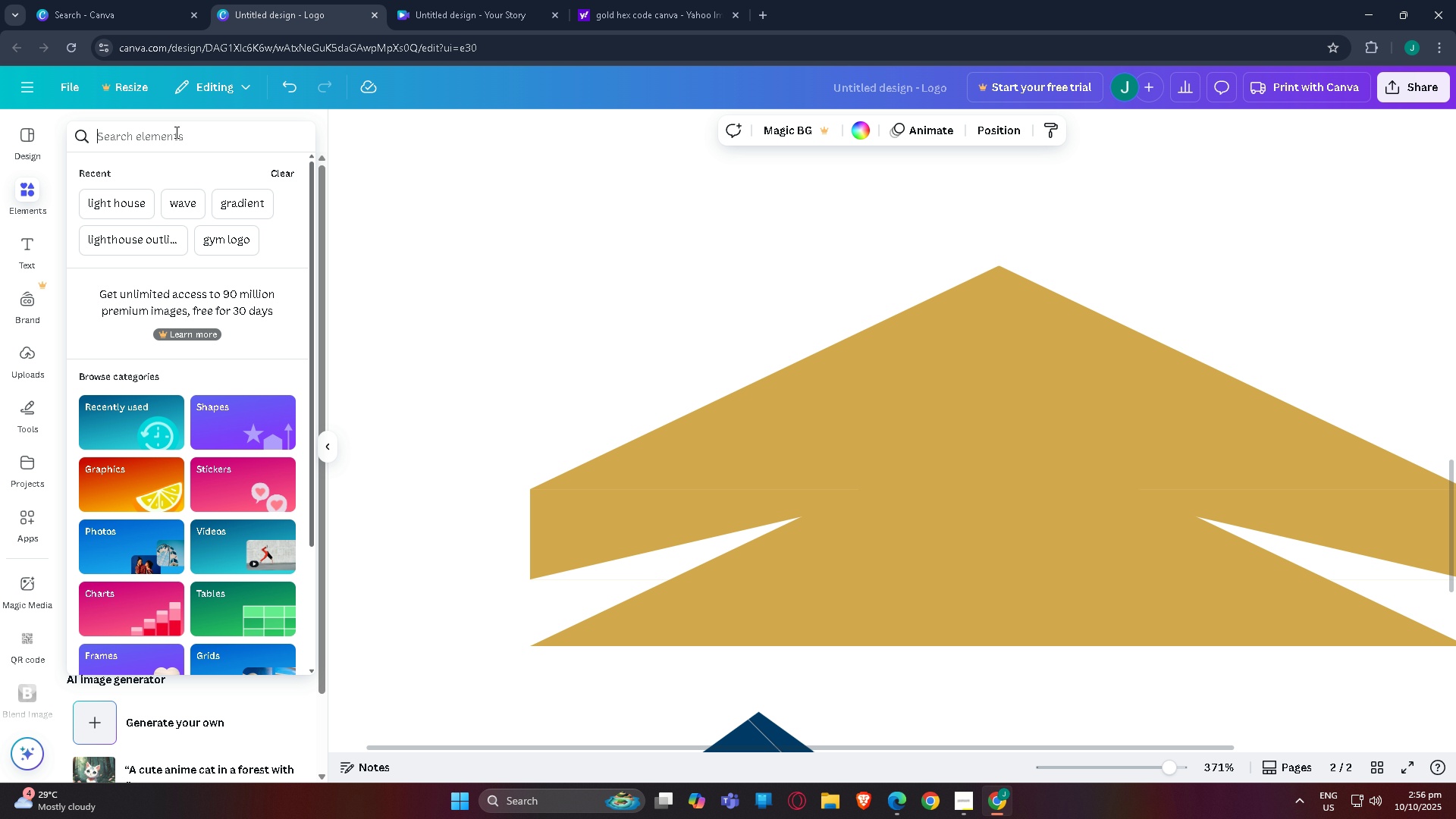 
type(REC)
 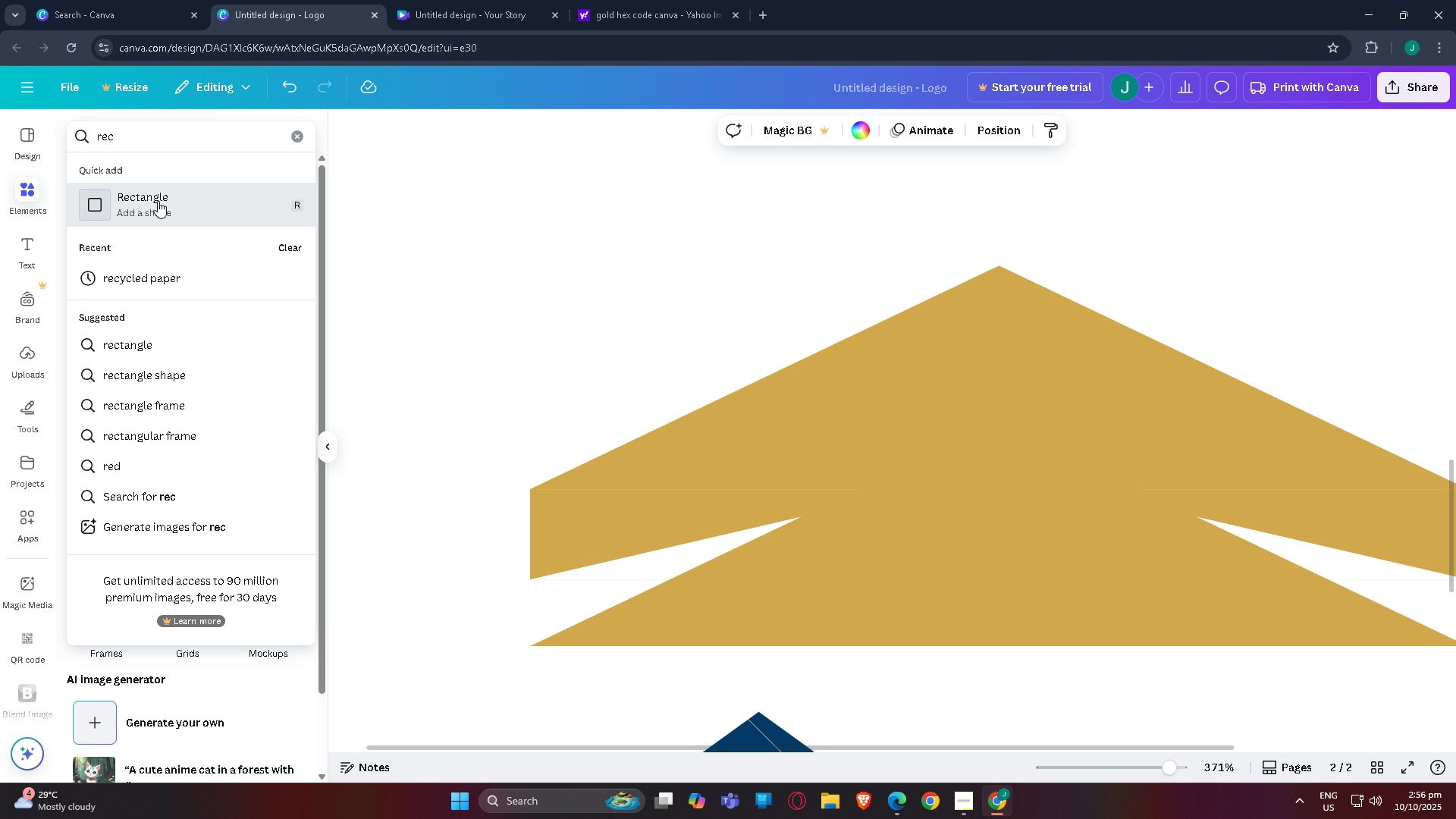 
left_click([158, 201])
 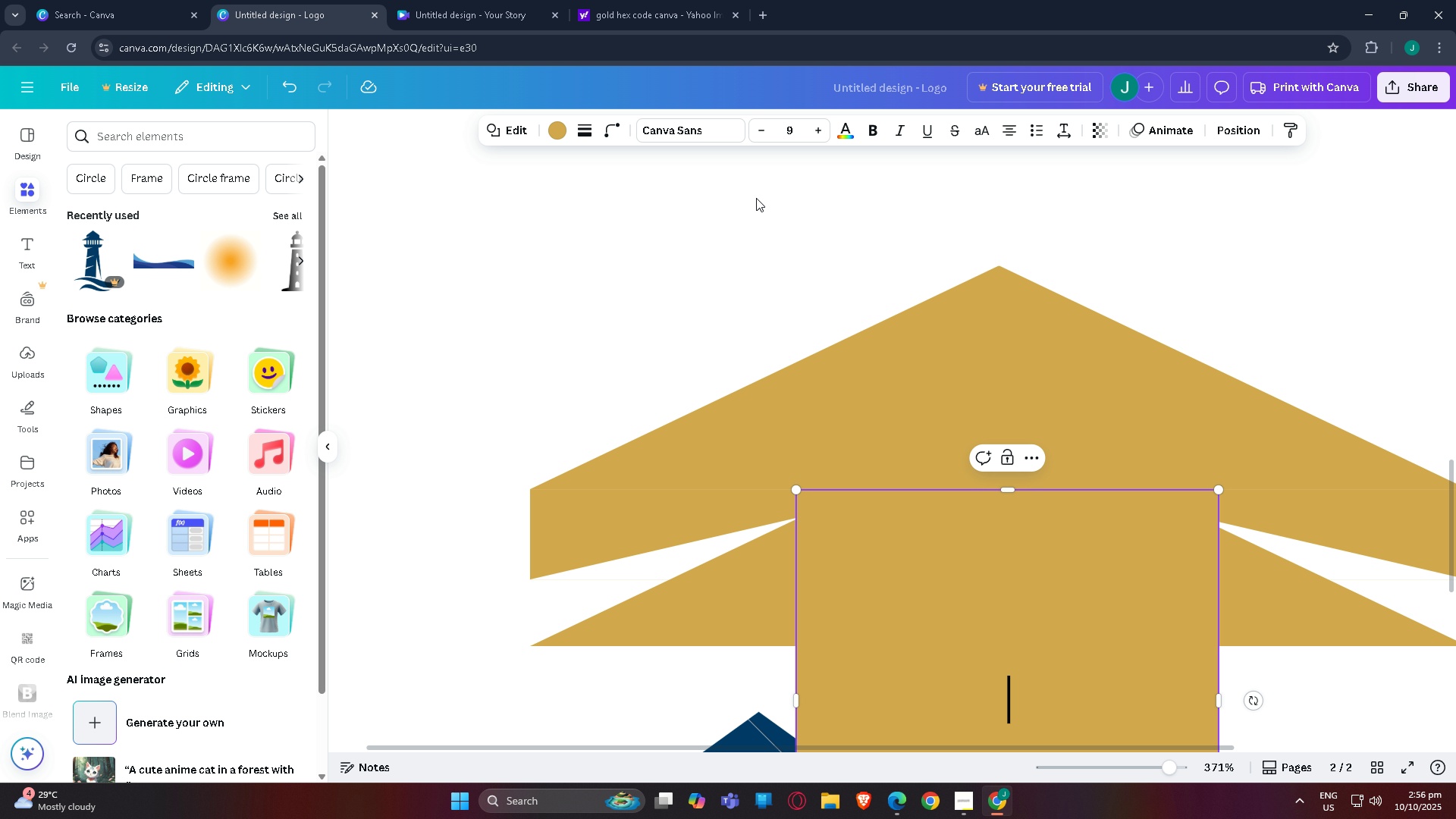 
scroll: coordinate [855, 228], scroll_direction: down, amount: 3.0
 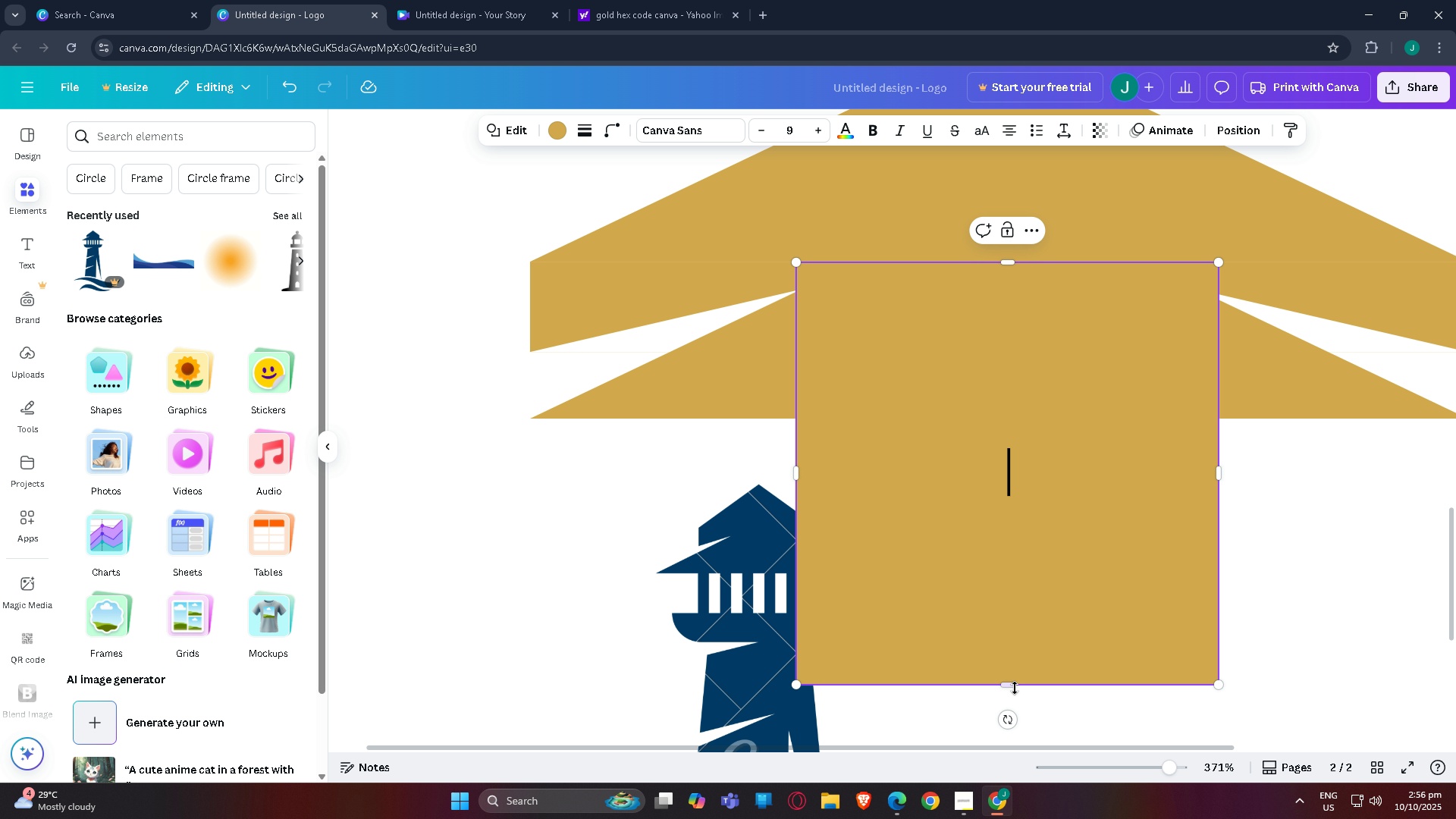 
left_click_drag(start_coordinate=[1010, 685], to_coordinate=[1031, 325])
 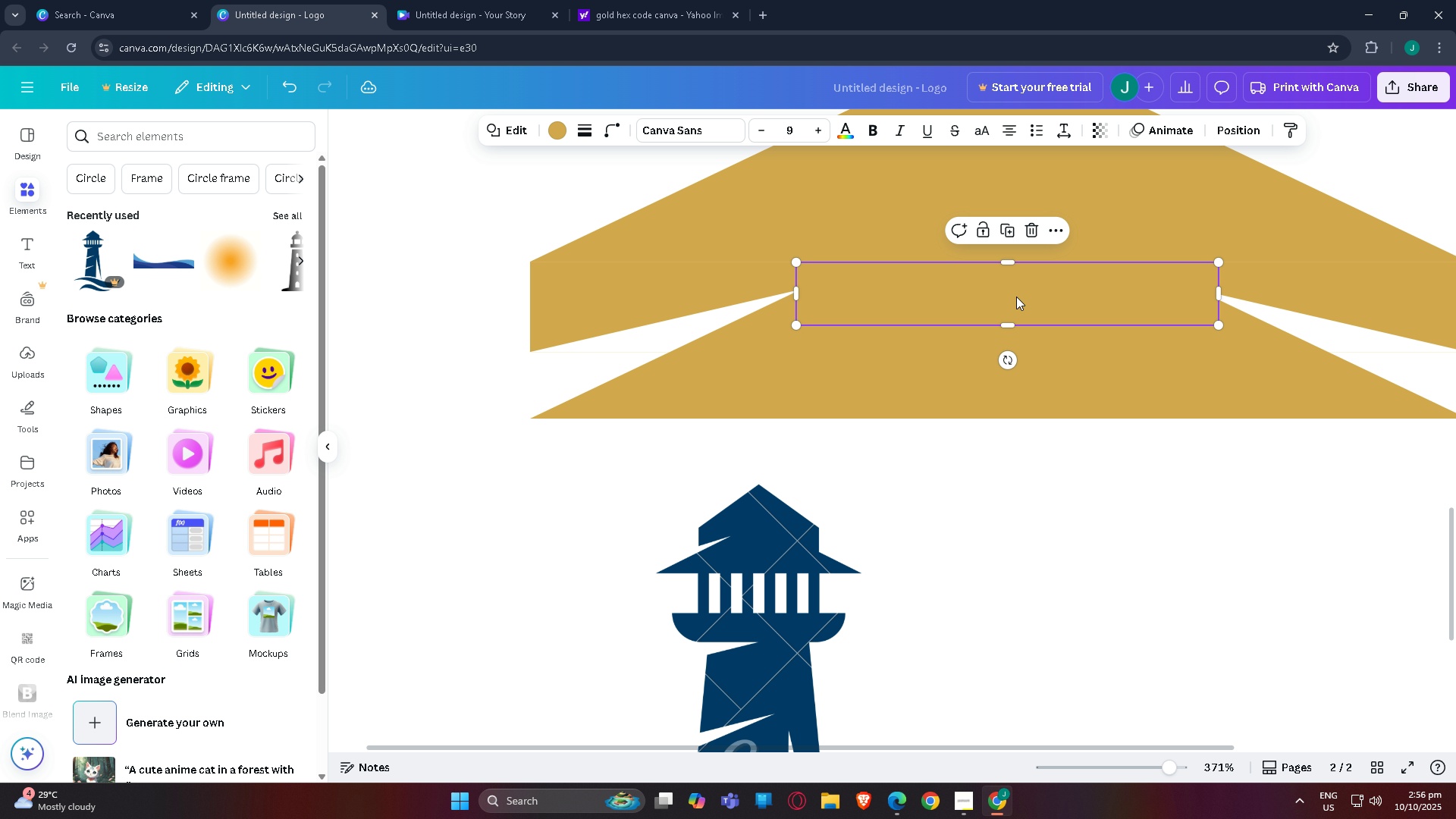 
left_click_drag(start_coordinate=[1016, 297], to_coordinate=[1188, 310])
 